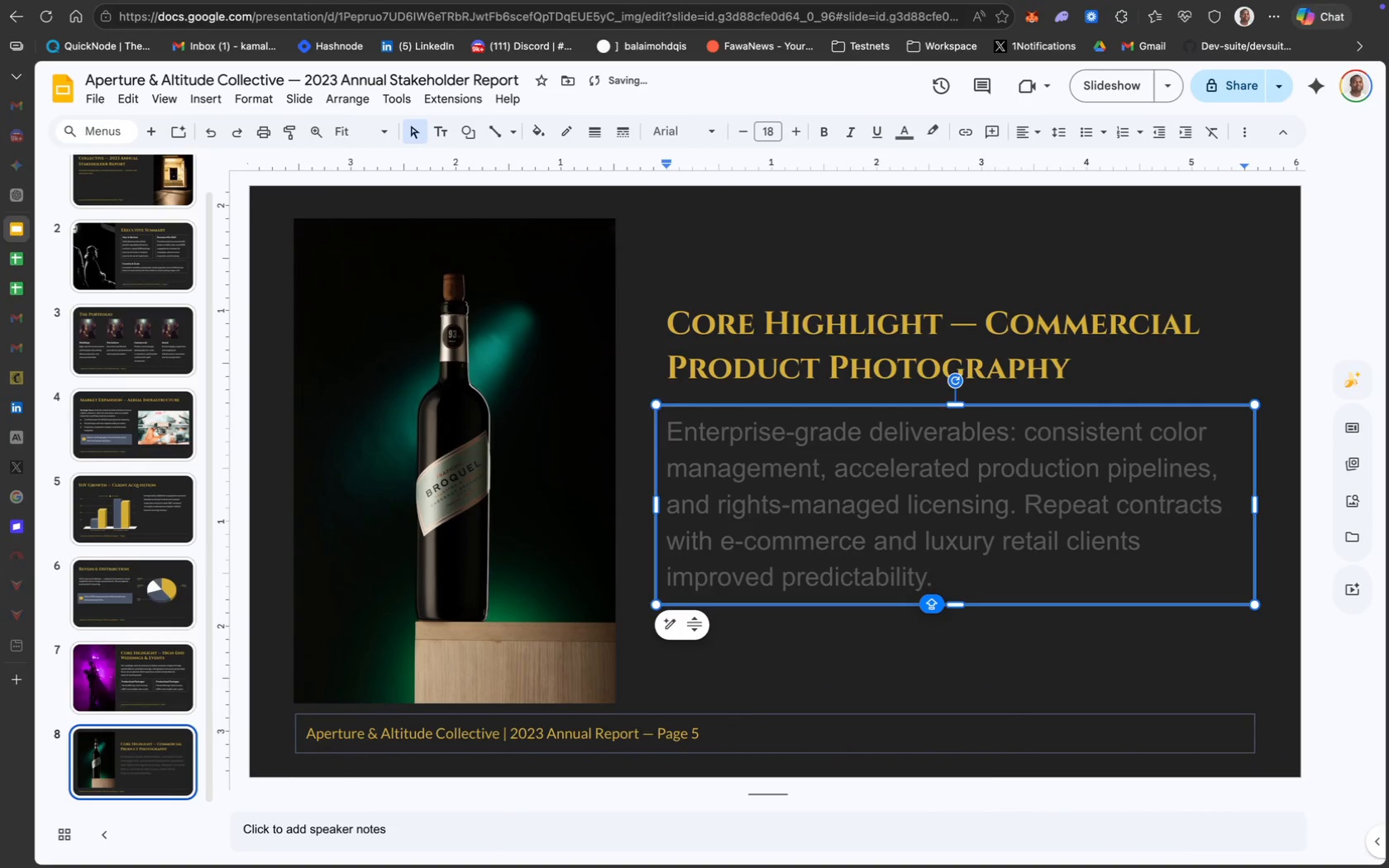 
key(Meta+A)
 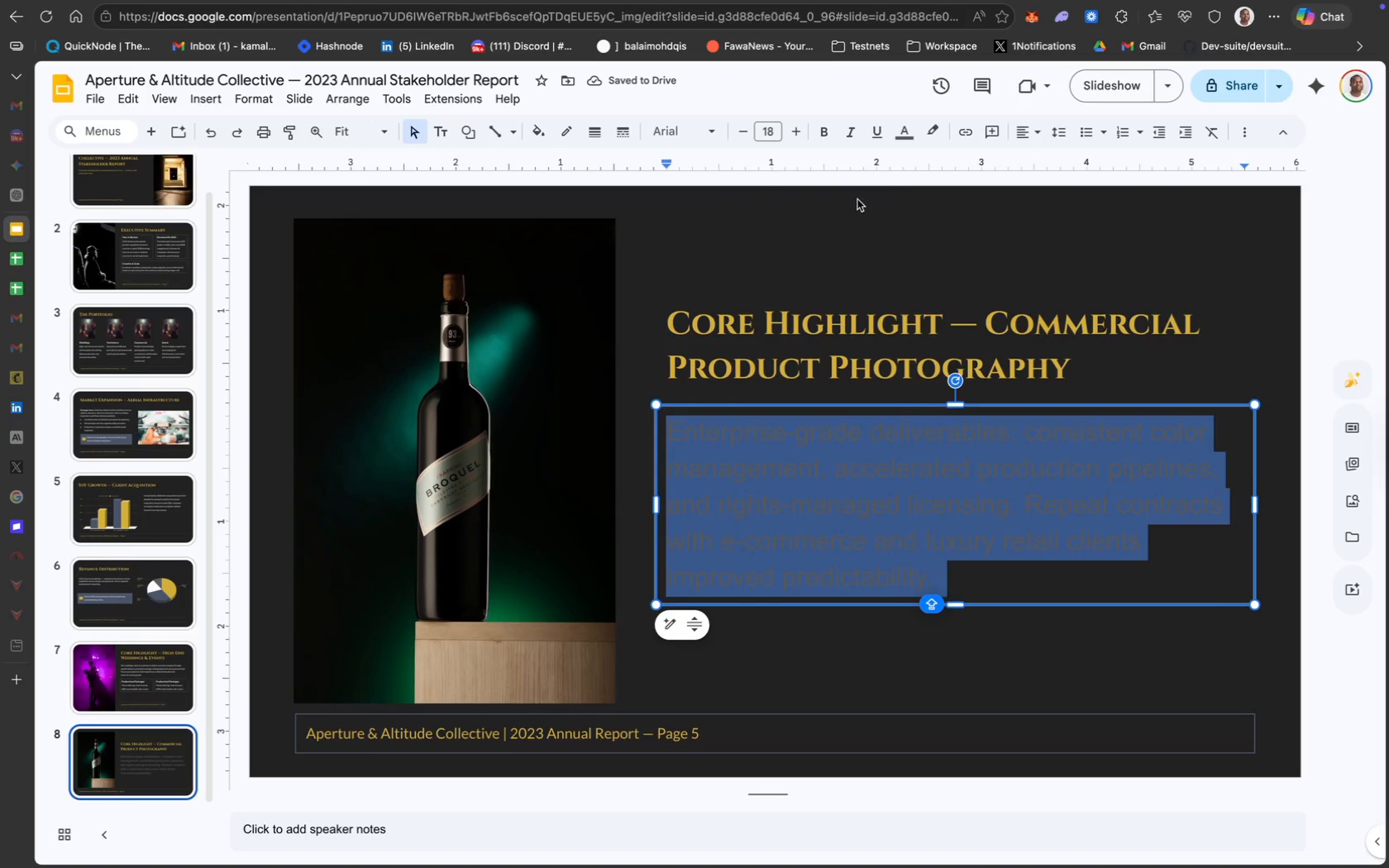 
mouse_move([903, 159])
 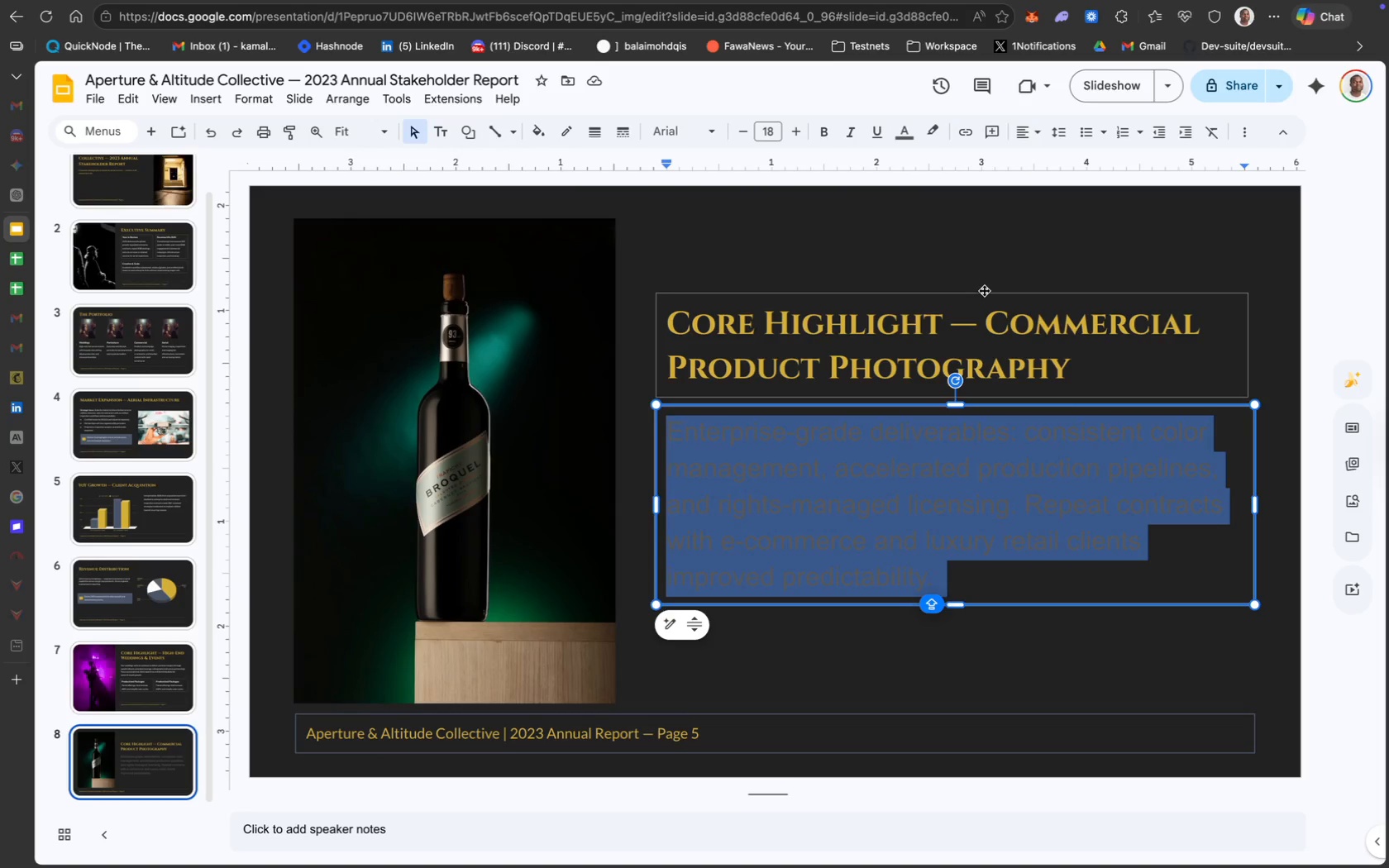 
wait(7.28)
 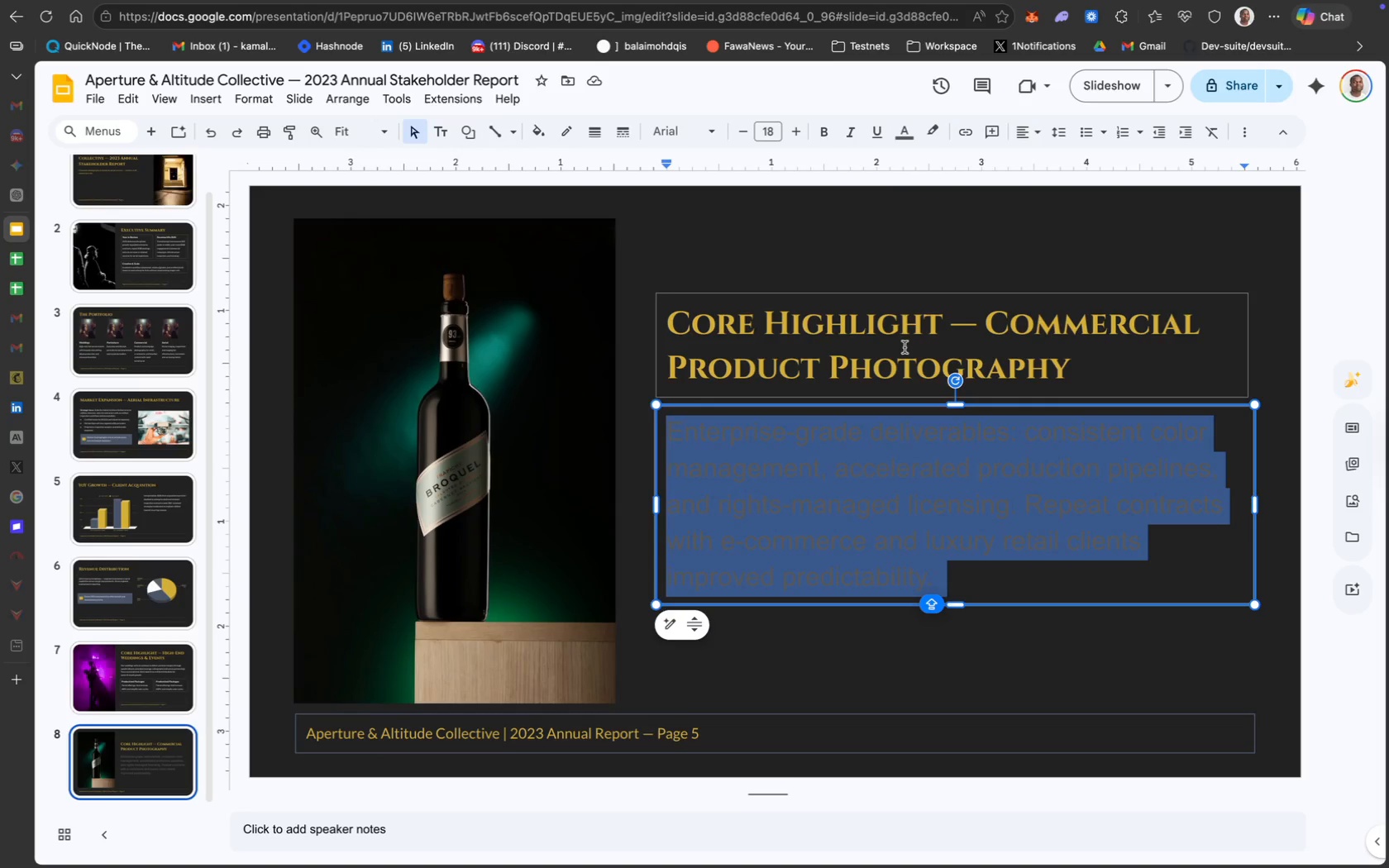 
left_click([770, 131])
 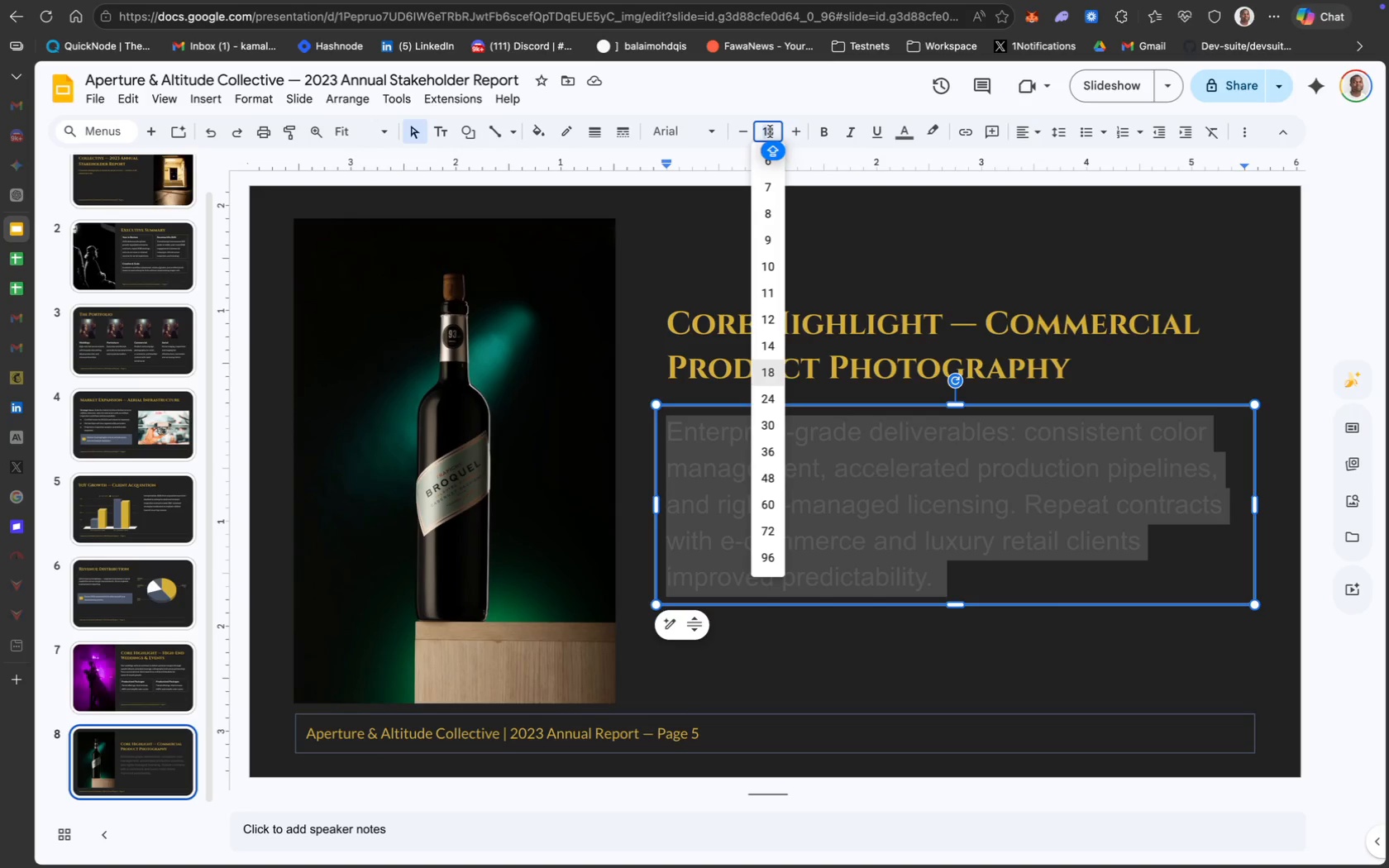 
wait(8.45)
 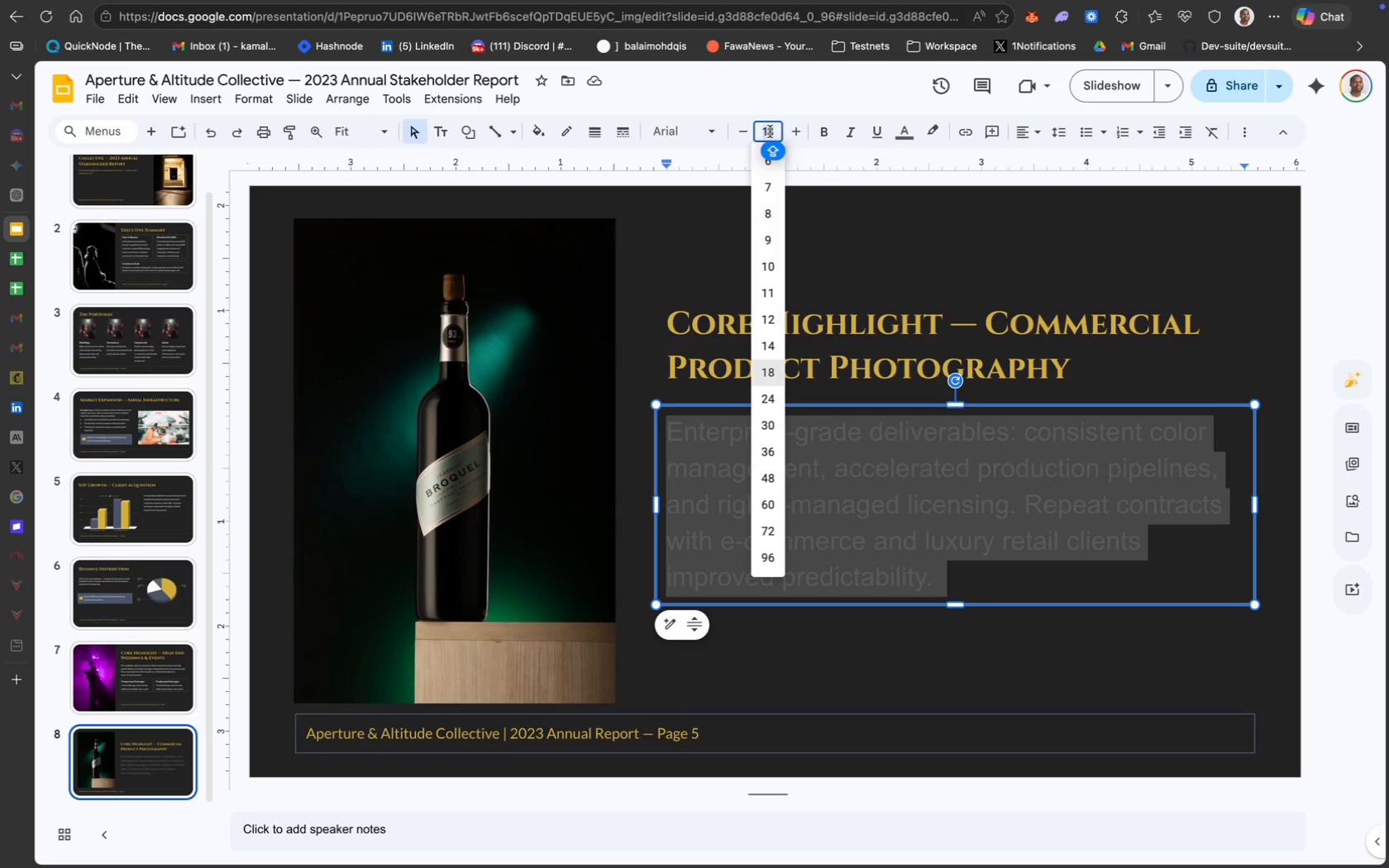 
left_click([771, 315])
 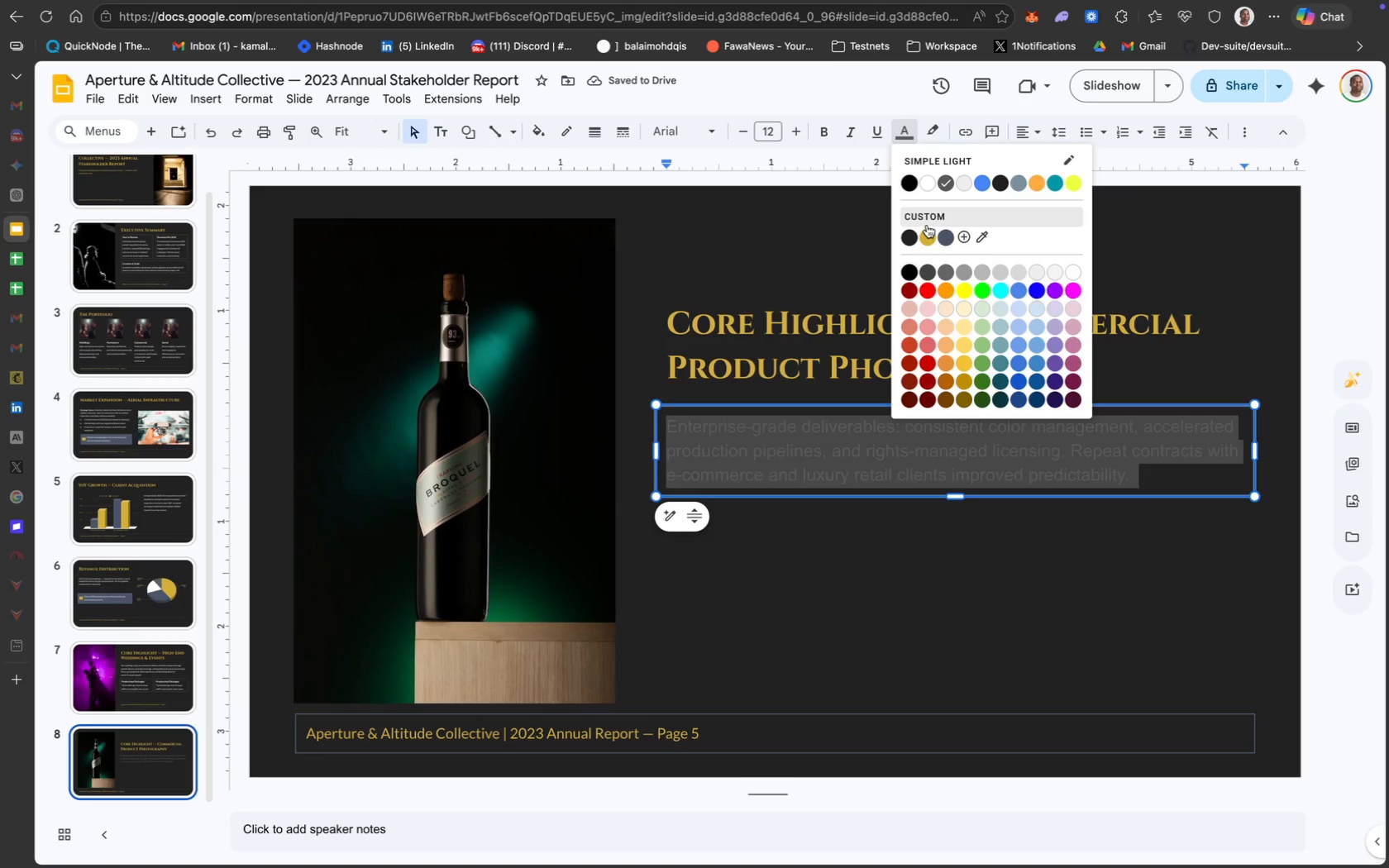 
left_click([928, 178])
 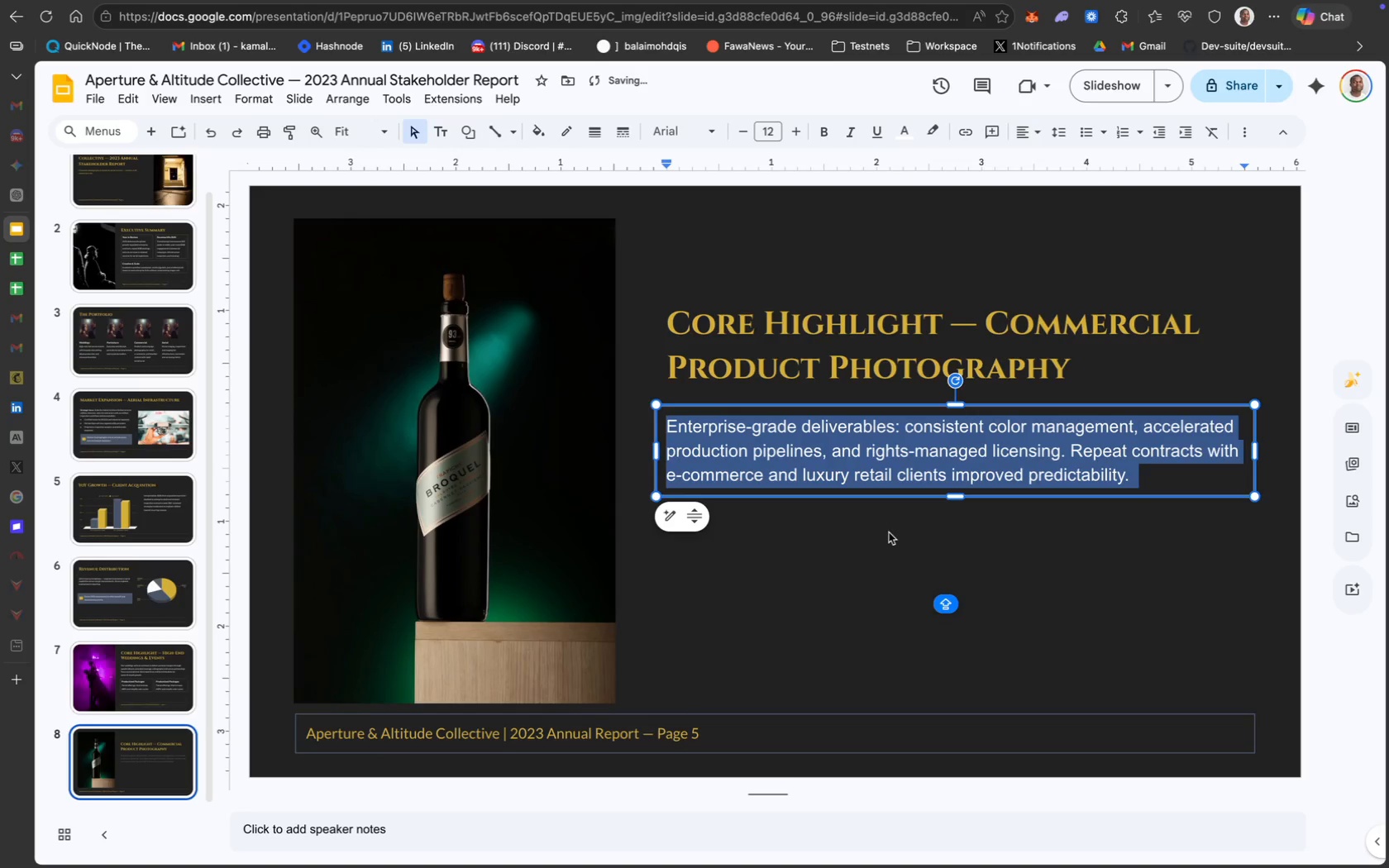 
left_click([889, 533])
 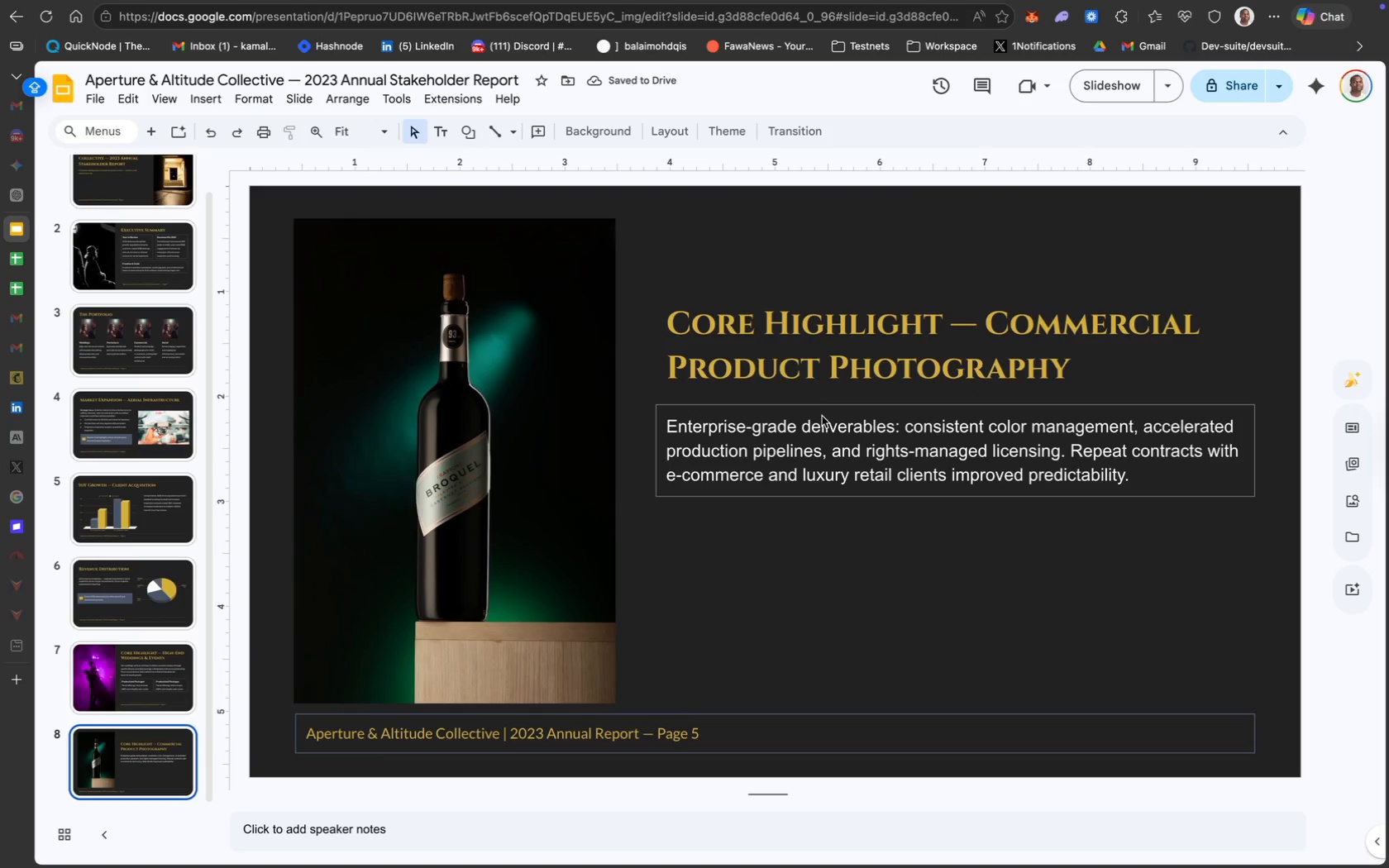 
left_click([816, 408])
 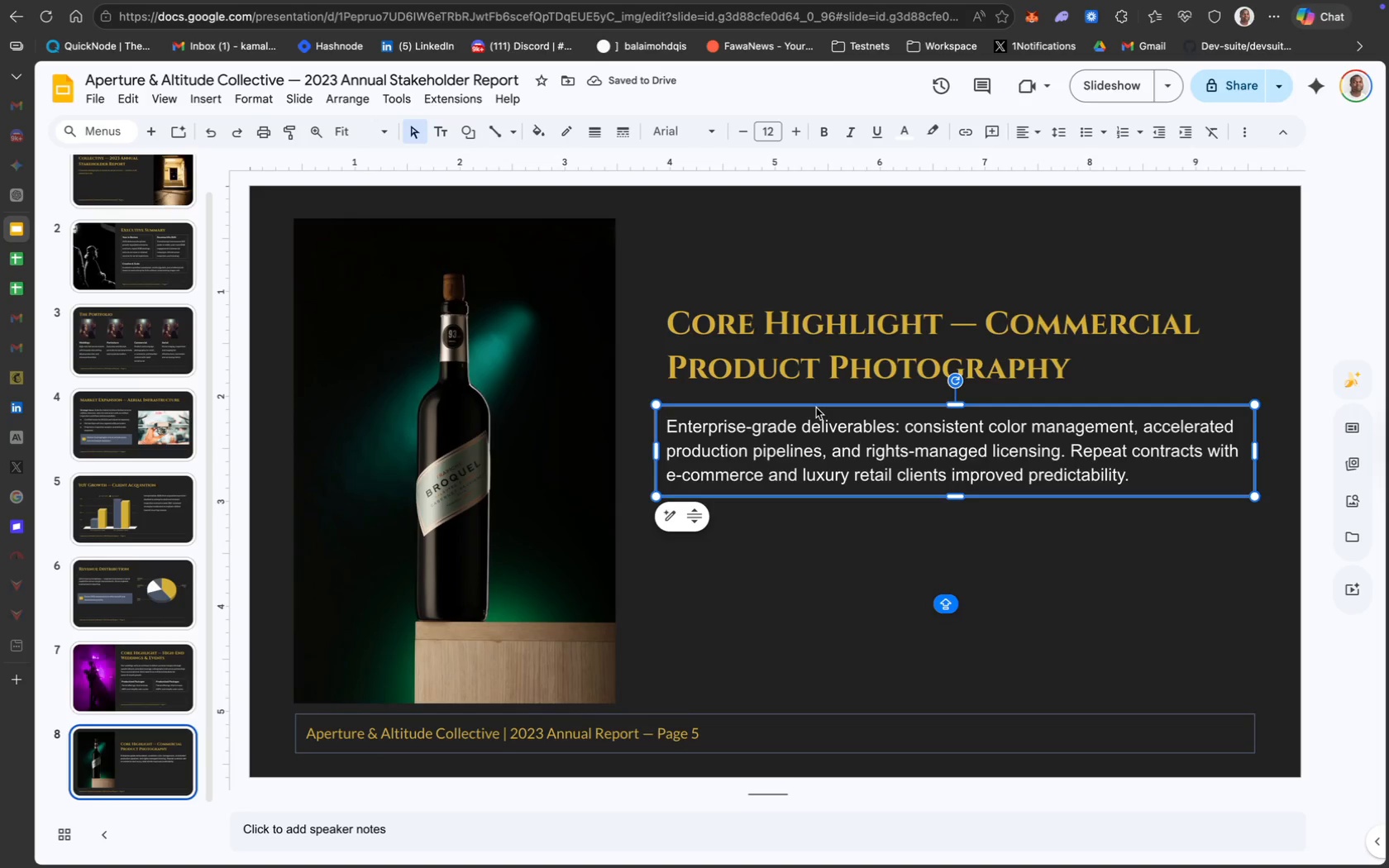 
key(ArrowUp)
 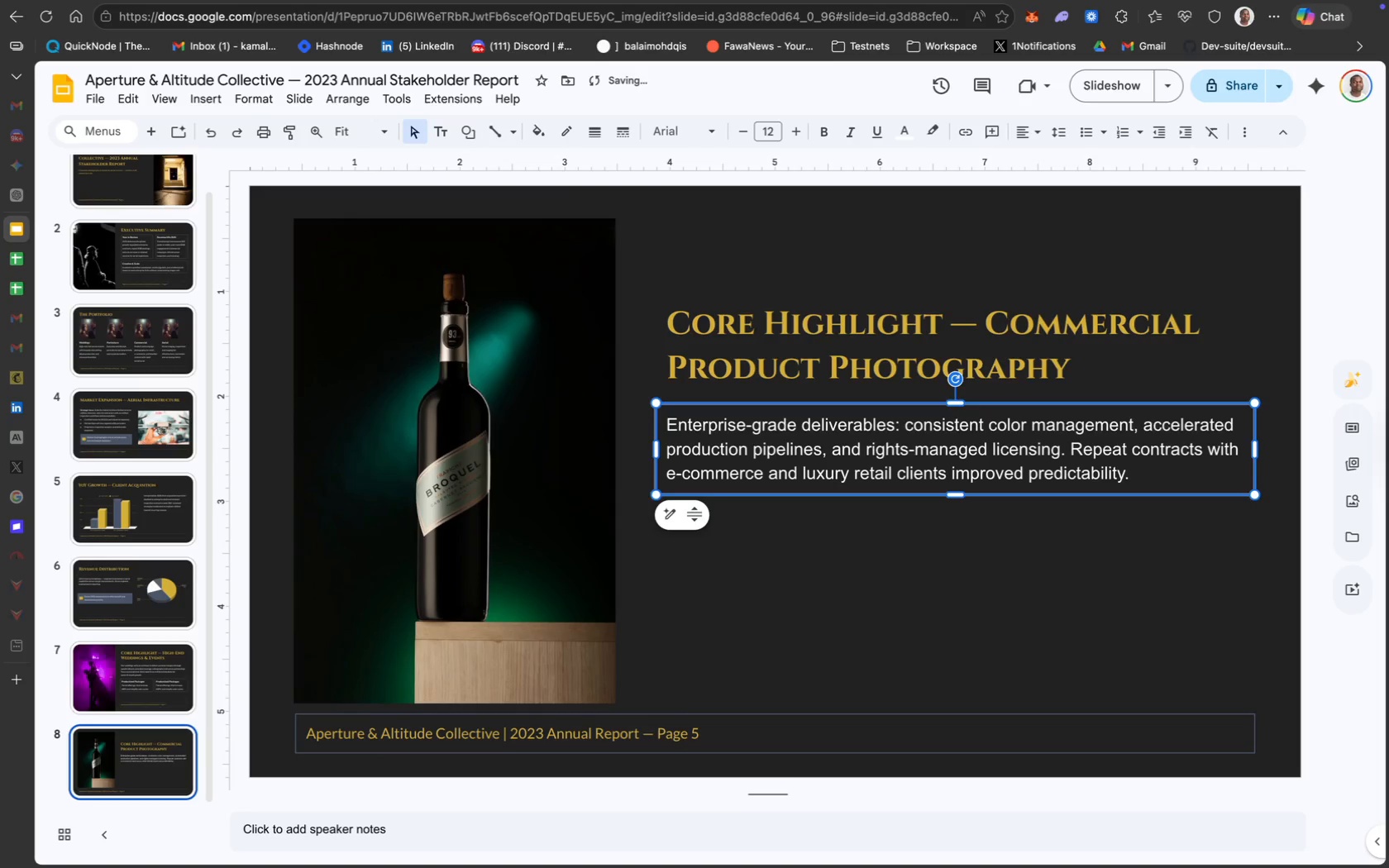 
key(ArrowUp)
 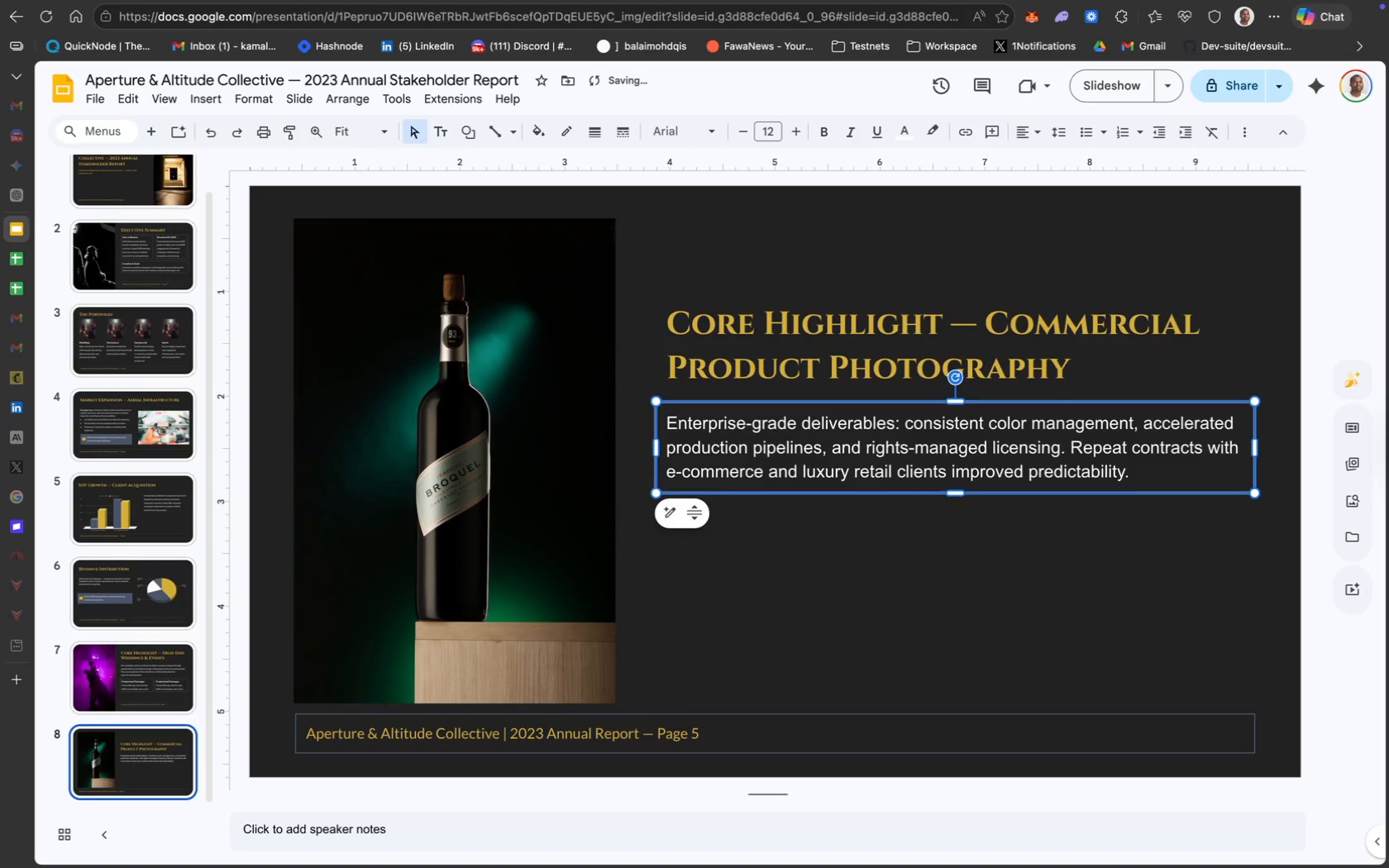 
key(ArrowUp)
 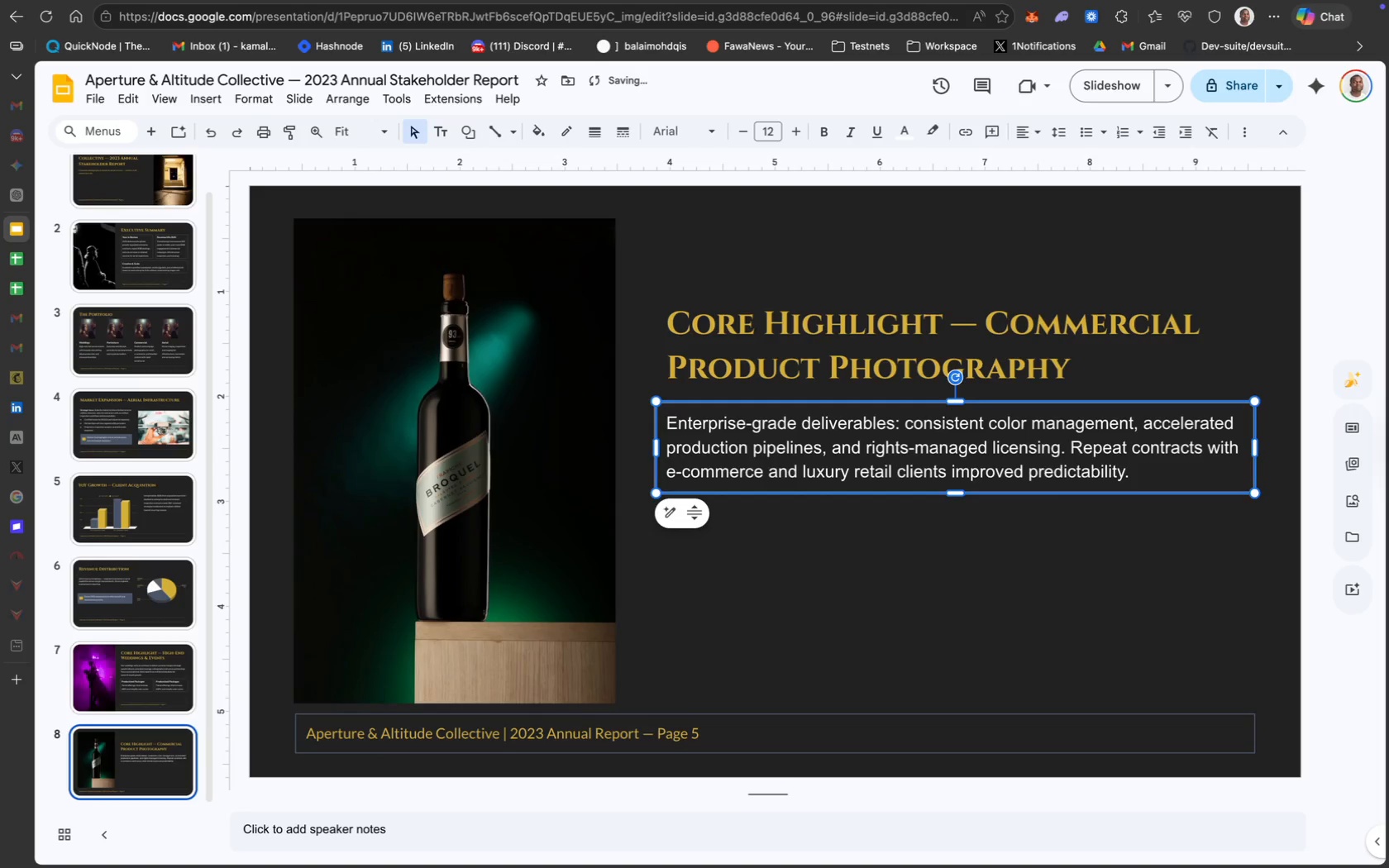 
key(ArrowUp)
 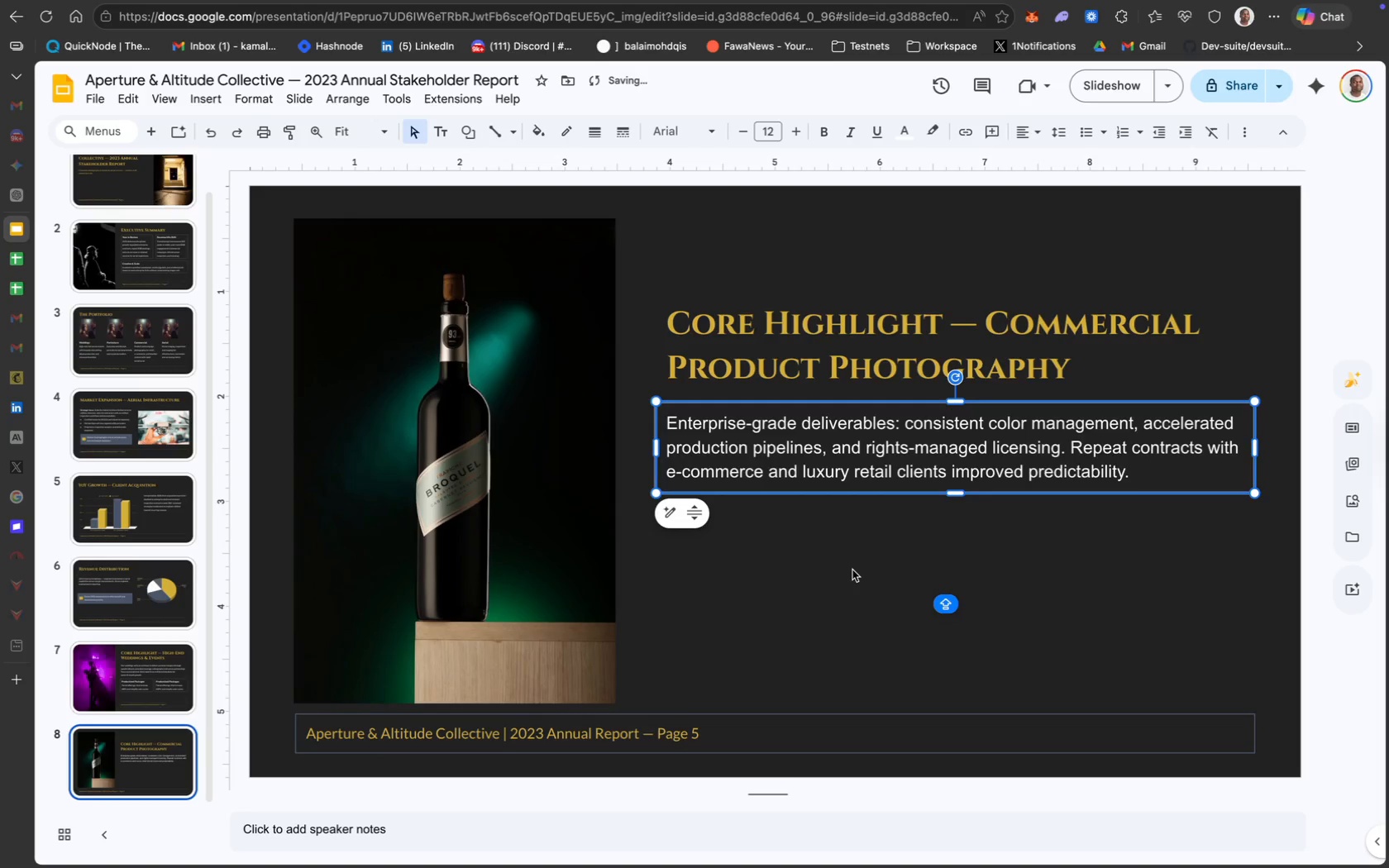 
left_click([838, 627])
 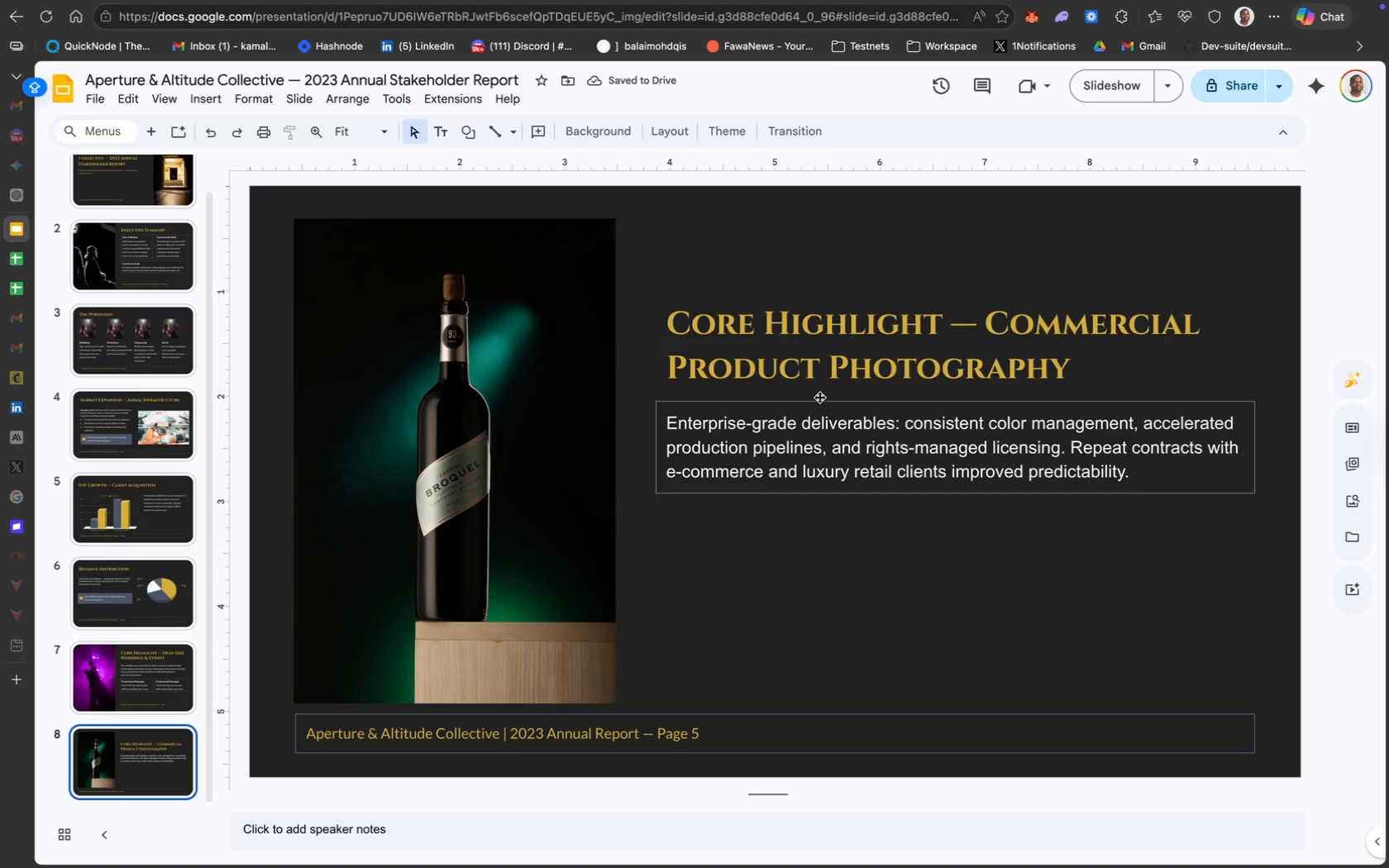 
left_click([807, 403])
 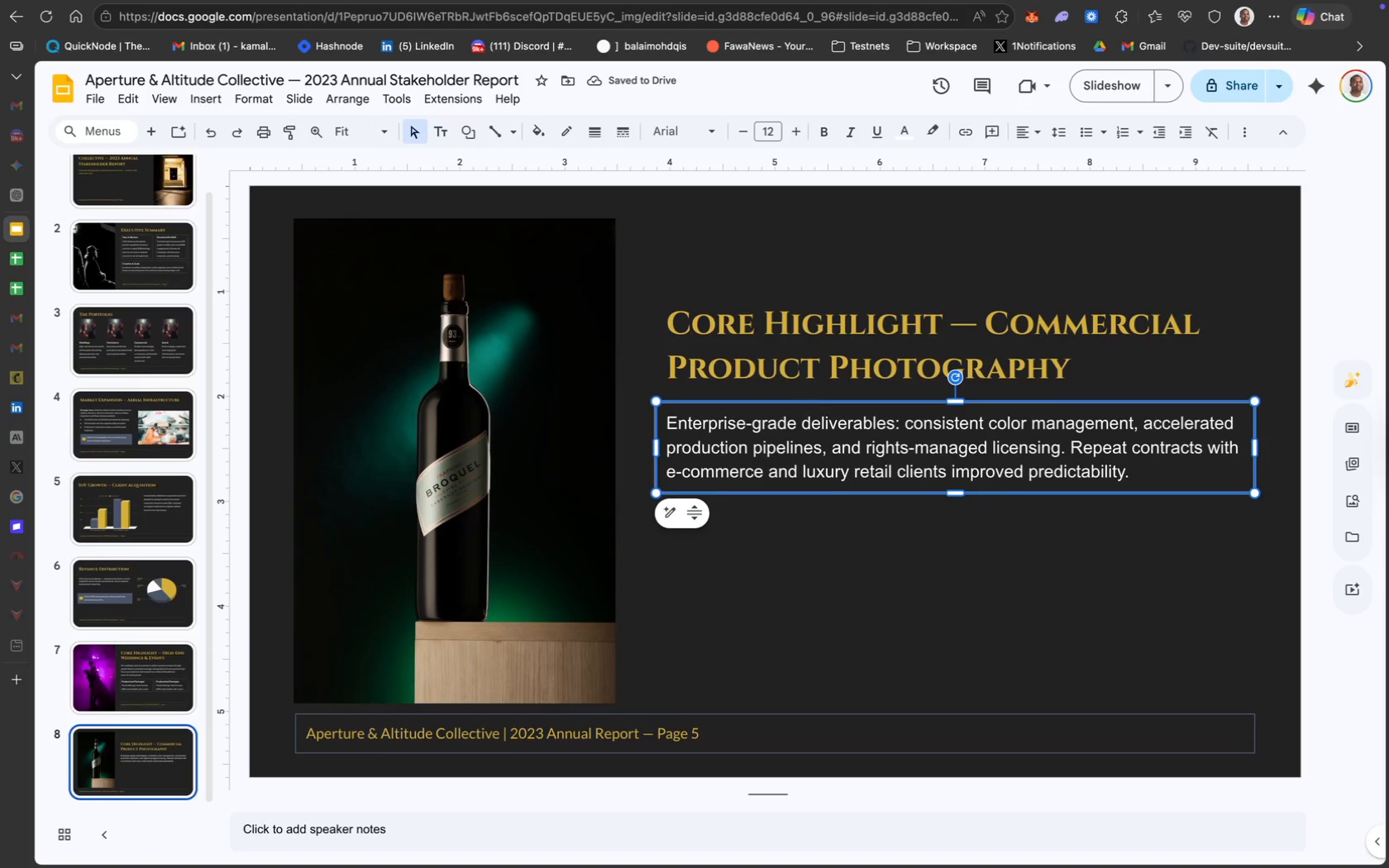 
key(ArrowUp)
 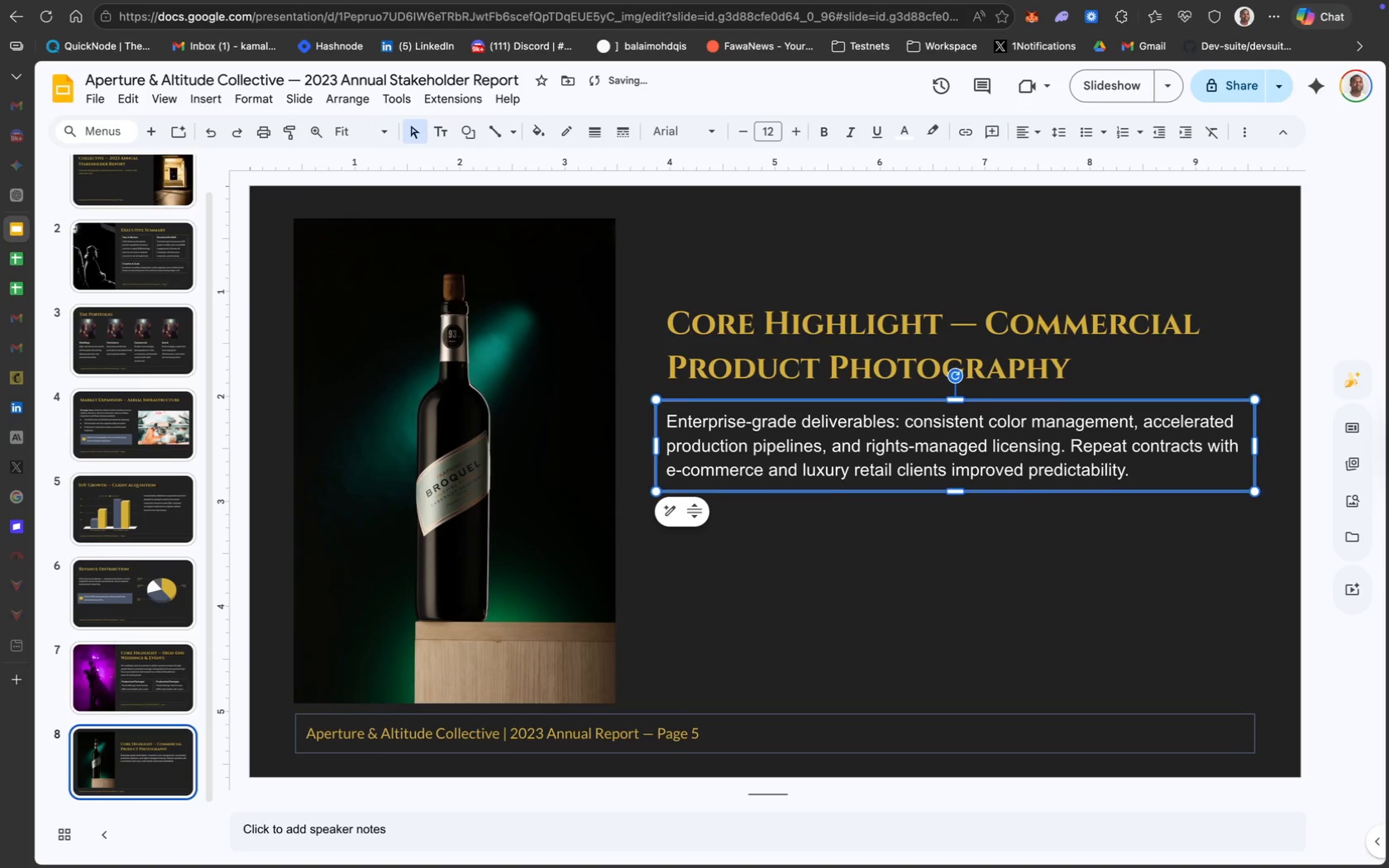 
key(ArrowUp)
 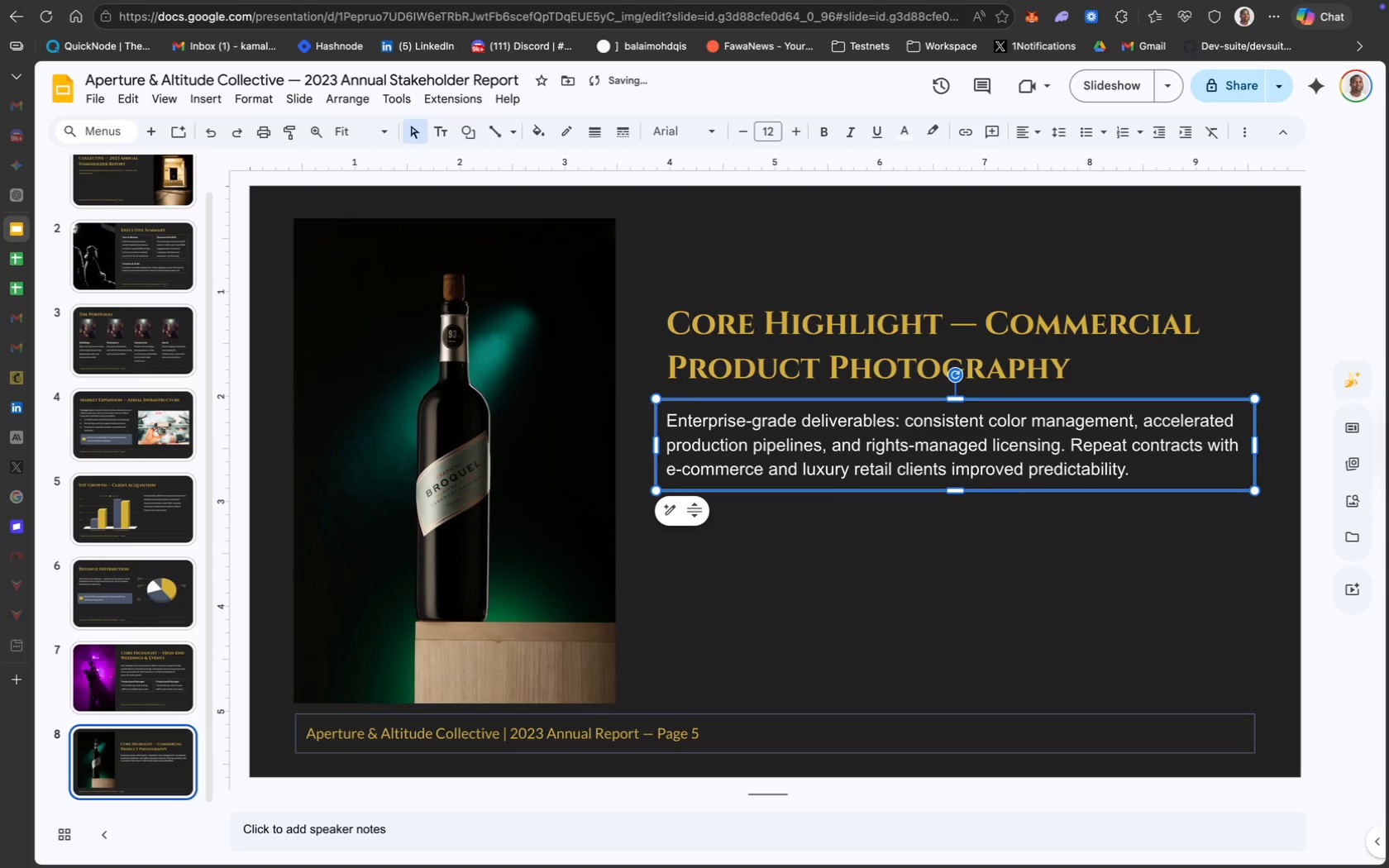 
key(ArrowUp)
 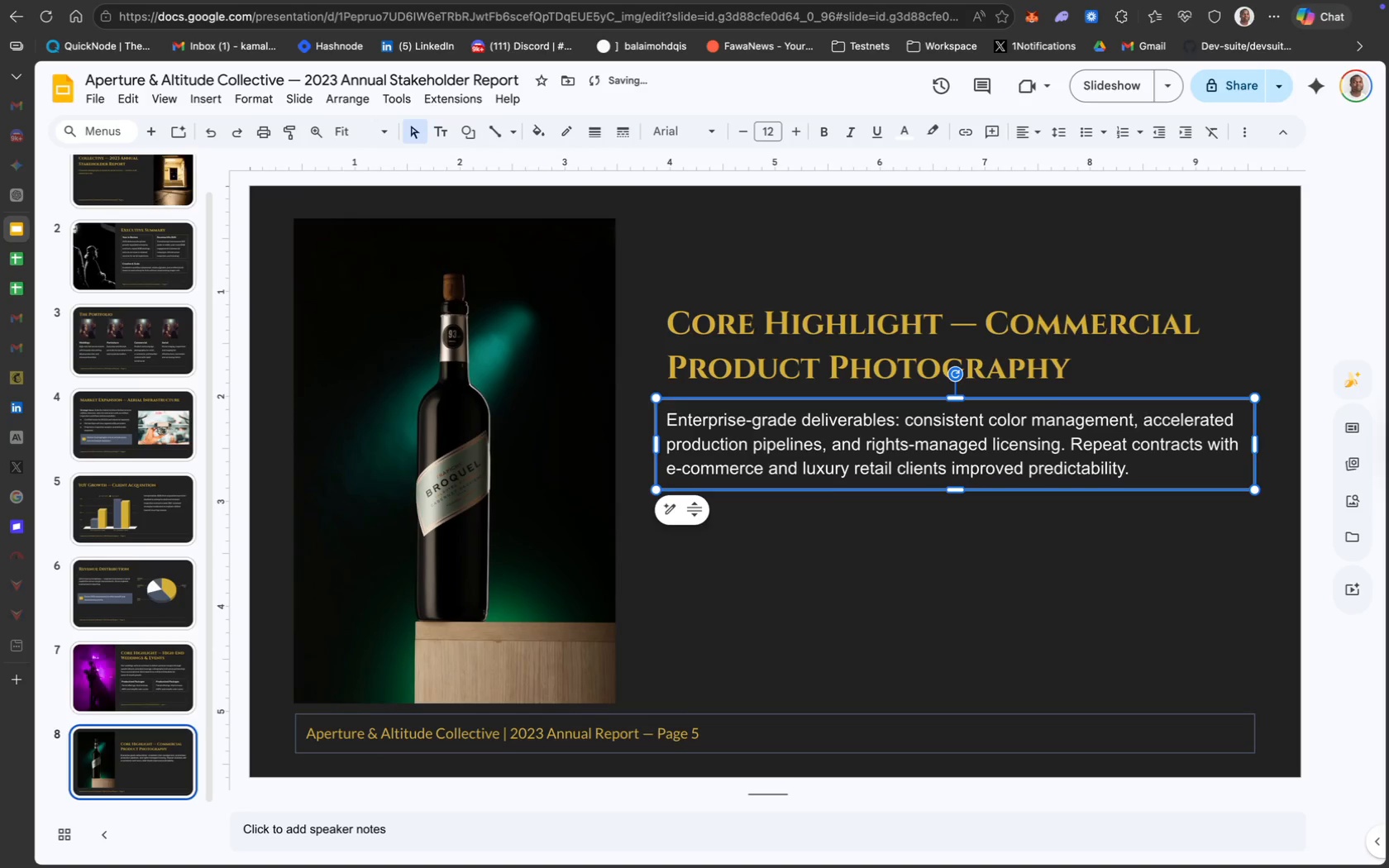 
key(ArrowUp)
 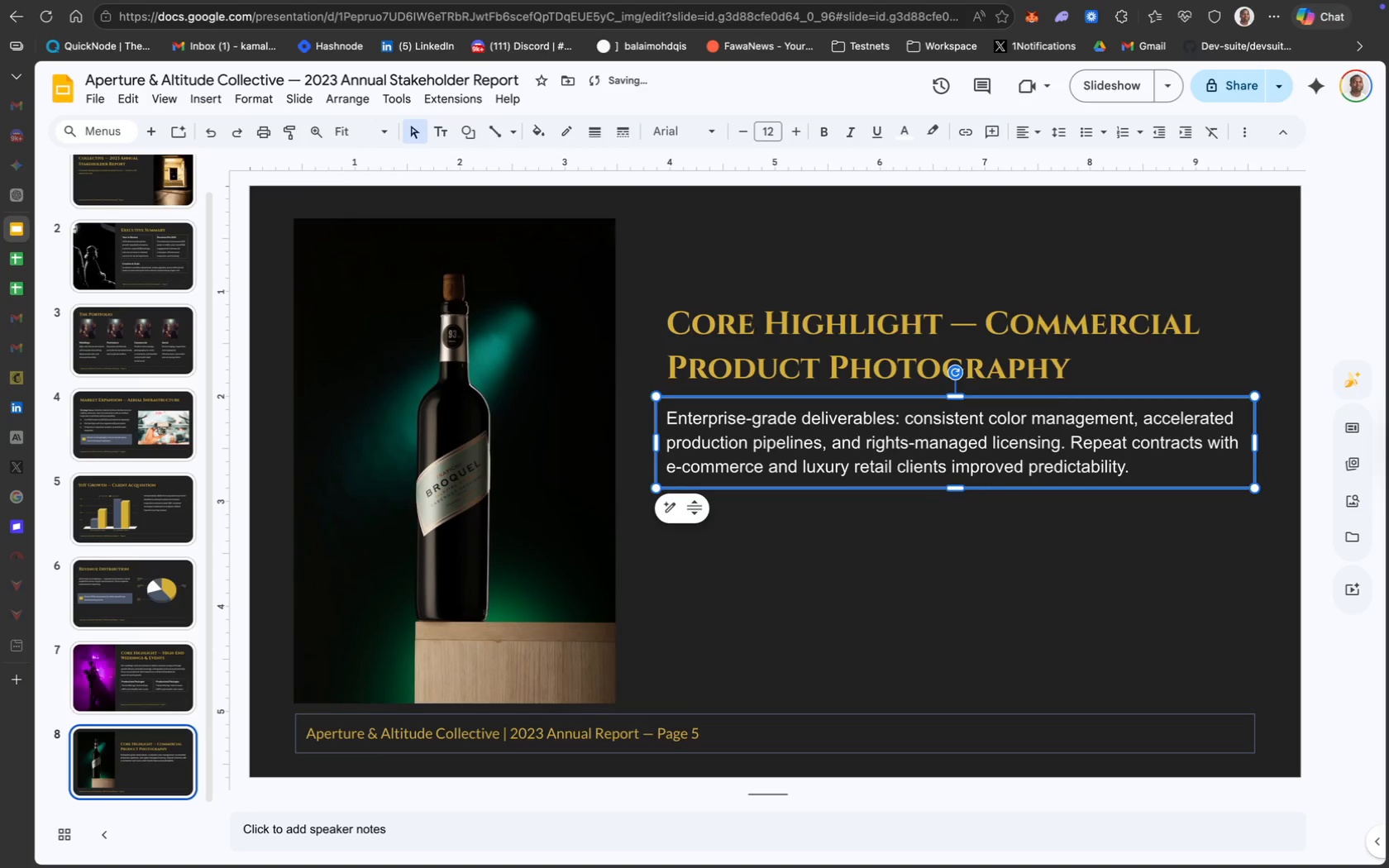 
key(ArrowUp)
 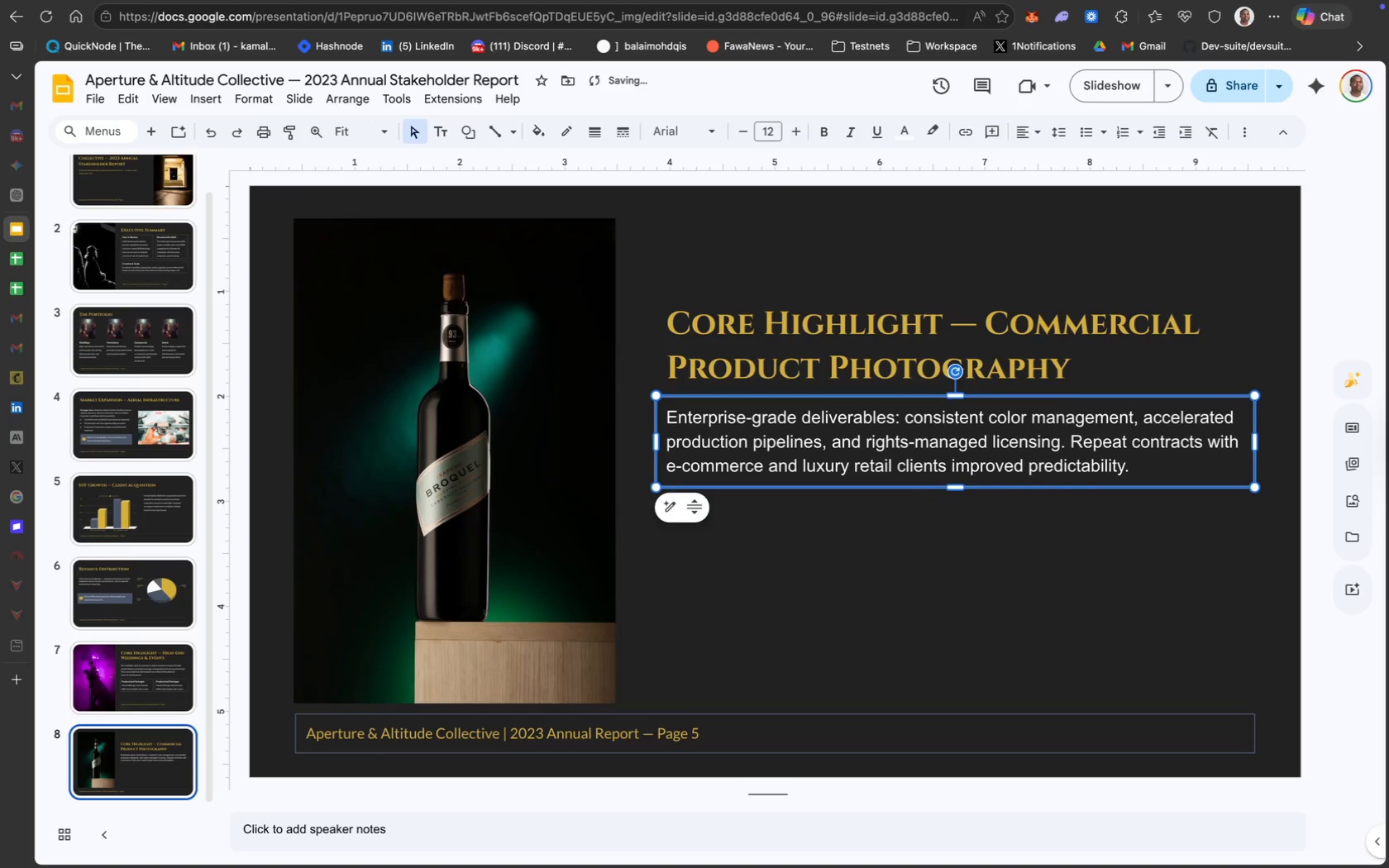 
key(ArrowUp)
 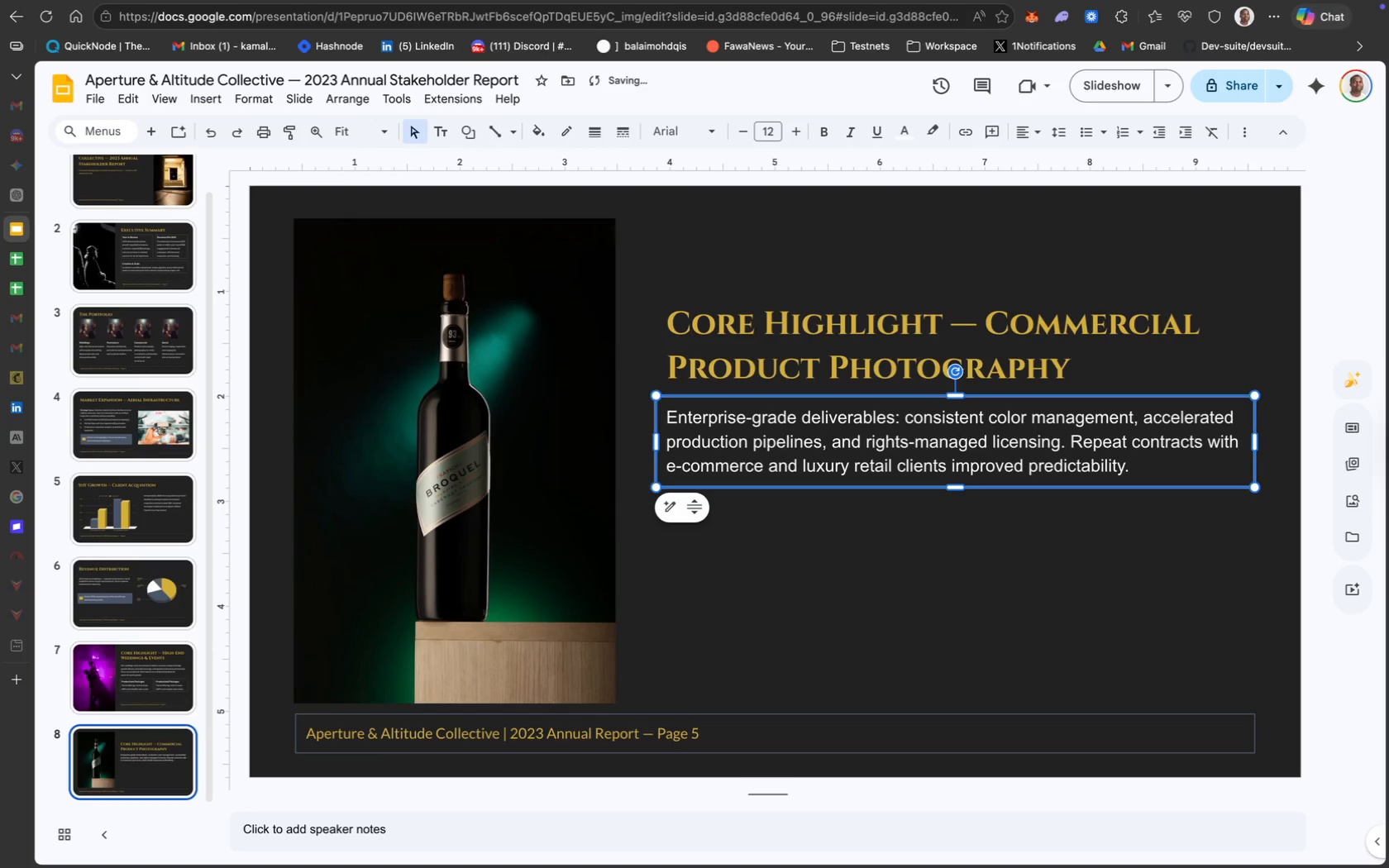 
key(ArrowUp)
 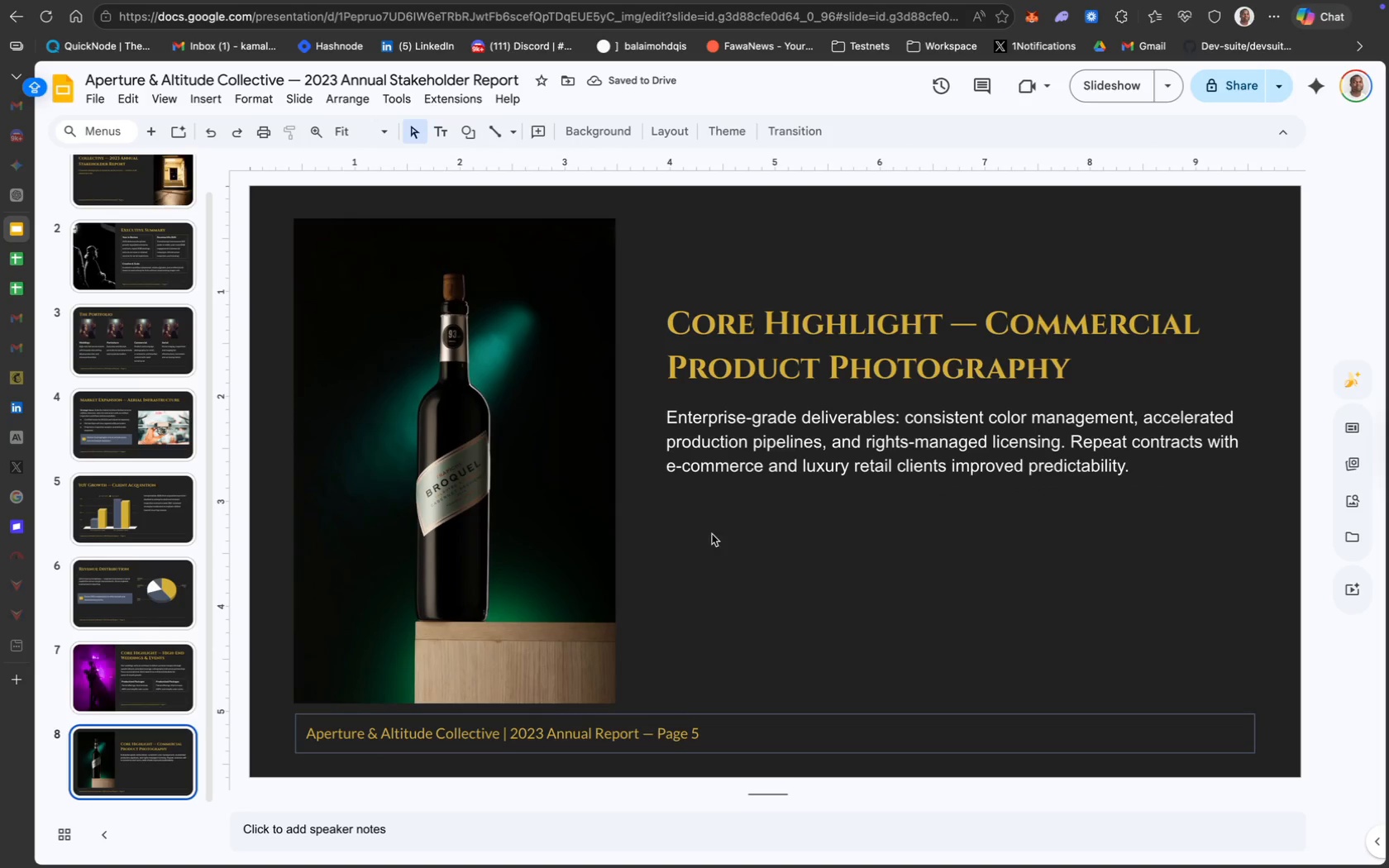 
wait(6.11)
 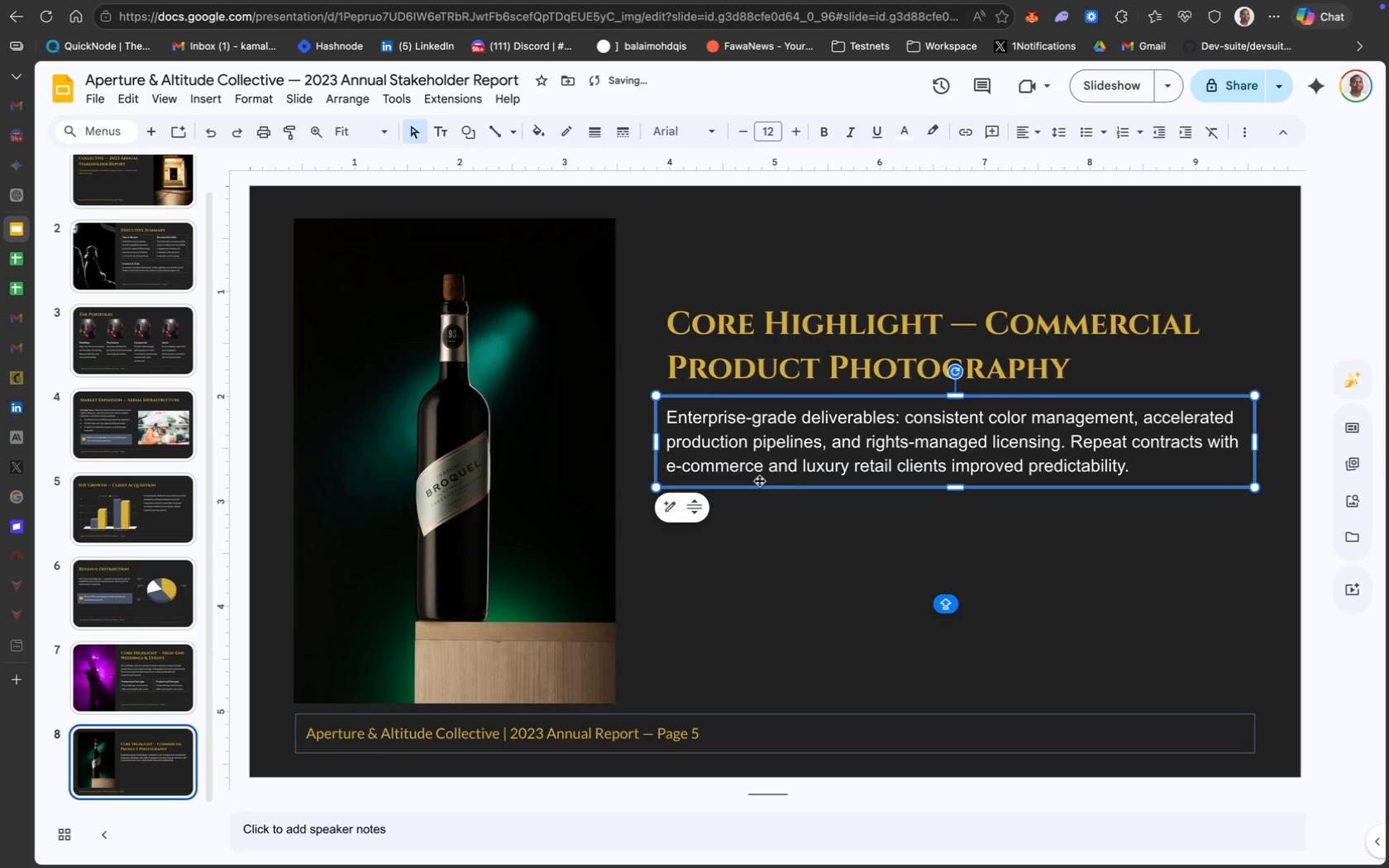 
left_click([436, 141])
 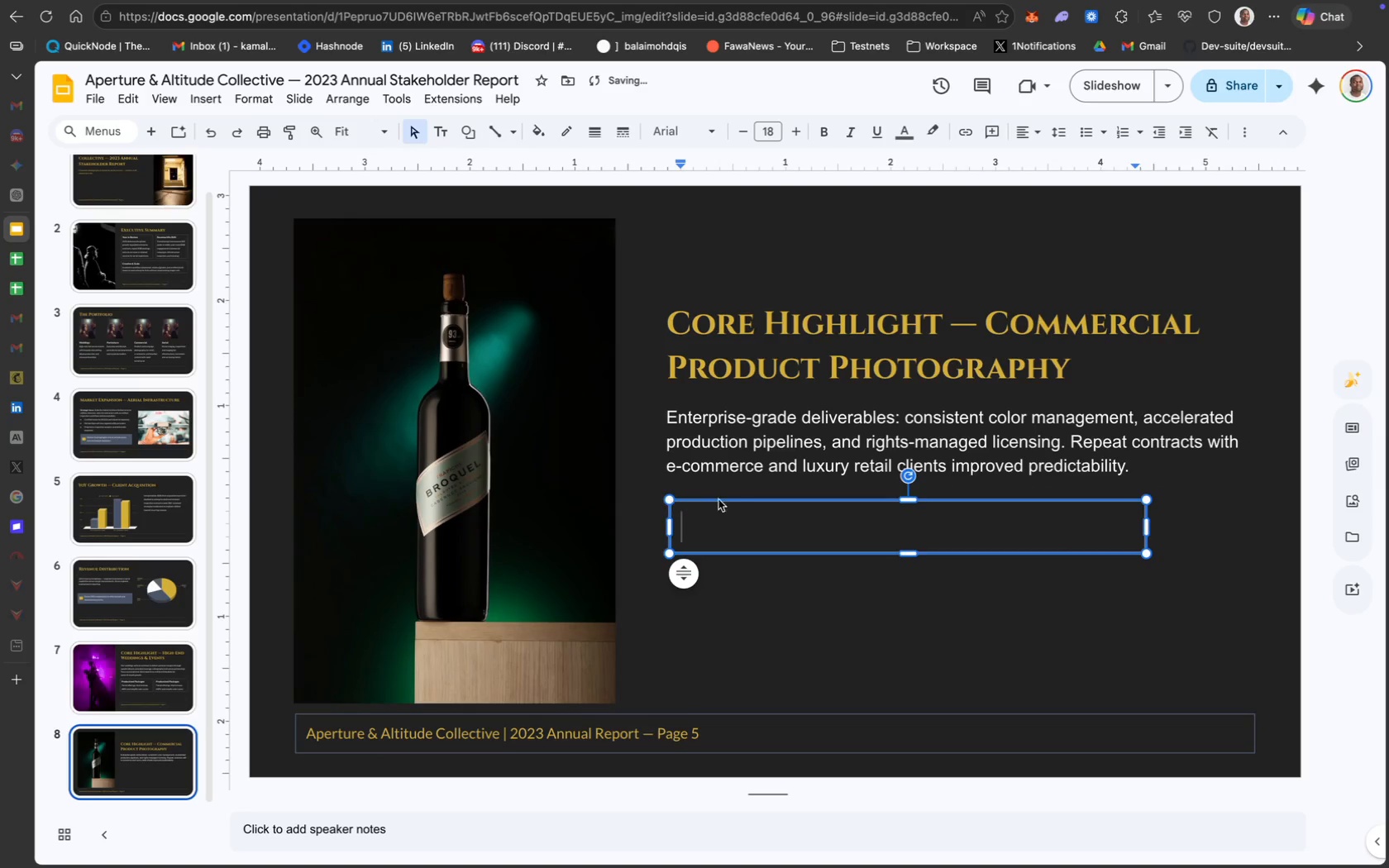 
left_click_drag(start_coordinate=[752, 498], to_coordinate=[739, 492])
 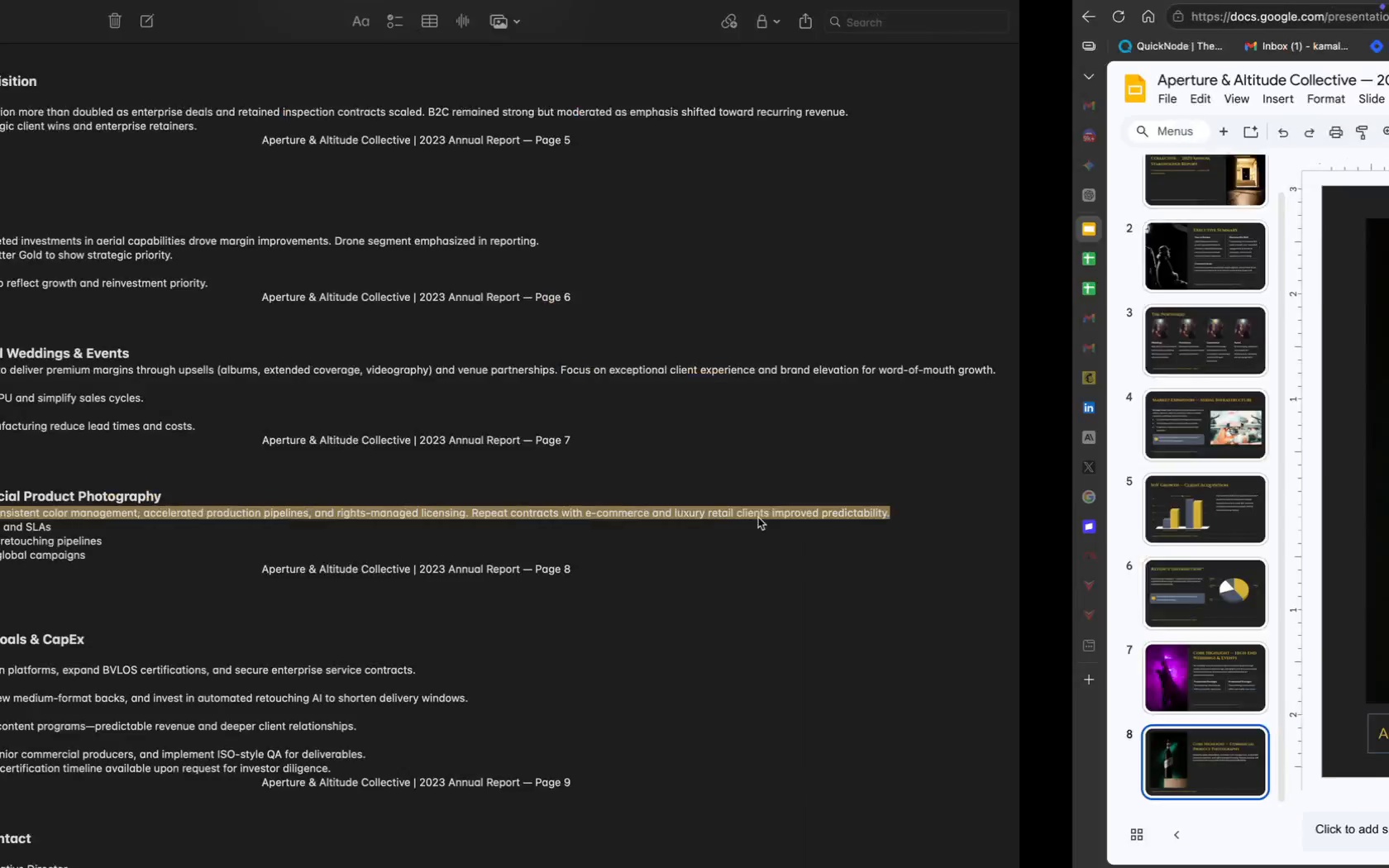 
wait(5.52)
 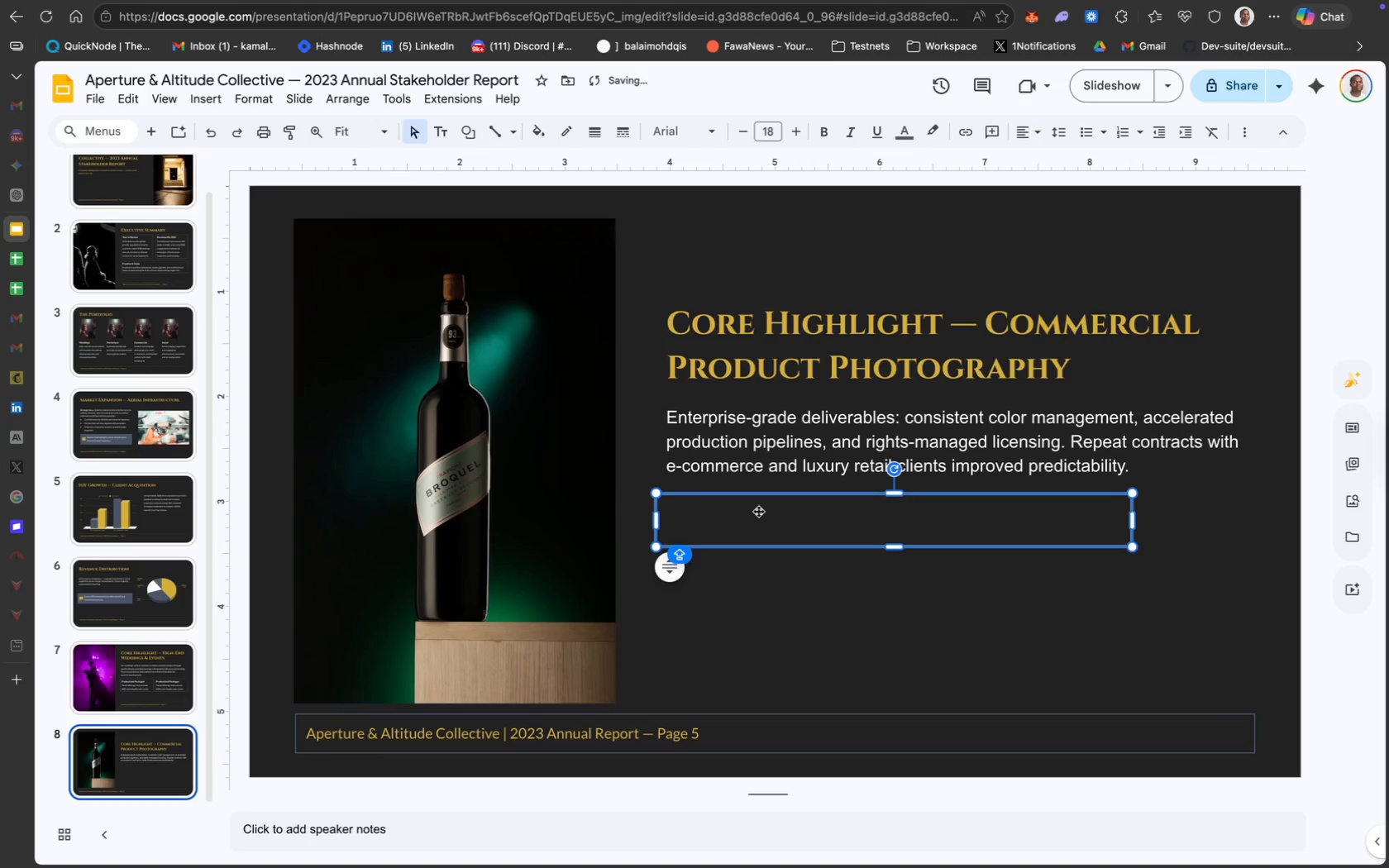 
left_click_drag(start_coordinate=[468, 556], to_coordinate=[220, 522])
 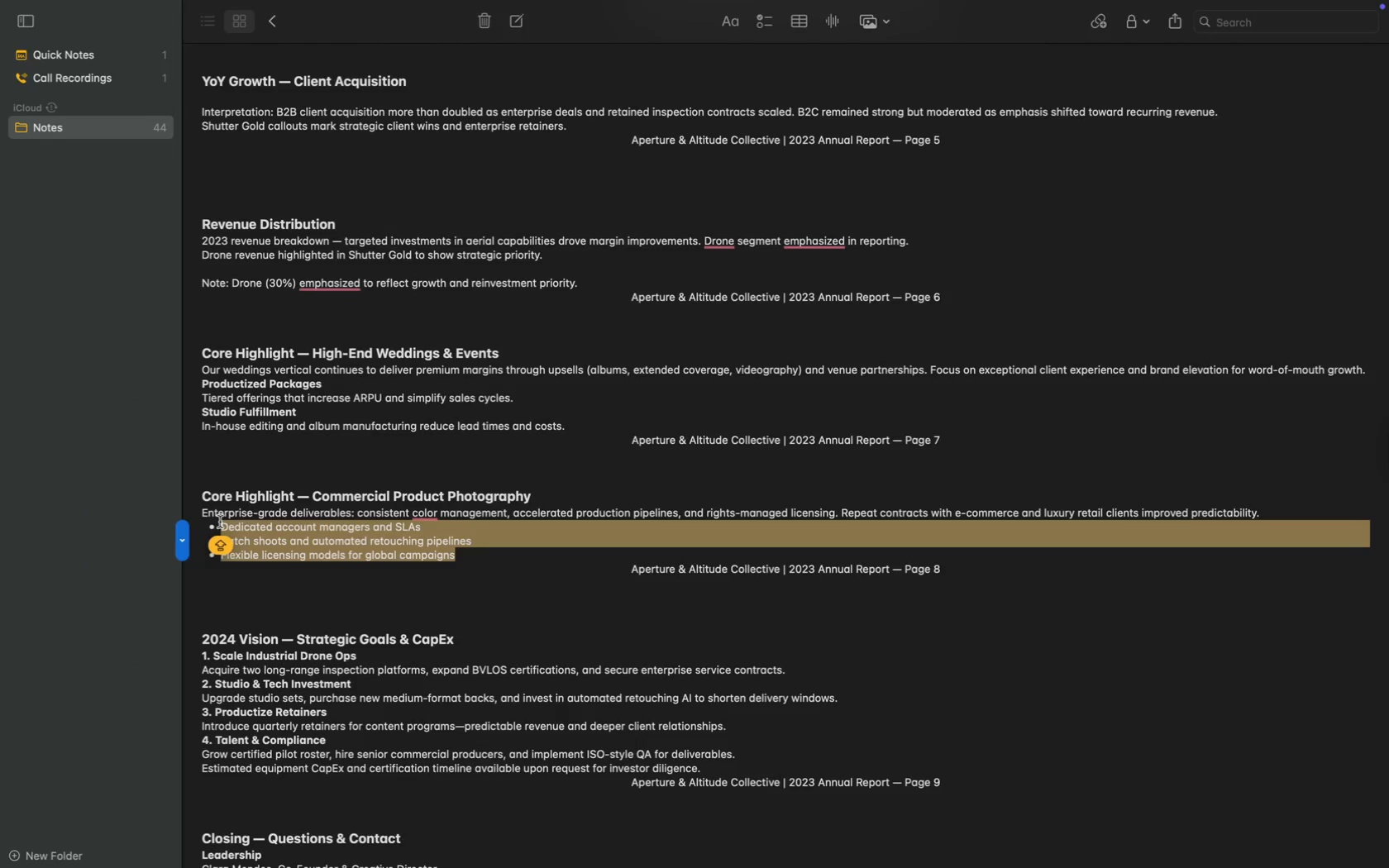 
key(Meta+C)
 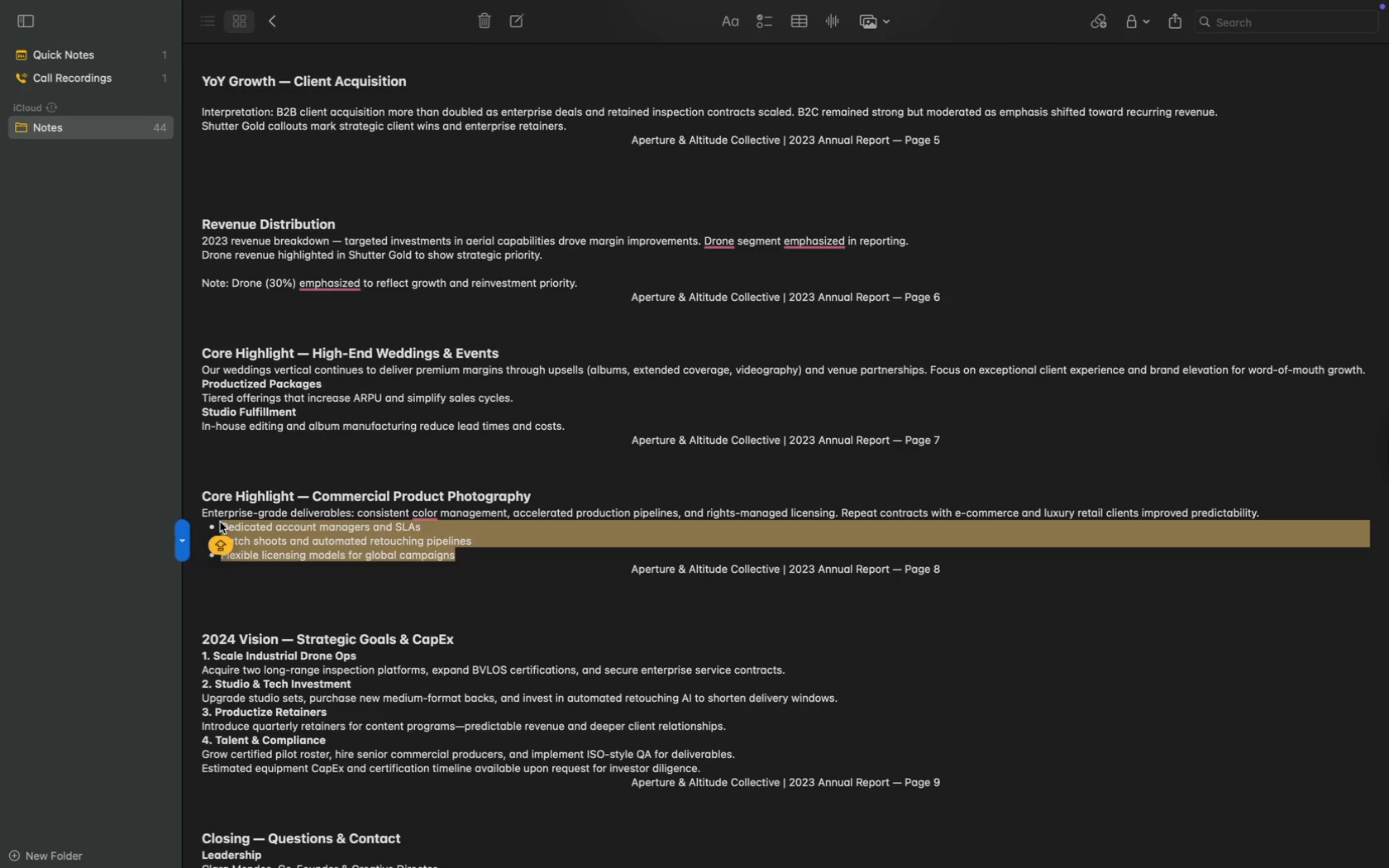 
key(Meta+C)
 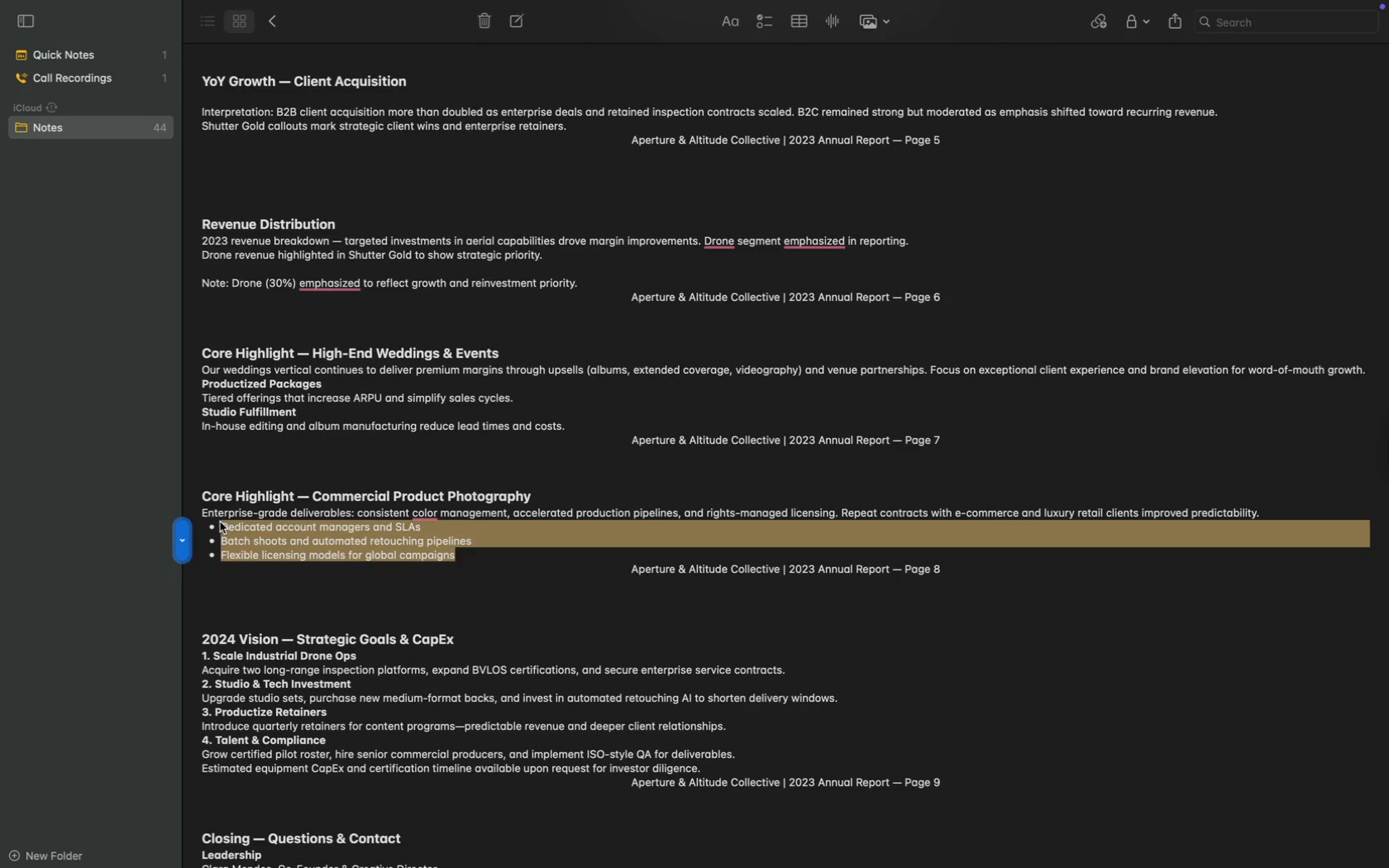 
key(Meta+C)
 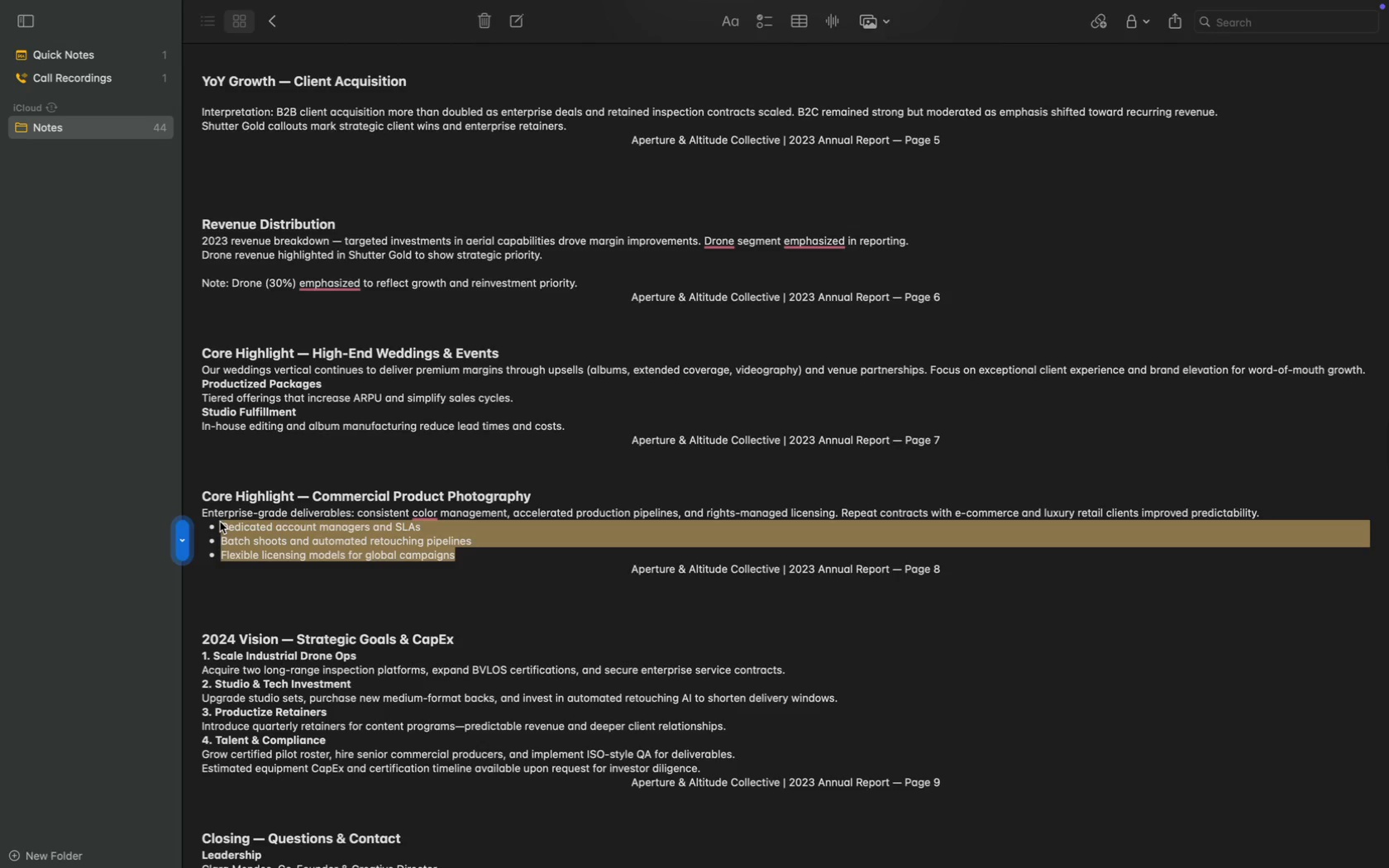 
key(Meta+C)
 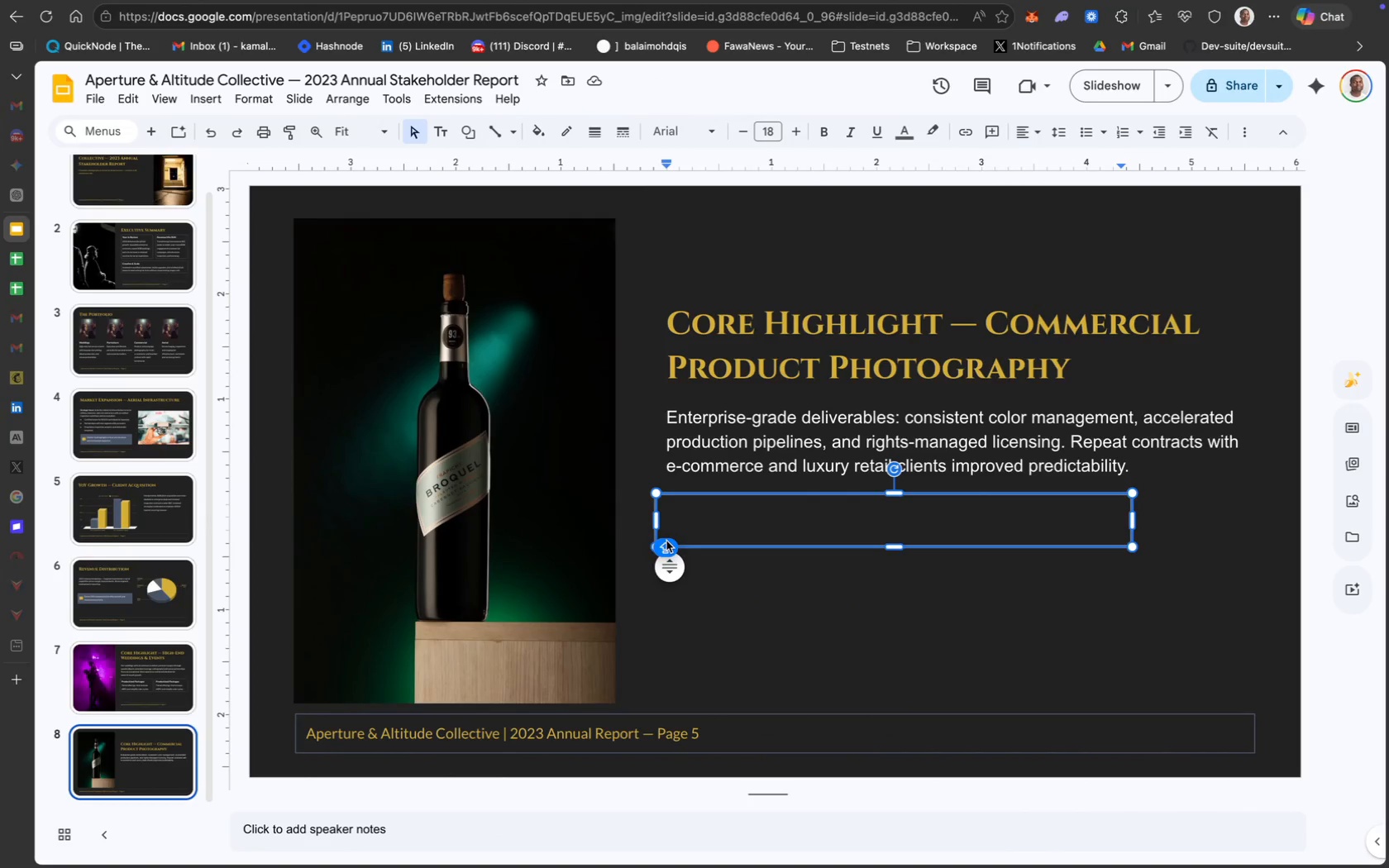 
key(Meta+V)
 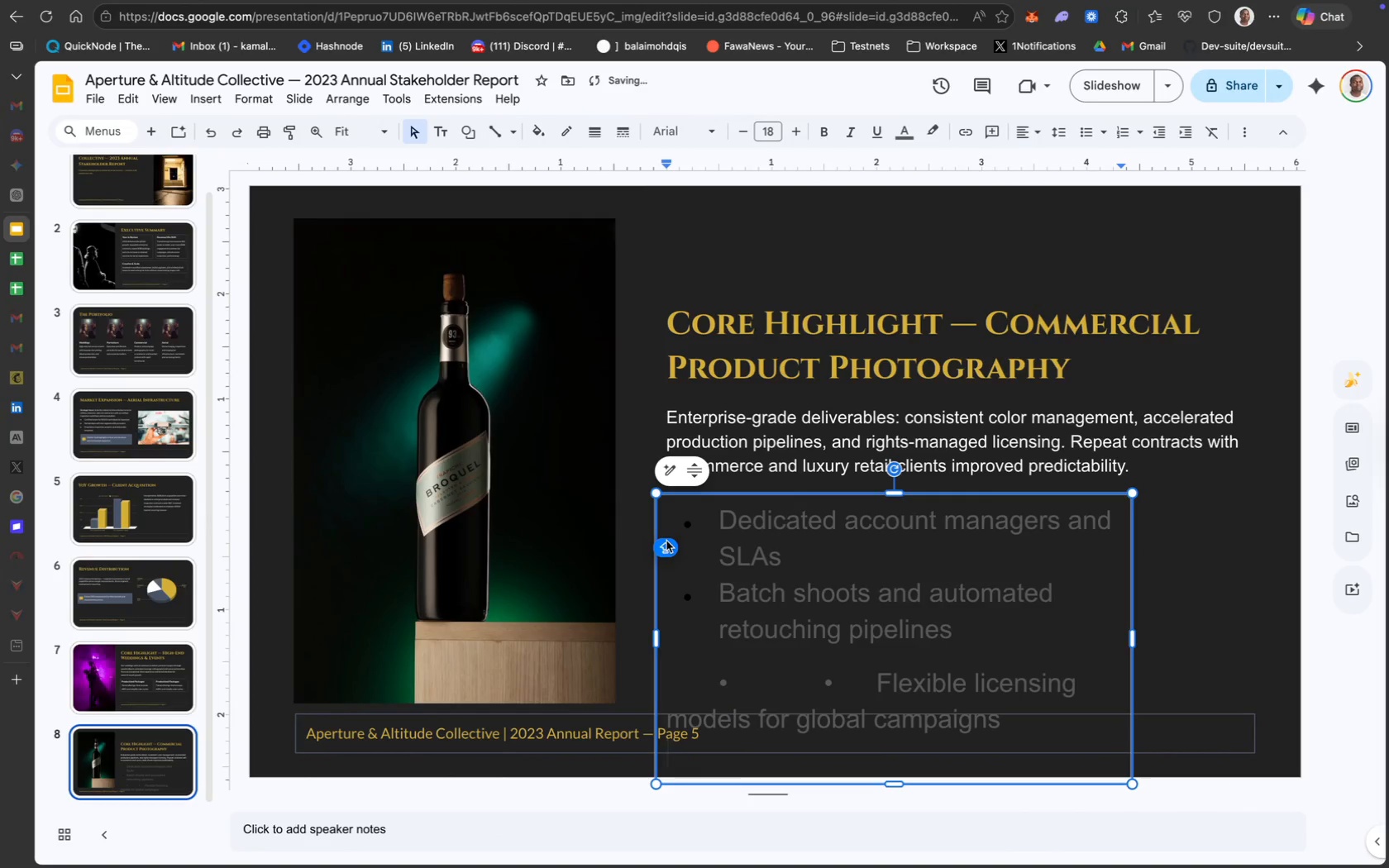 
key(Backspace)
 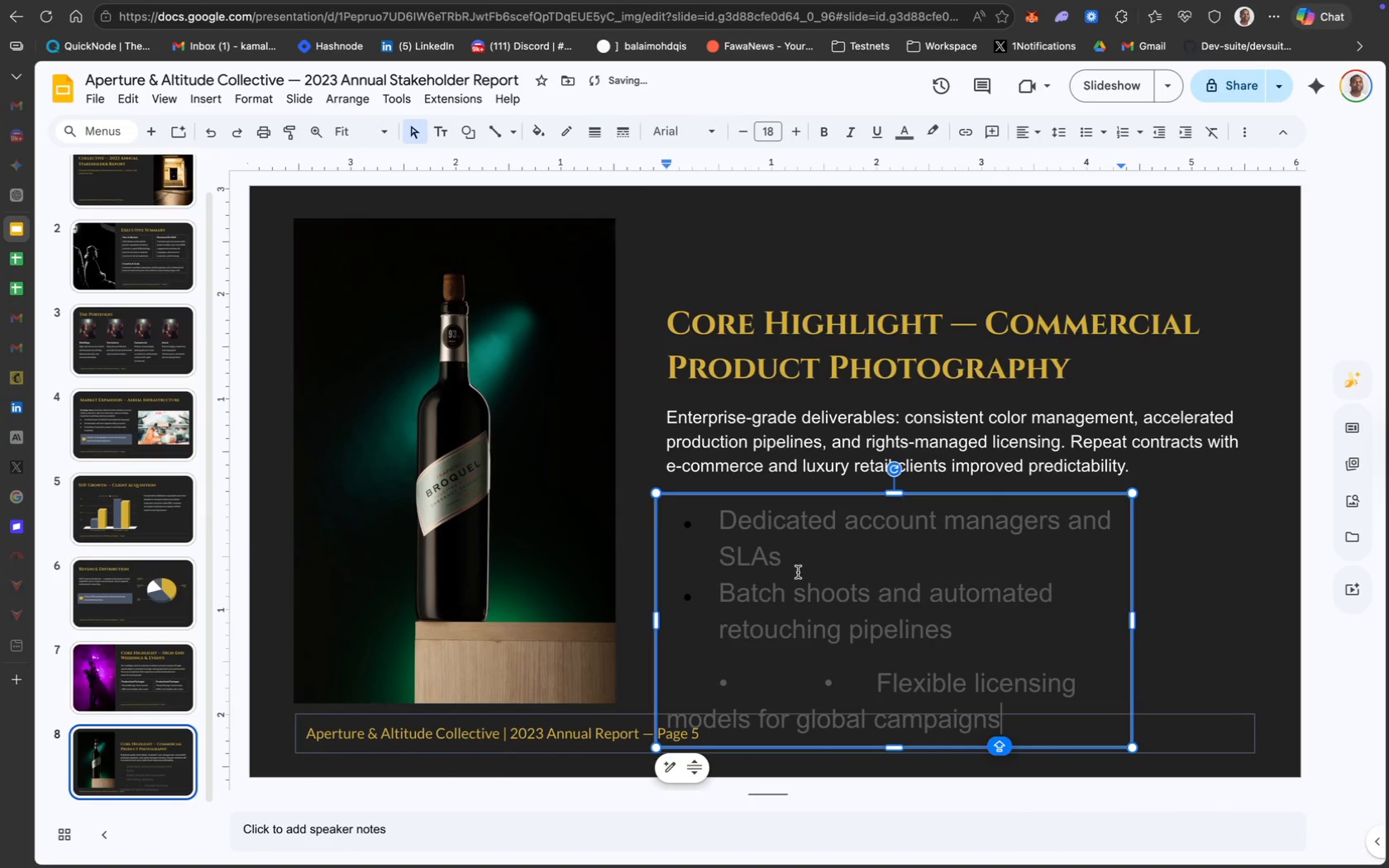 
left_click([870, 676])
 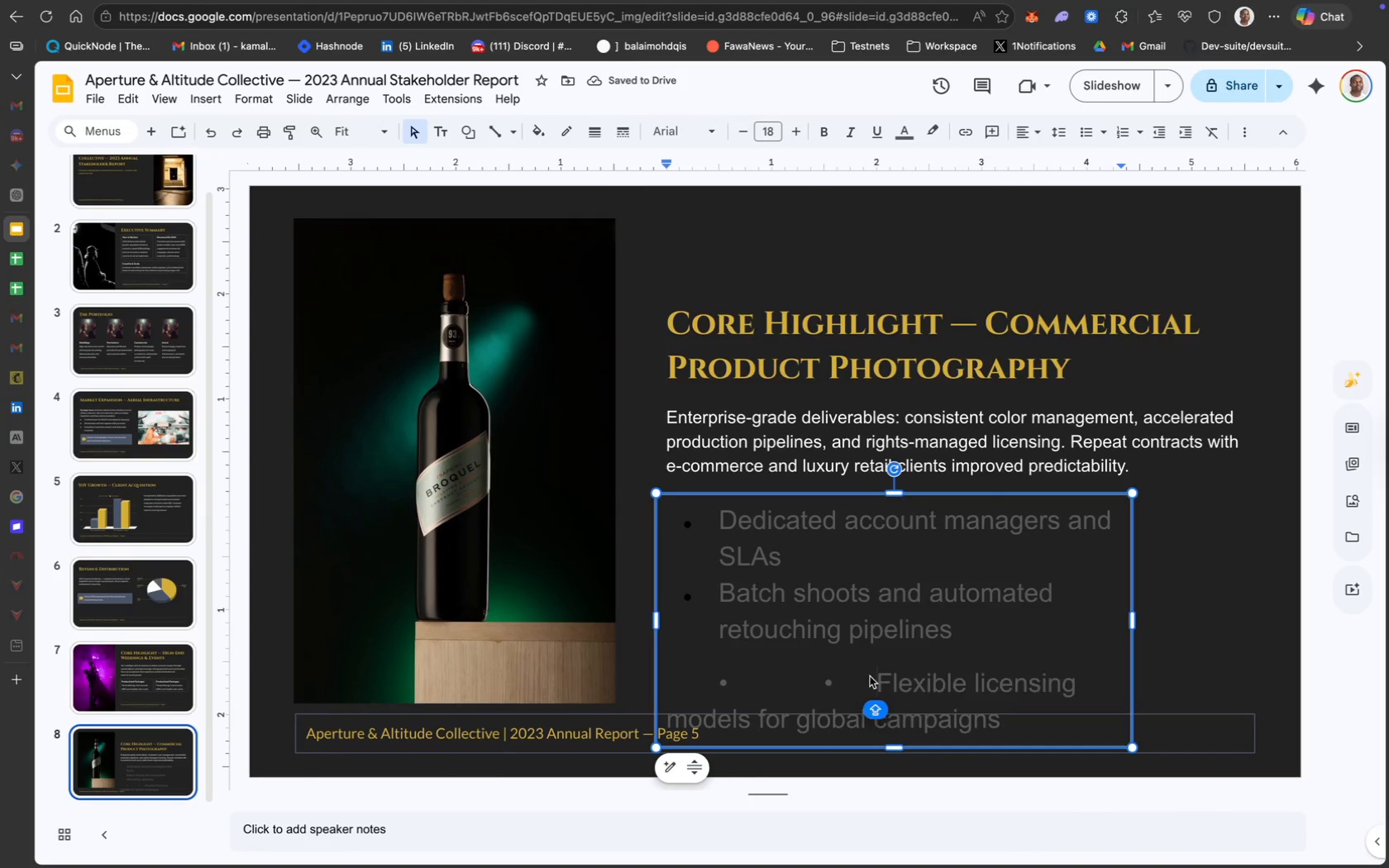 
key(Backspace)
 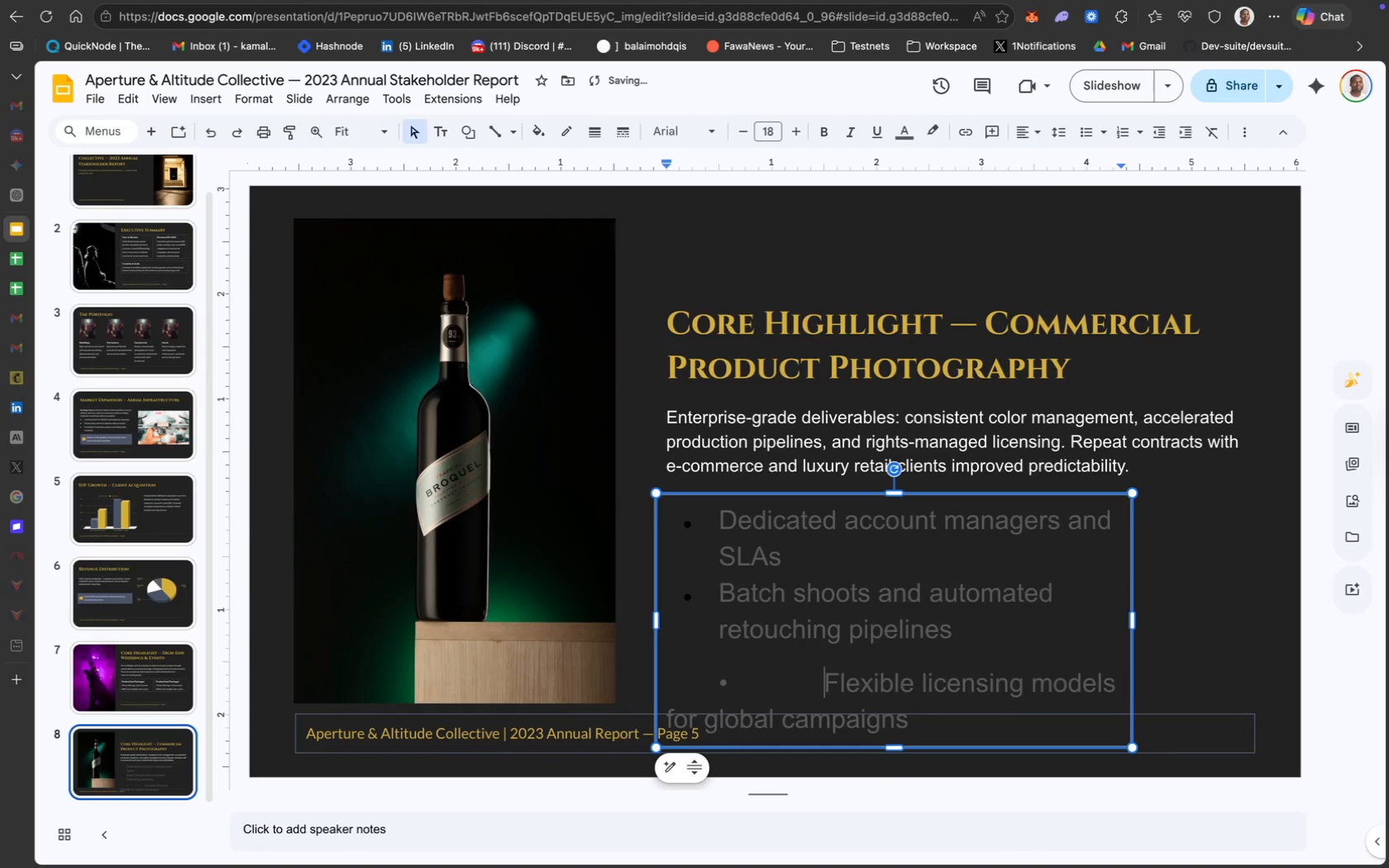 
key(Backspace)
 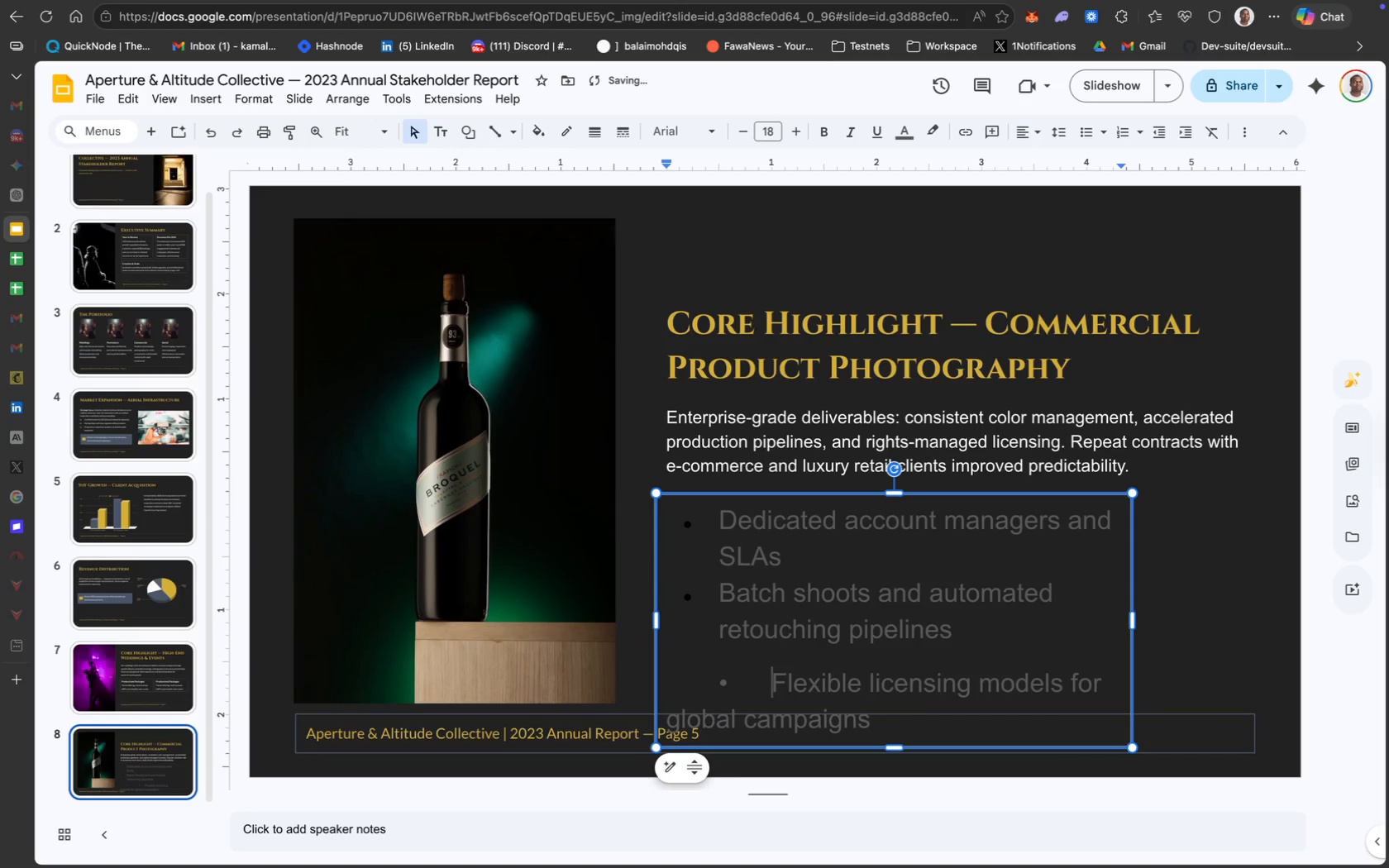 
key(Backspace)
 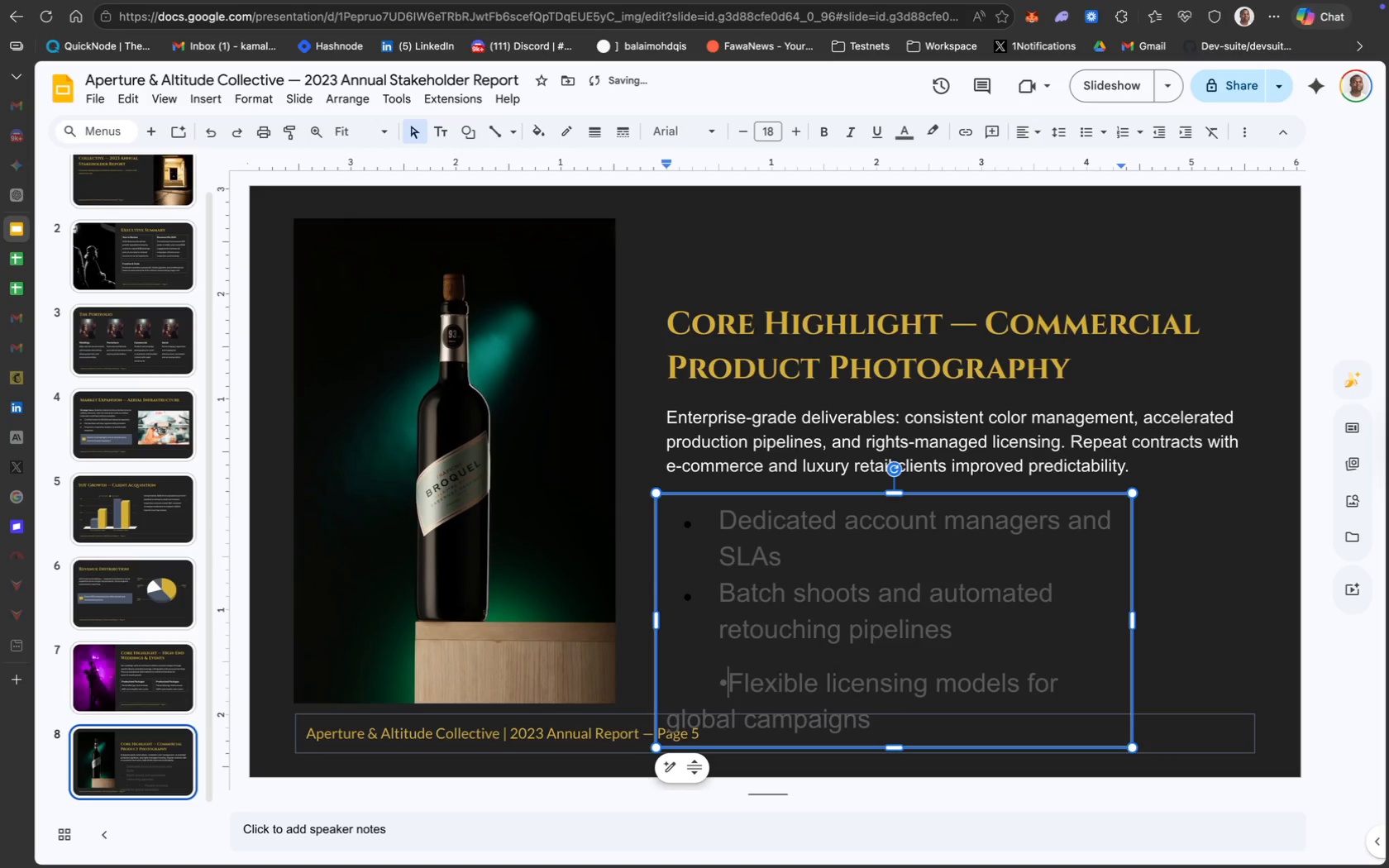 
key(Backspace)
 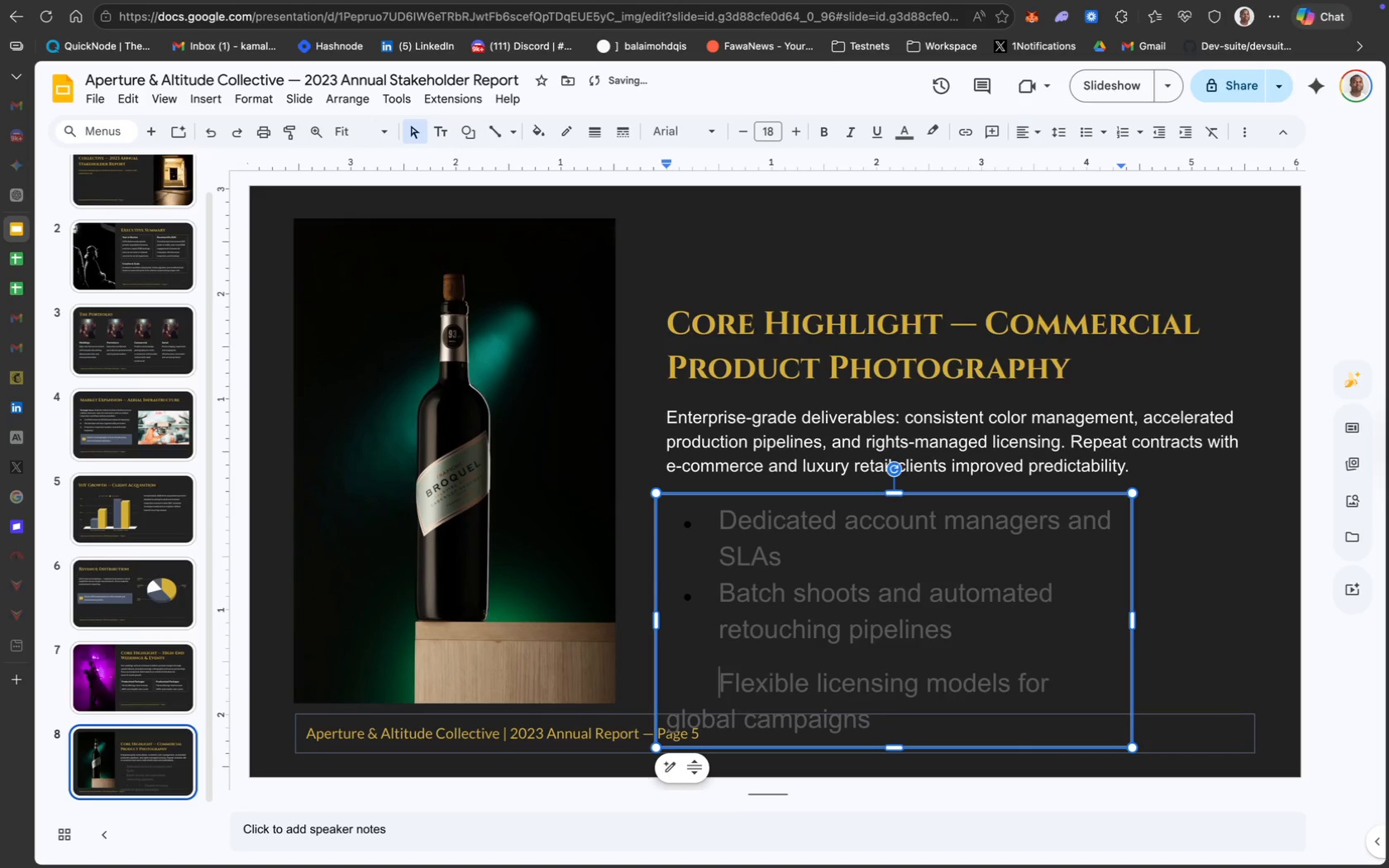 
key(Backspace)
 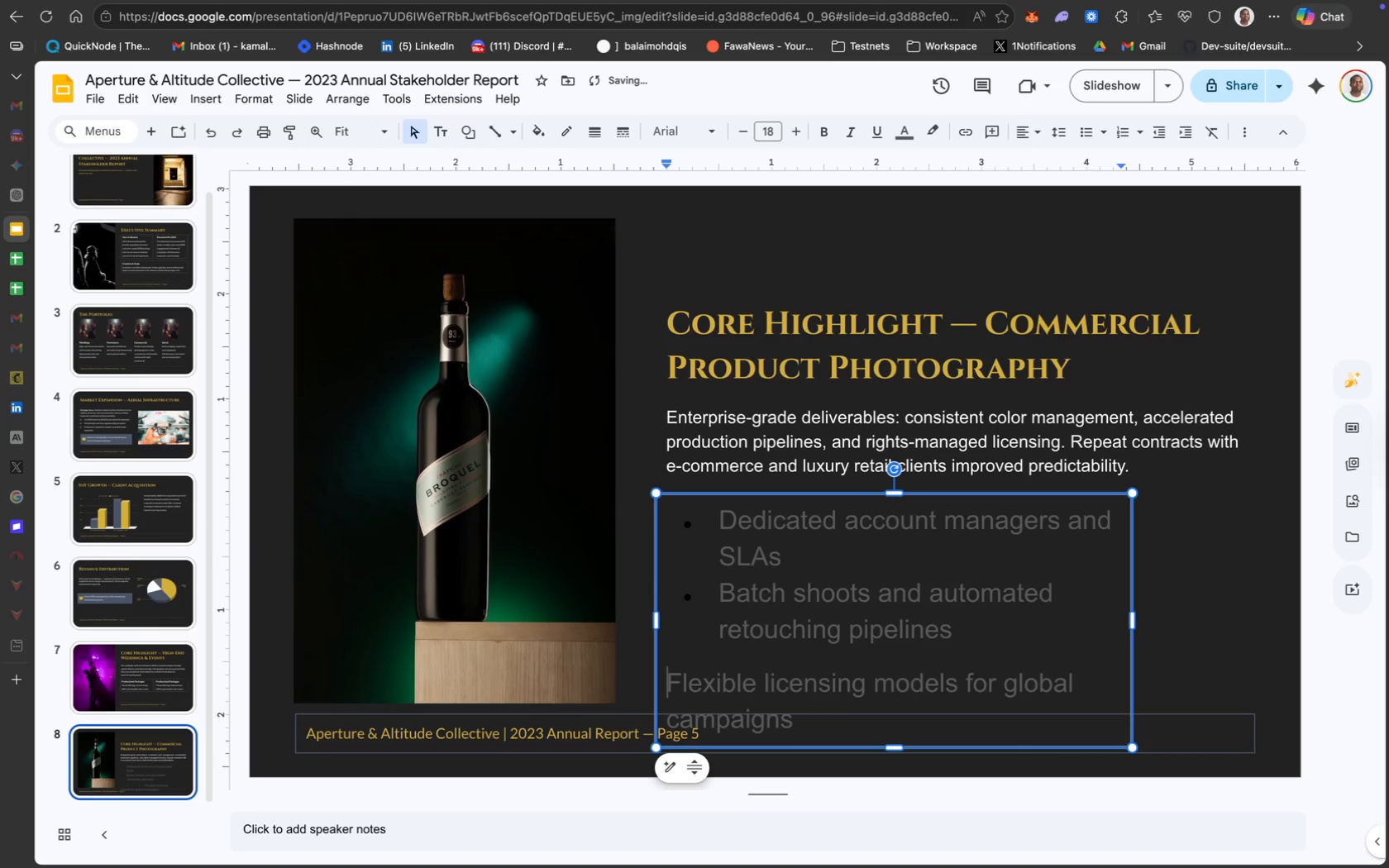 
key(Backspace)
 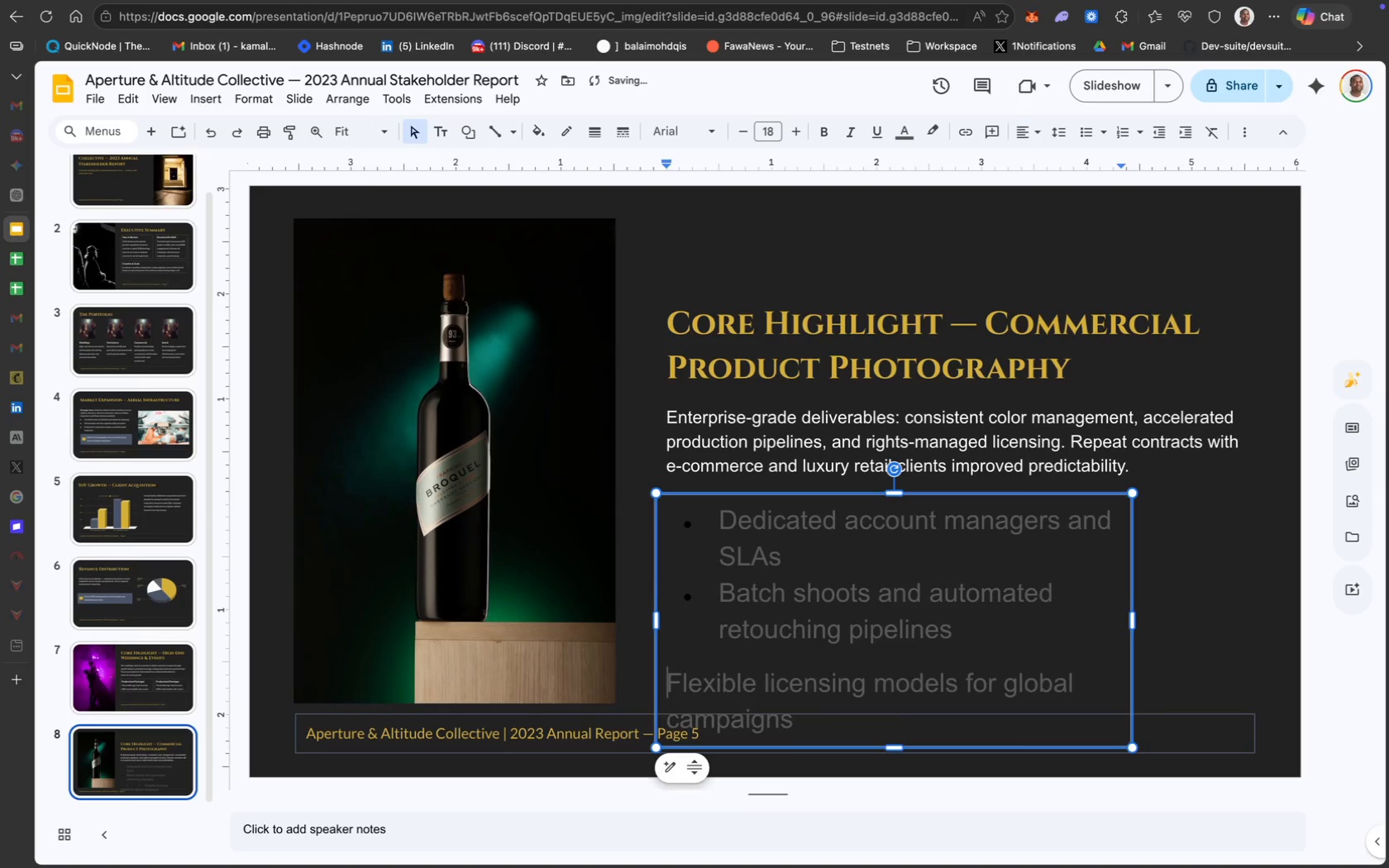 
key(Backspace)
 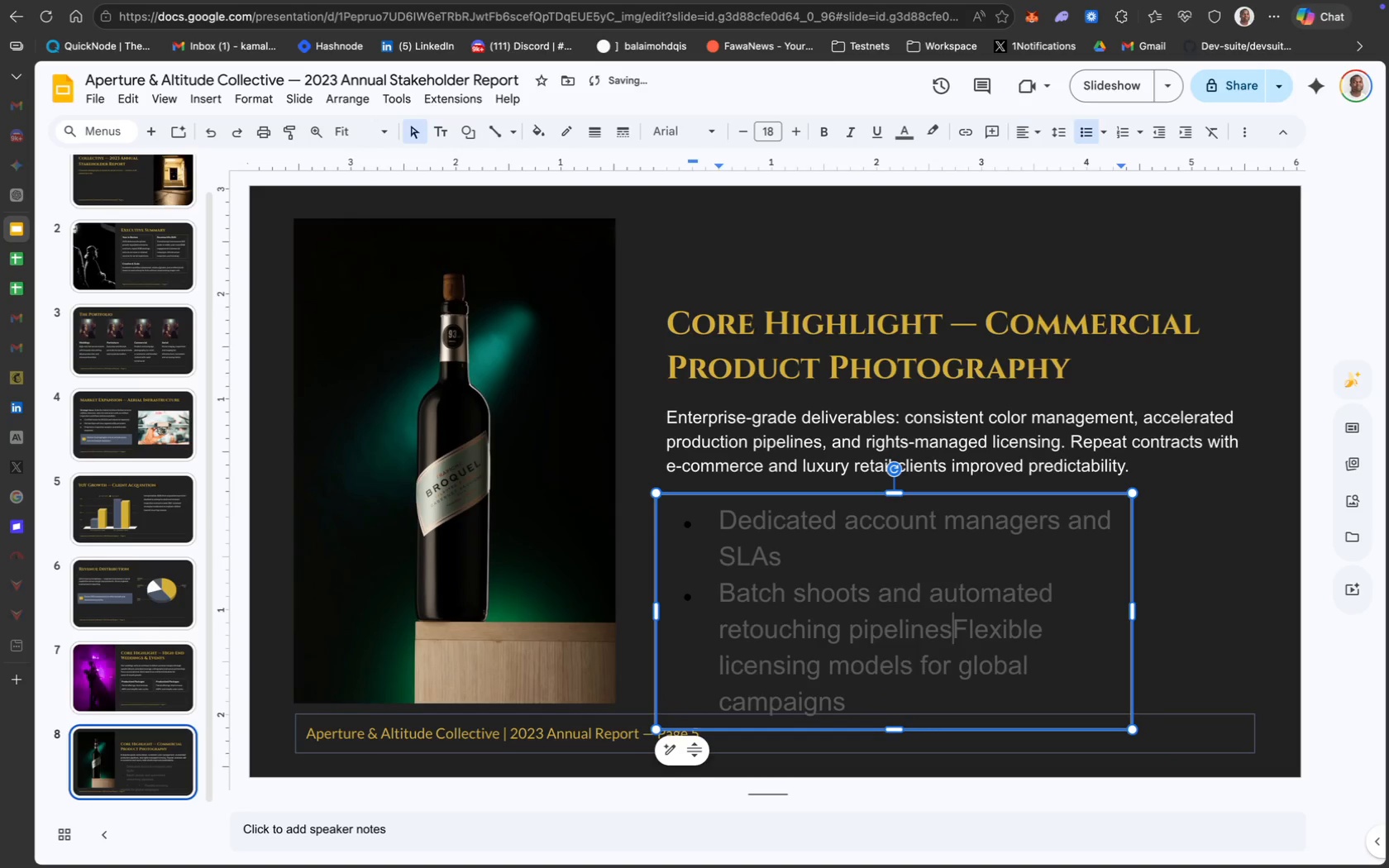 
key(Enter)
 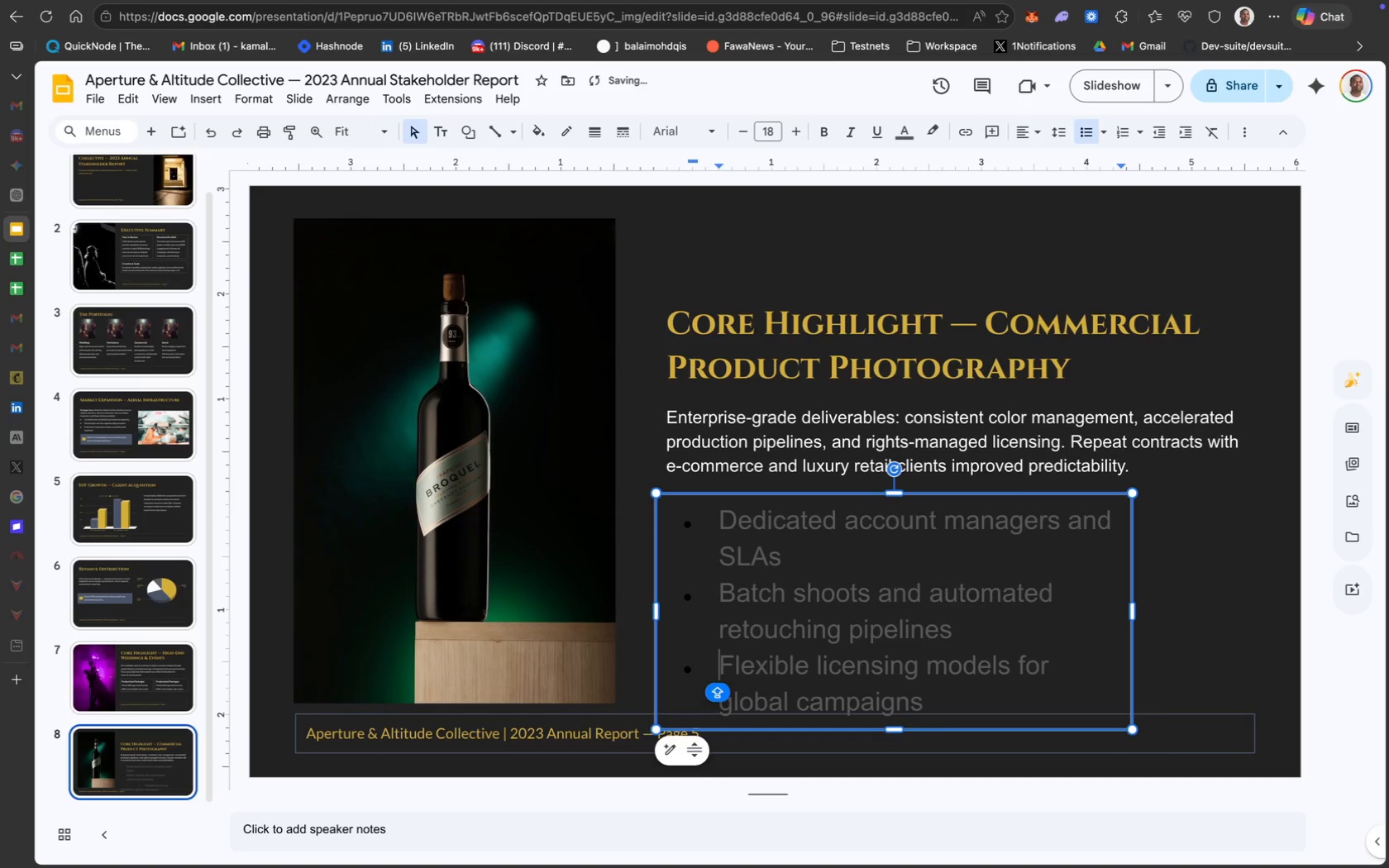 
key(Meta+CommandLeft)
 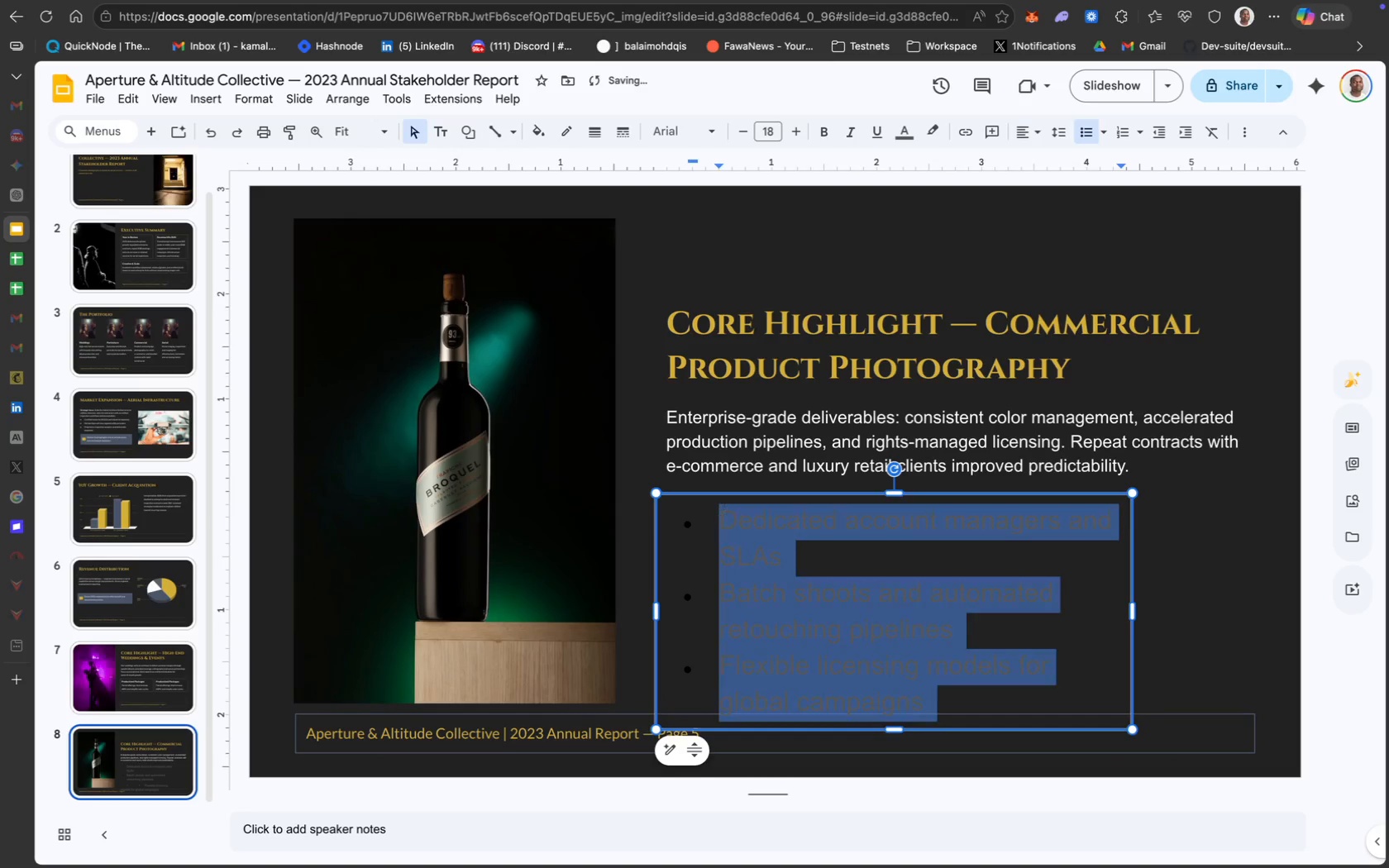 
key(Meta+A)
 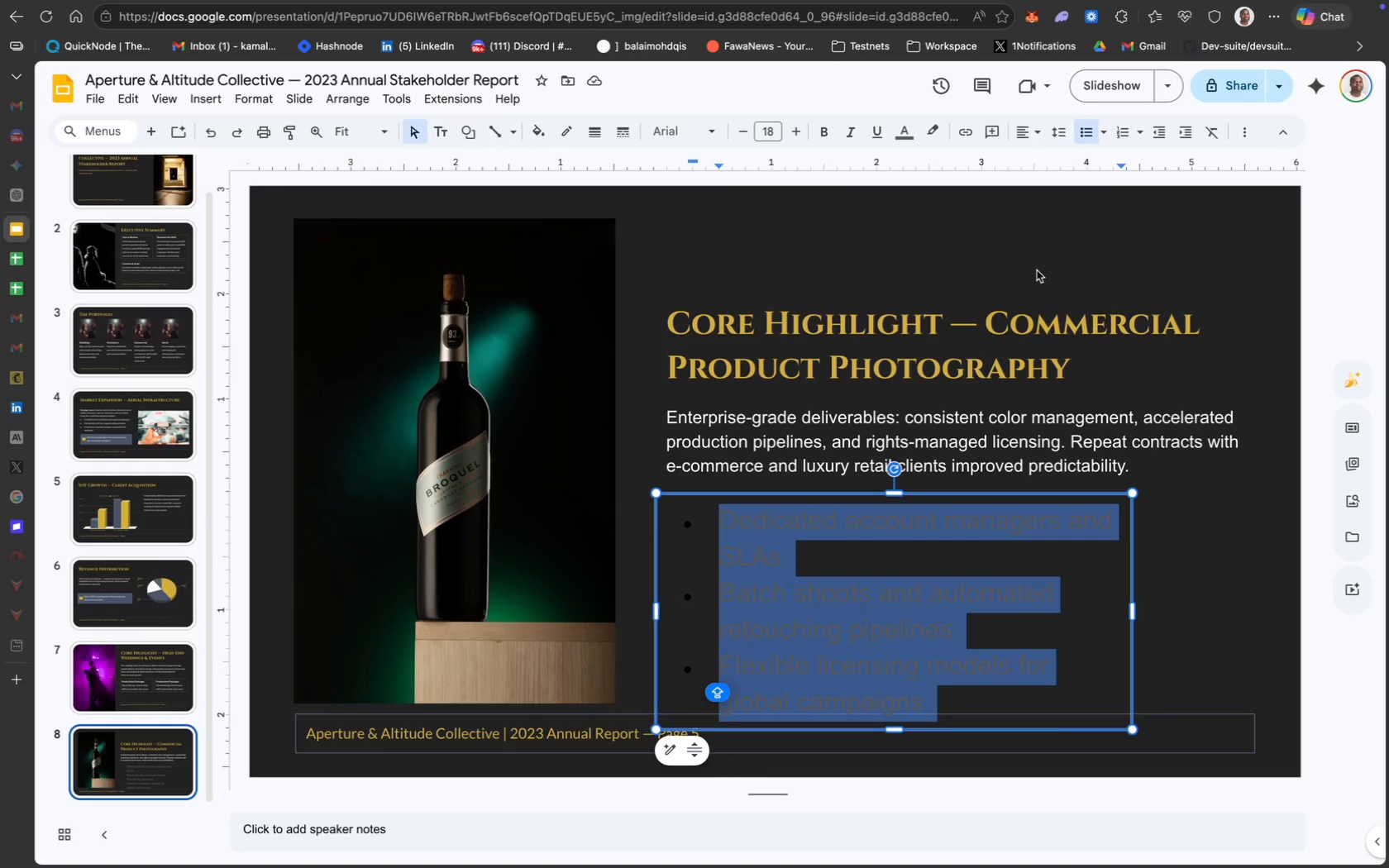 
wait(54.23)
 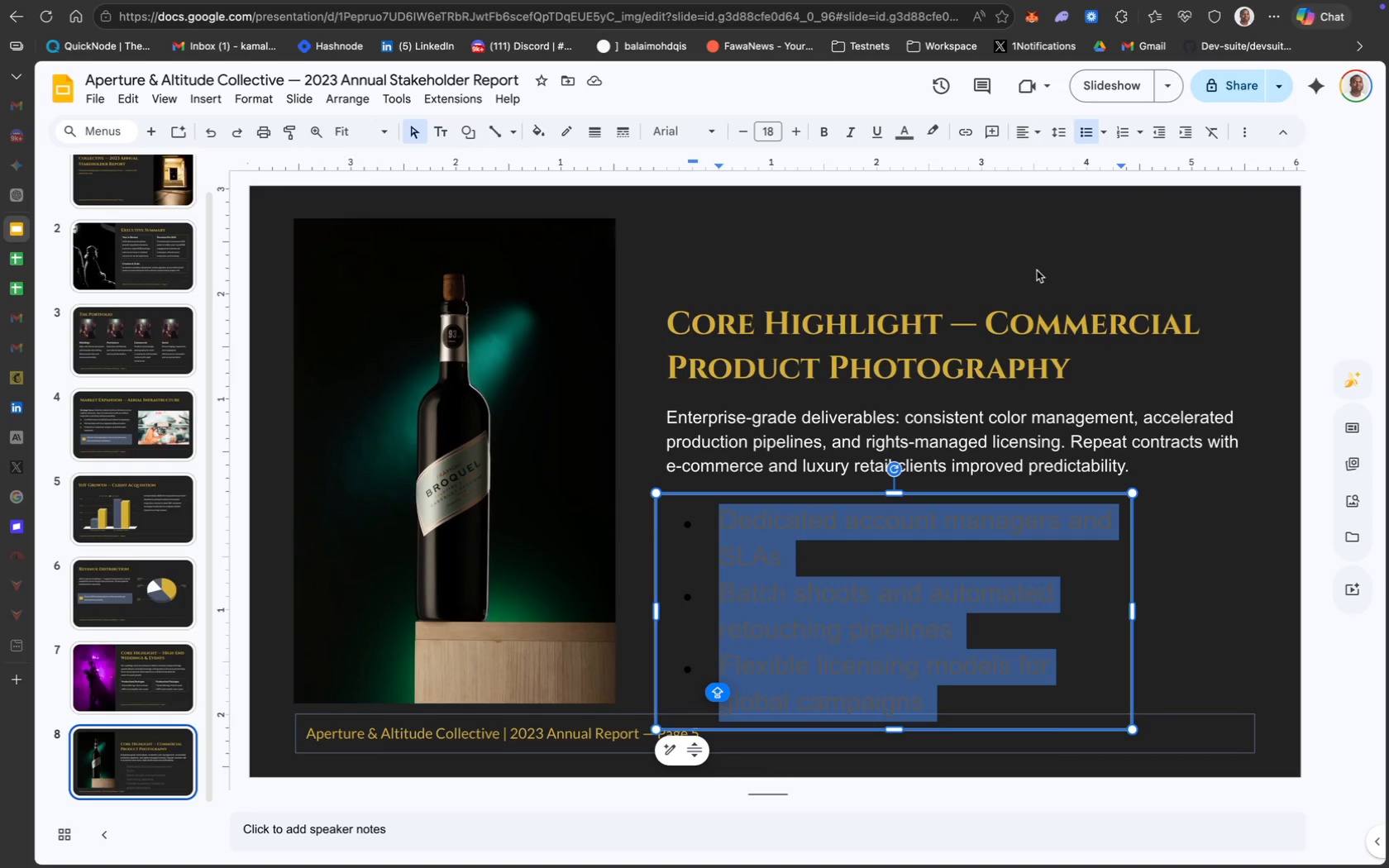 
left_click([693, 135])
 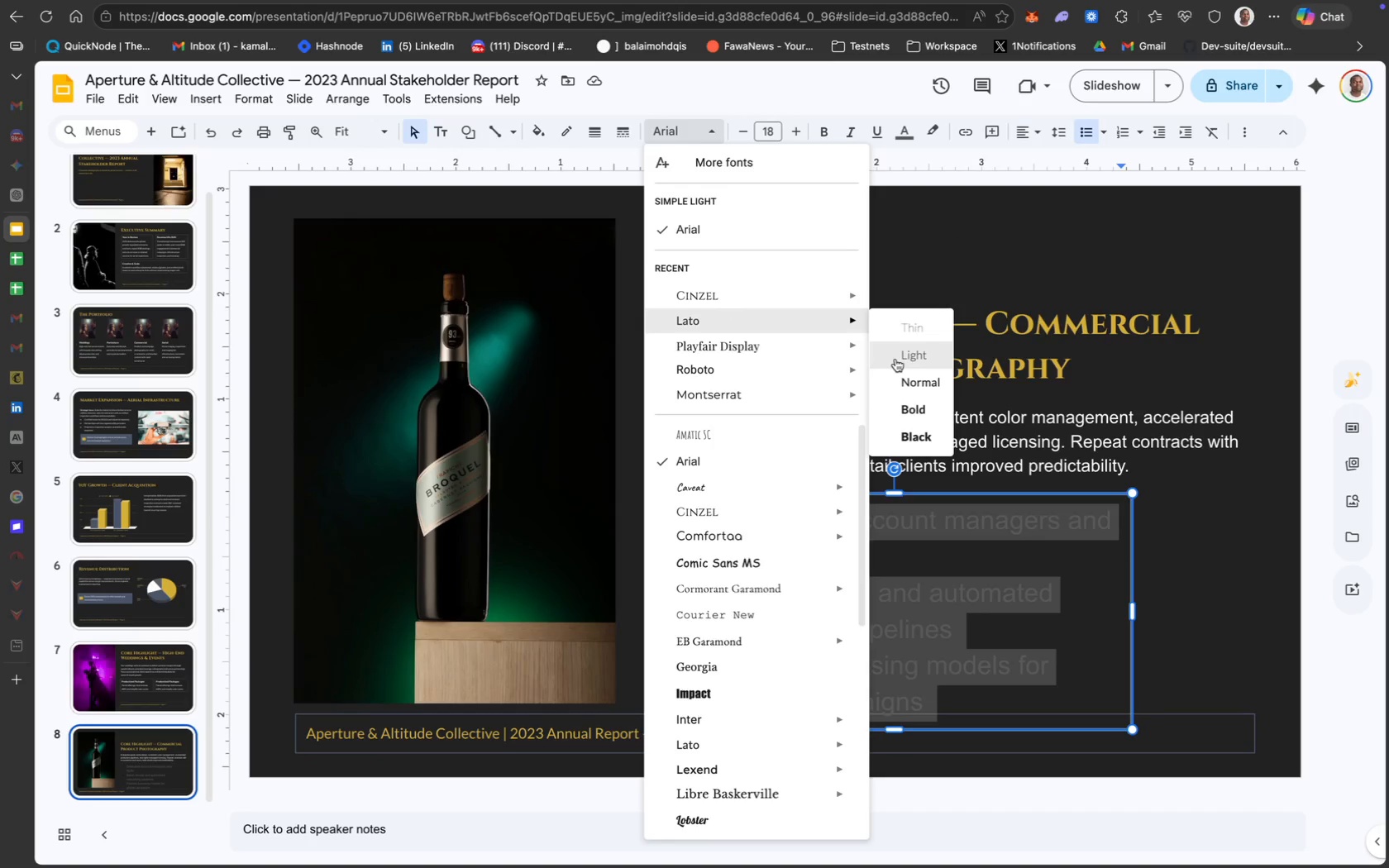 
left_click([910, 378])
 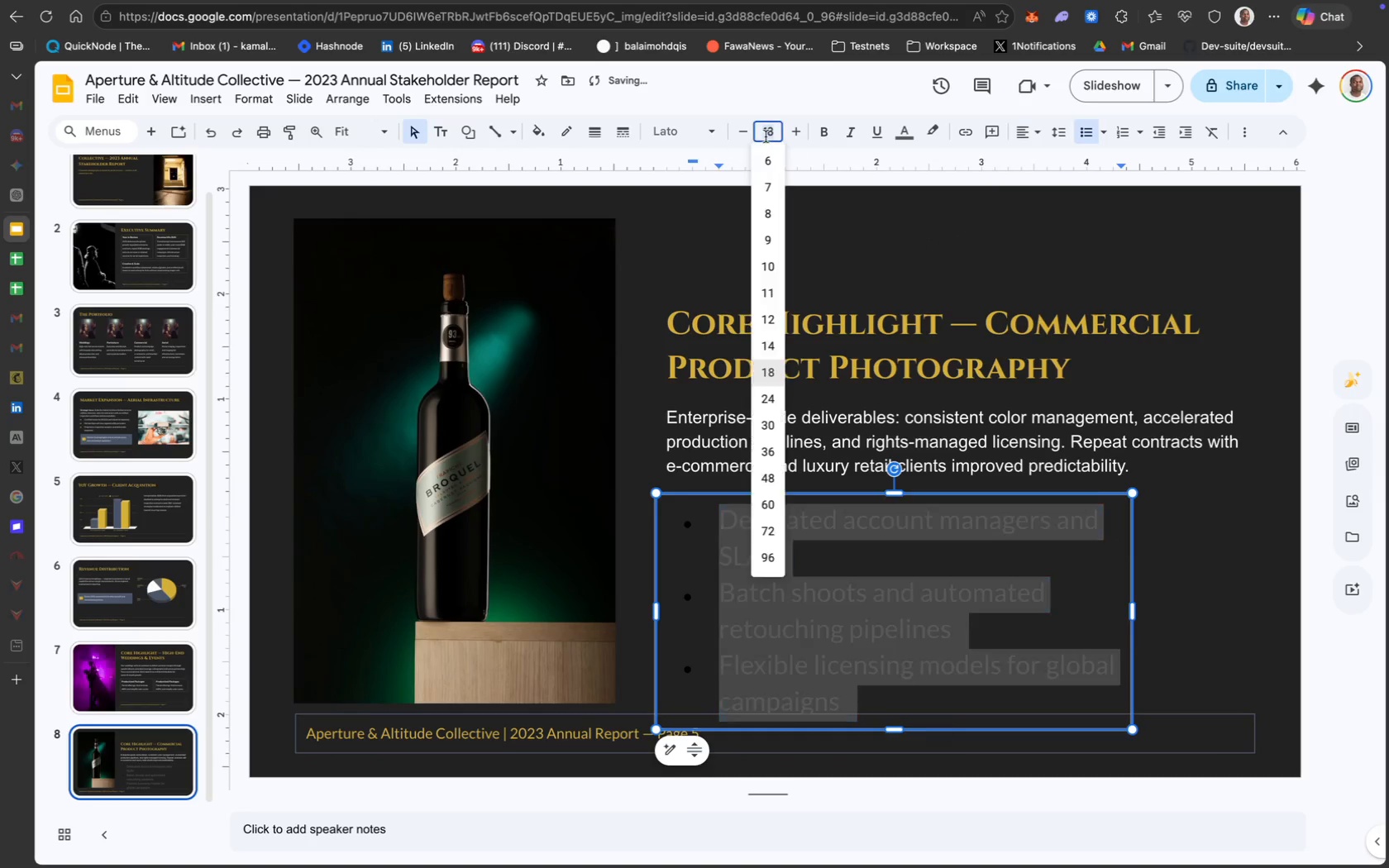 
type(12)
 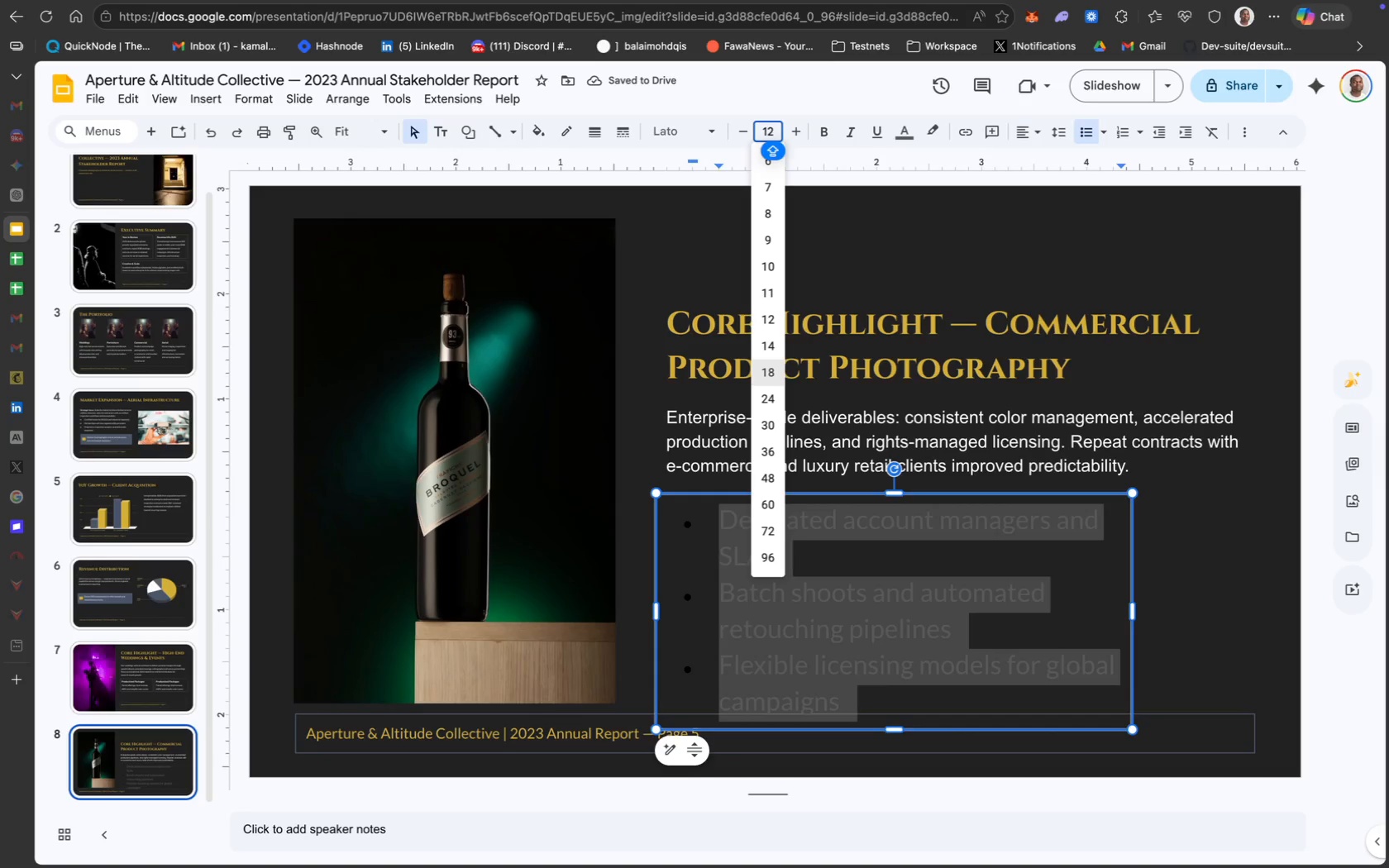 
key(Enter)
 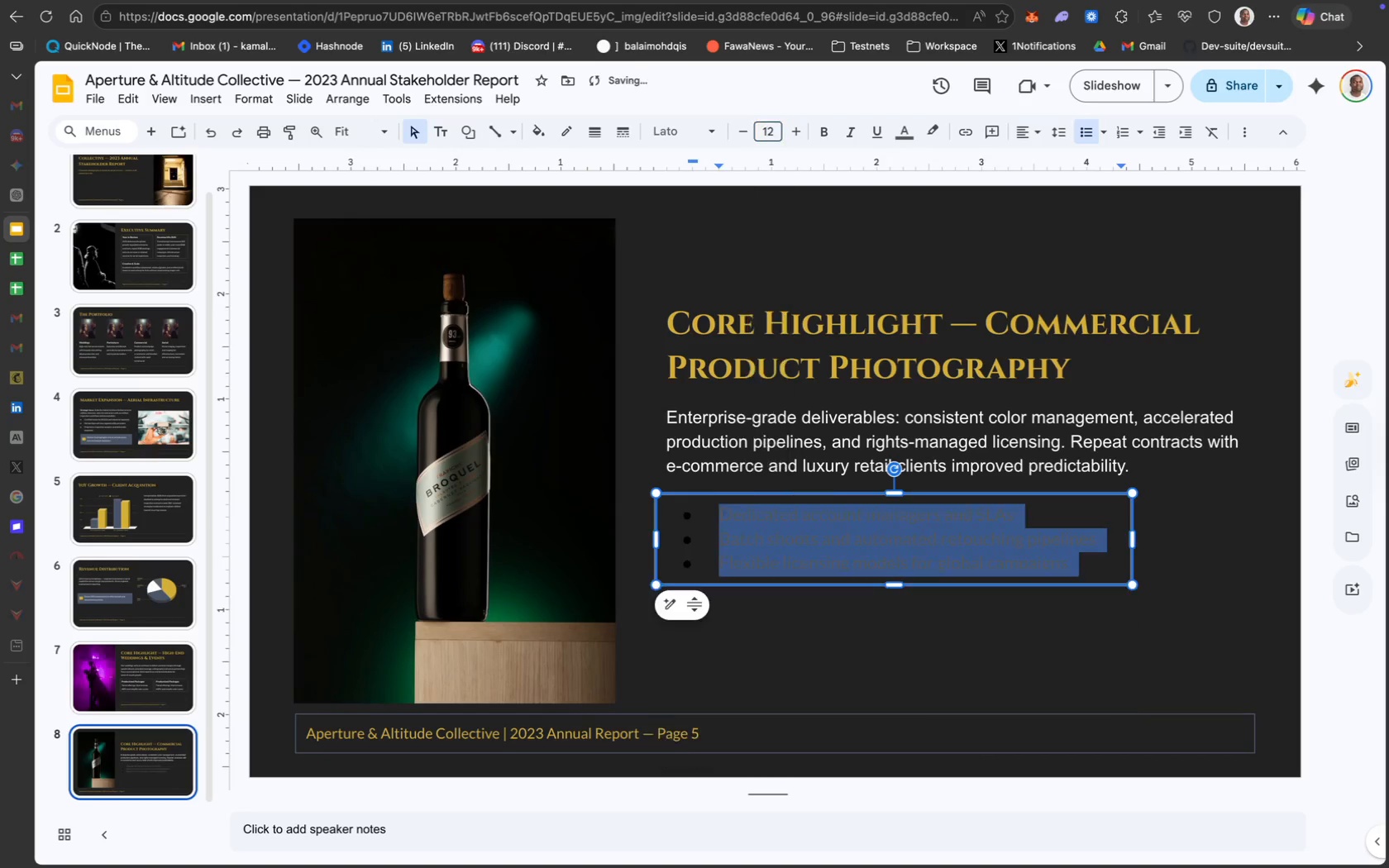 
key(Shift+ShiftRight)
 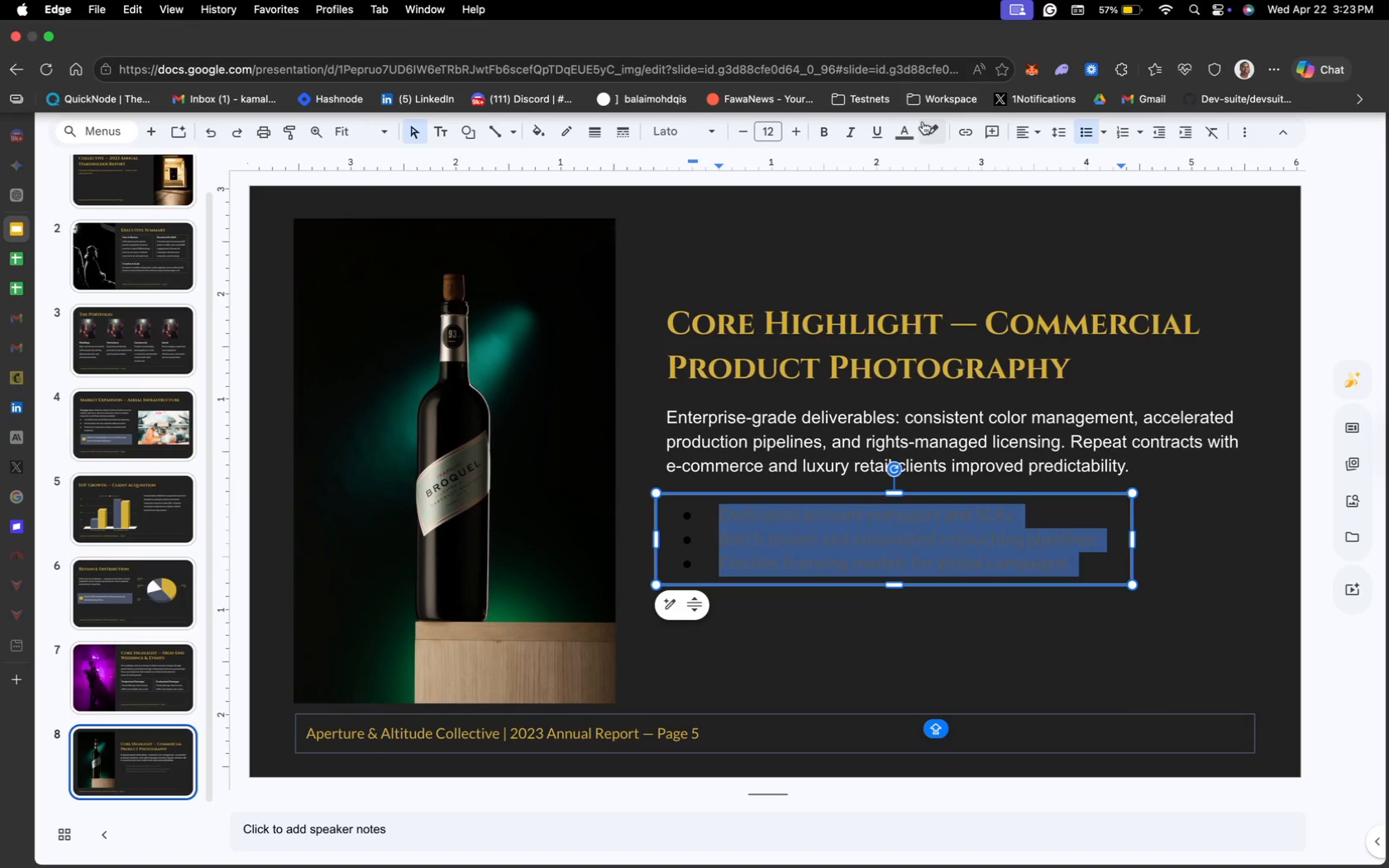 
left_click([914, 131])
 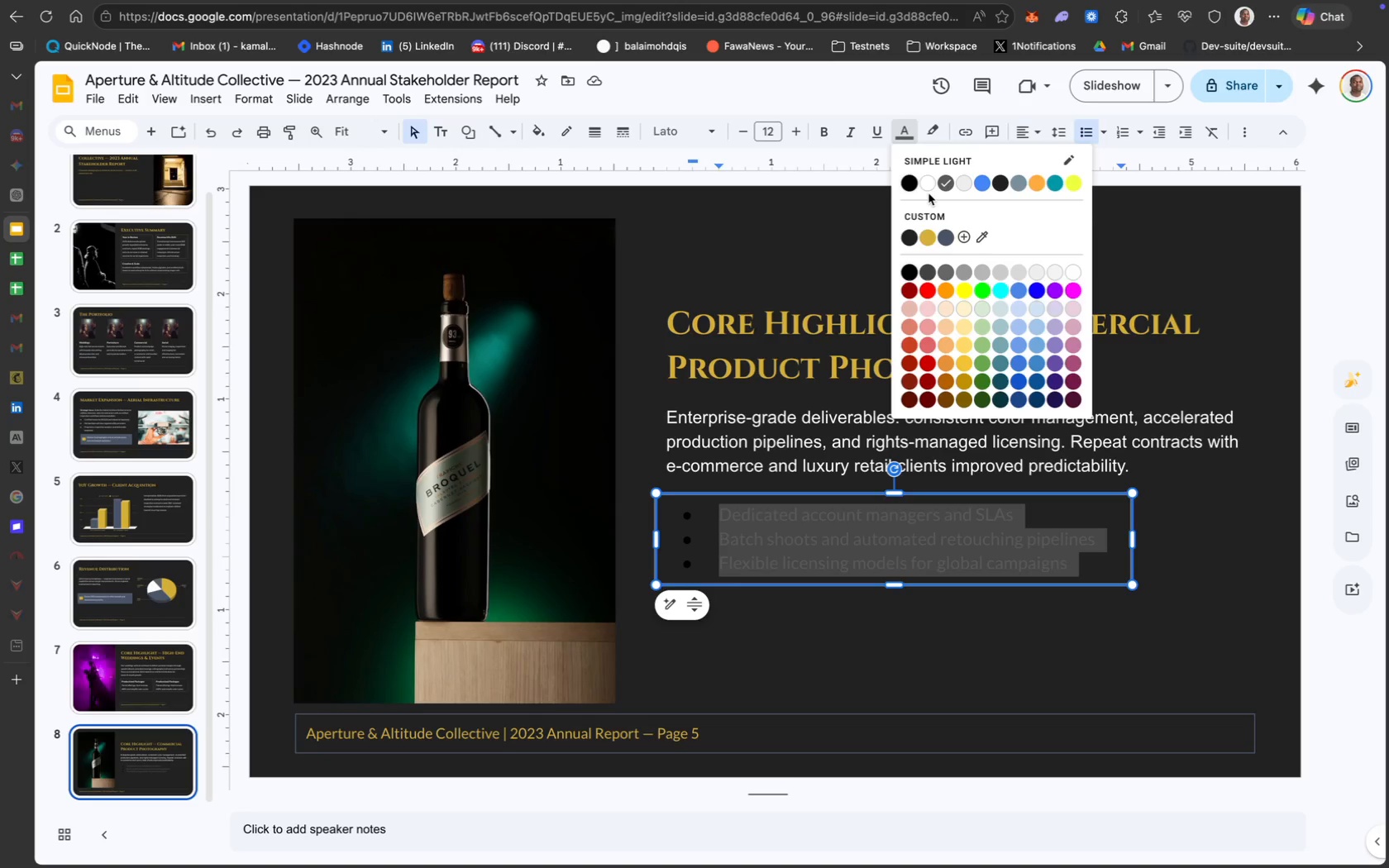 
wait(36.2)
 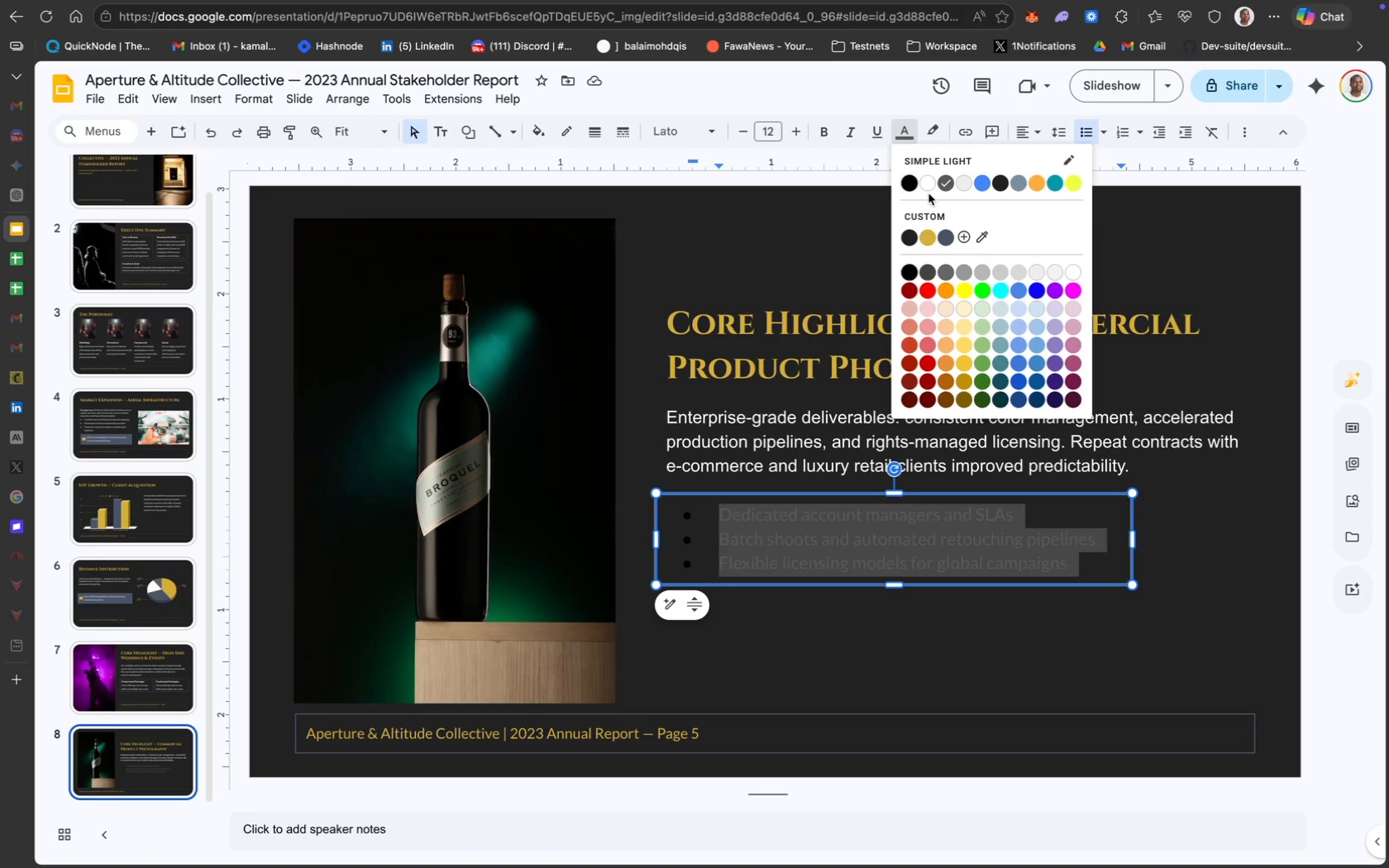 
key(ArrowLeft)
 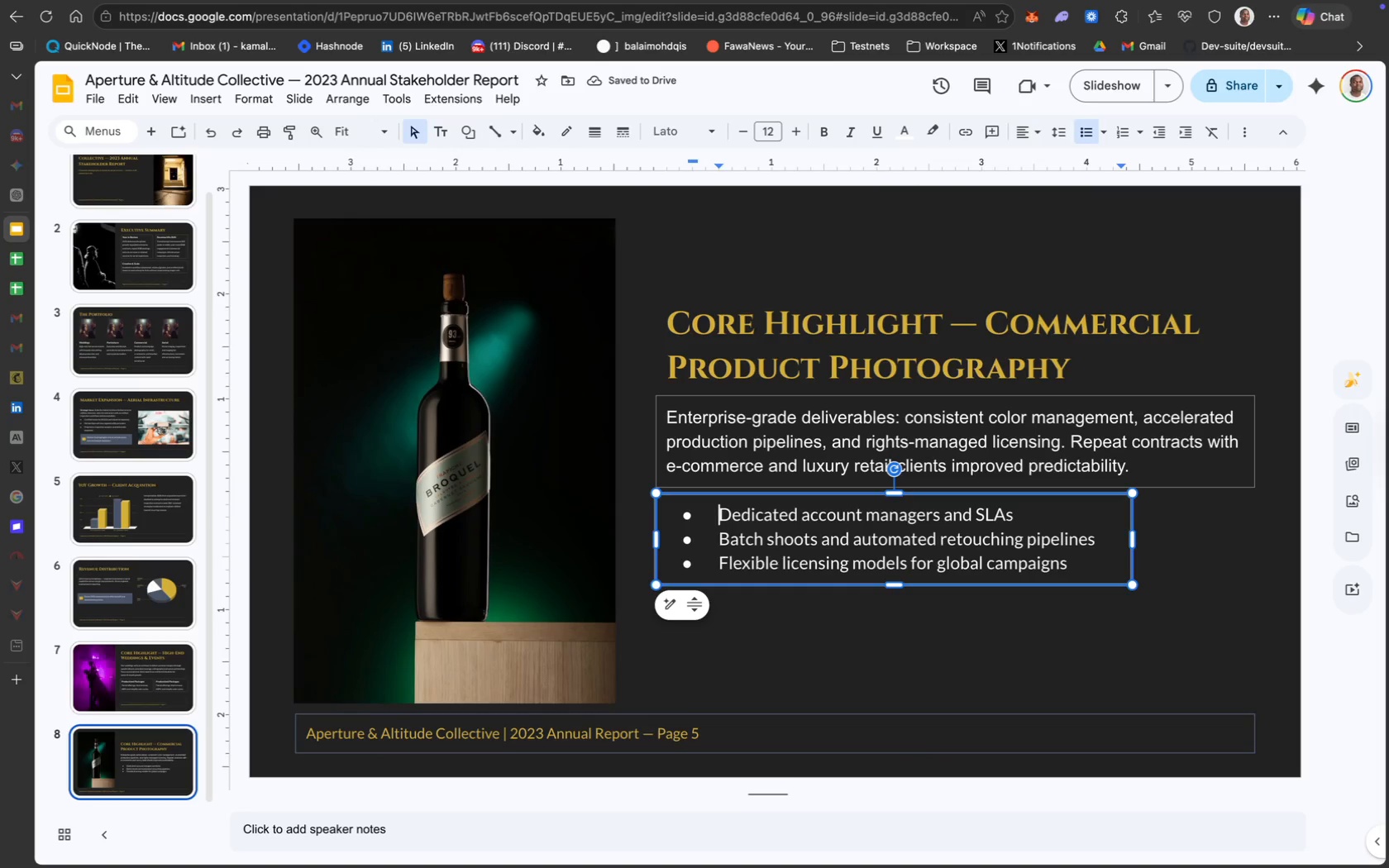 
key(ArrowLeft)
 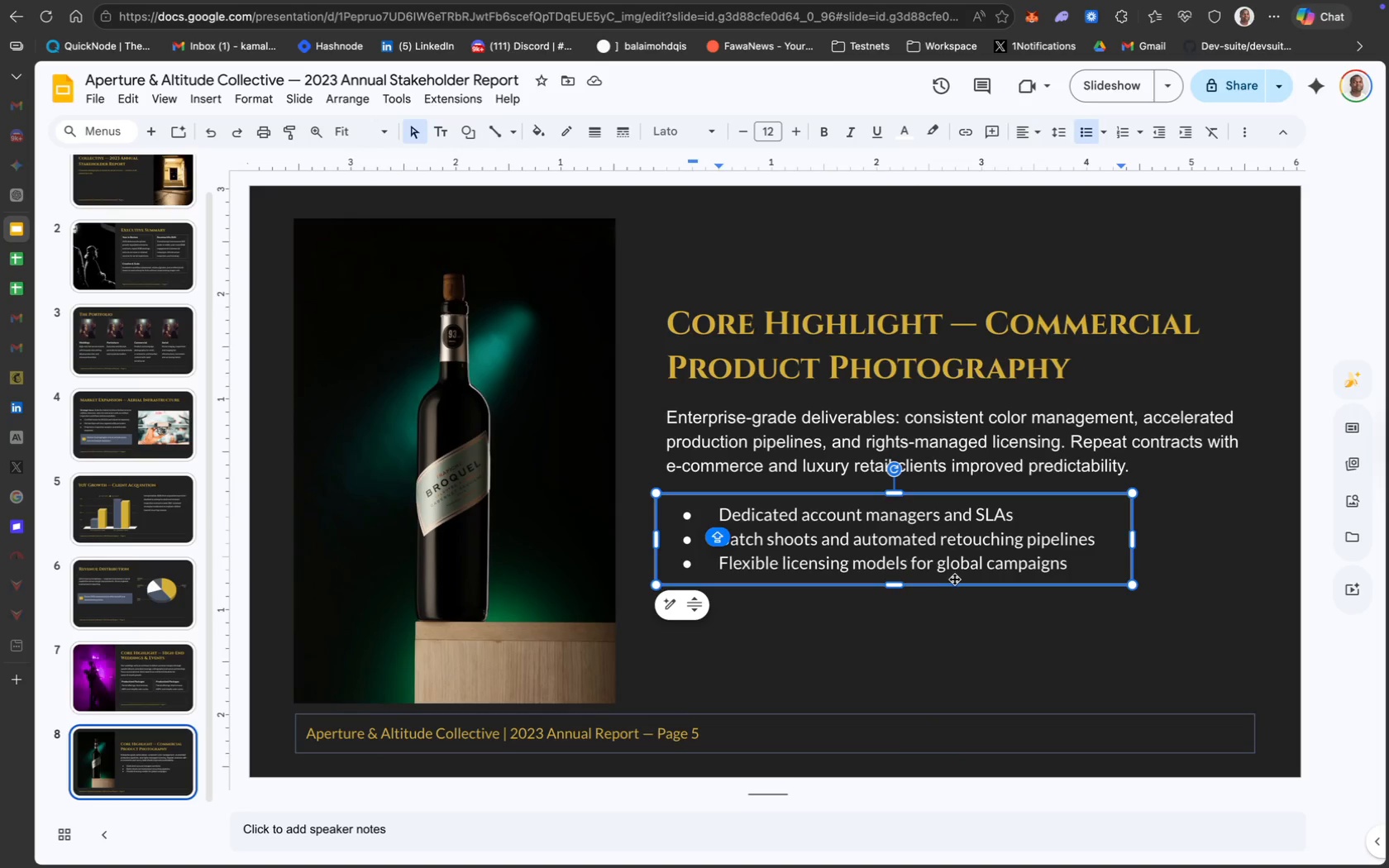 
left_click([954, 579])
 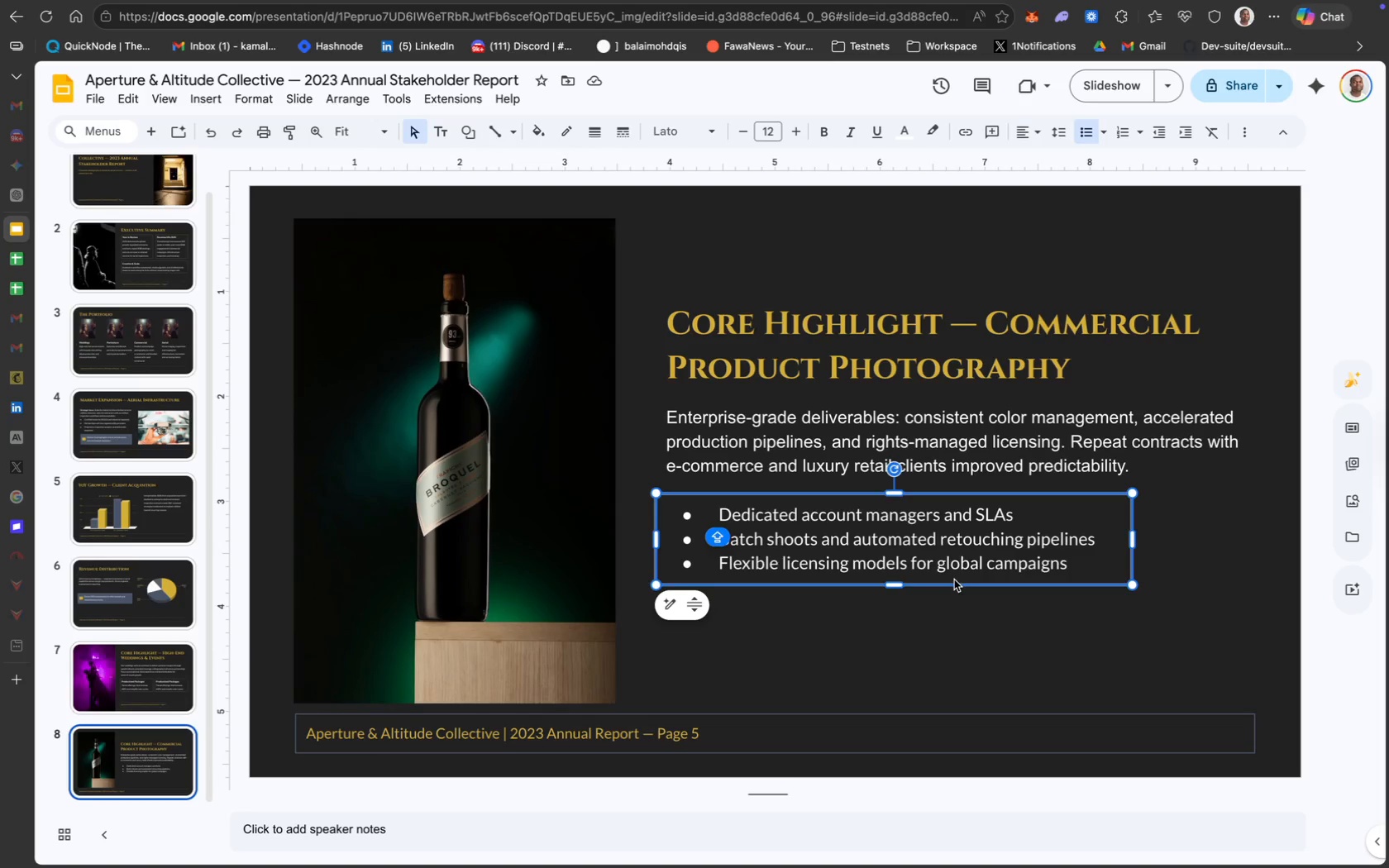 
key(ArrowLeft)
 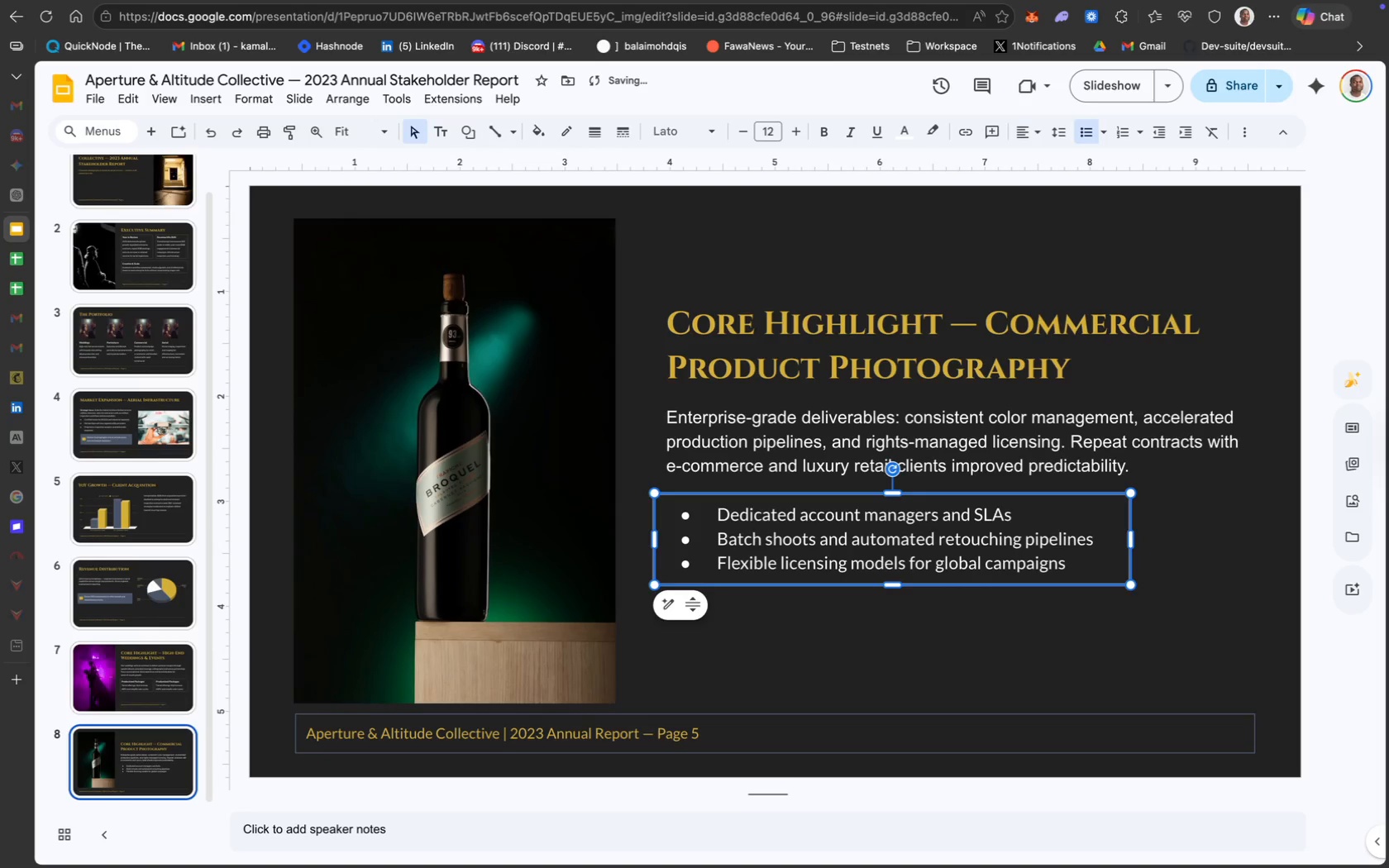 
key(ArrowLeft)
 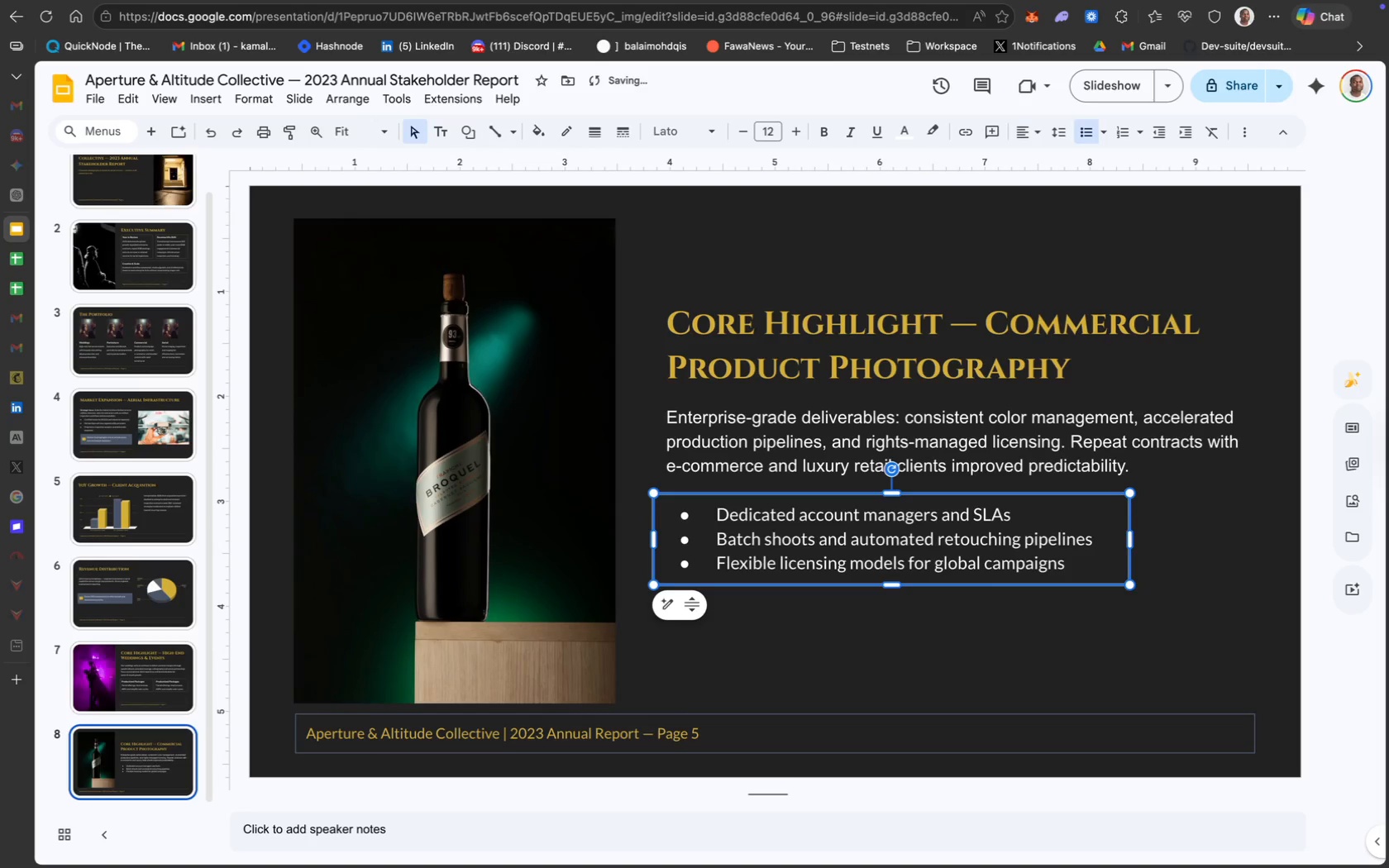 
key(ArrowLeft)
 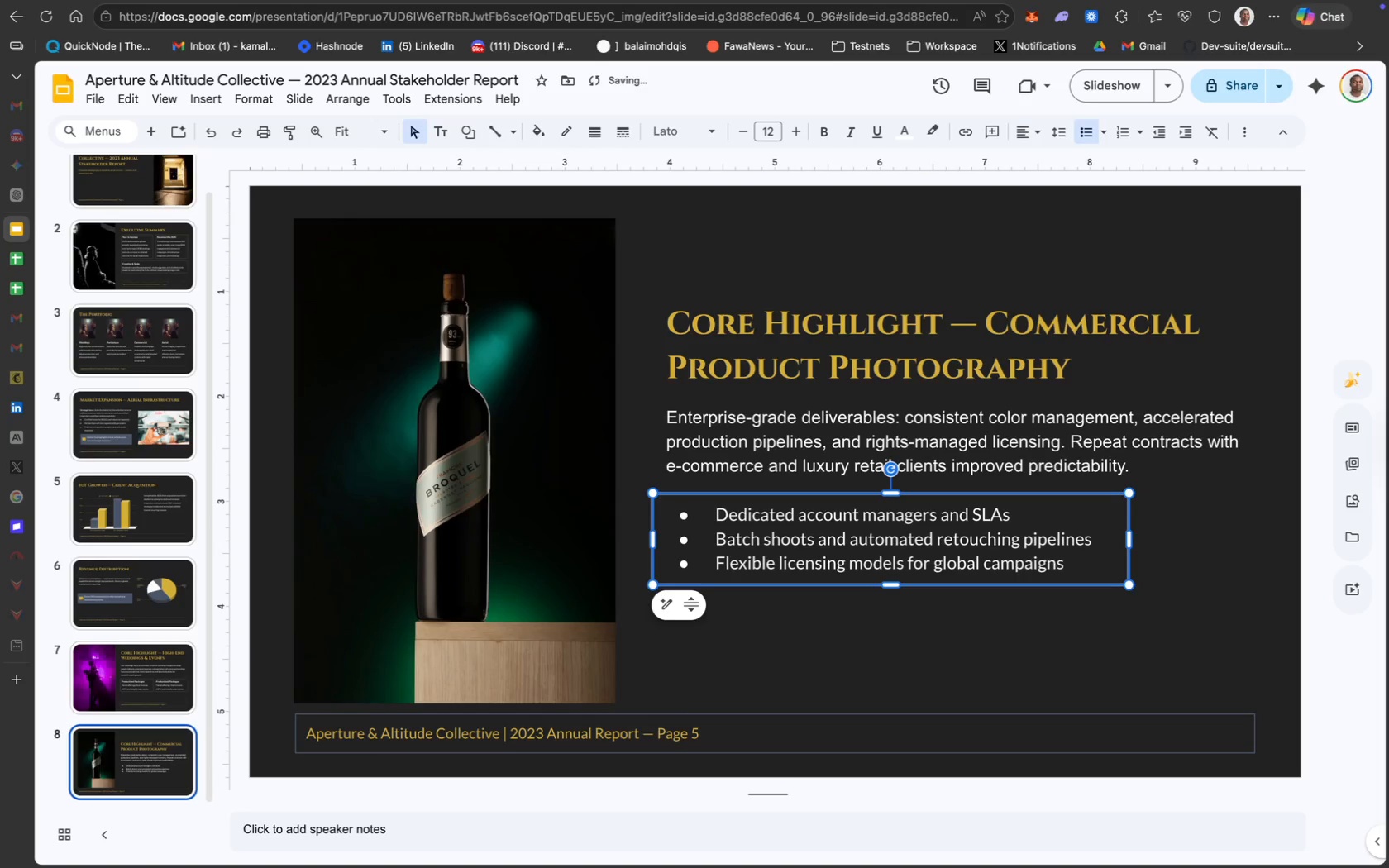 
key(ArrowLeft)
 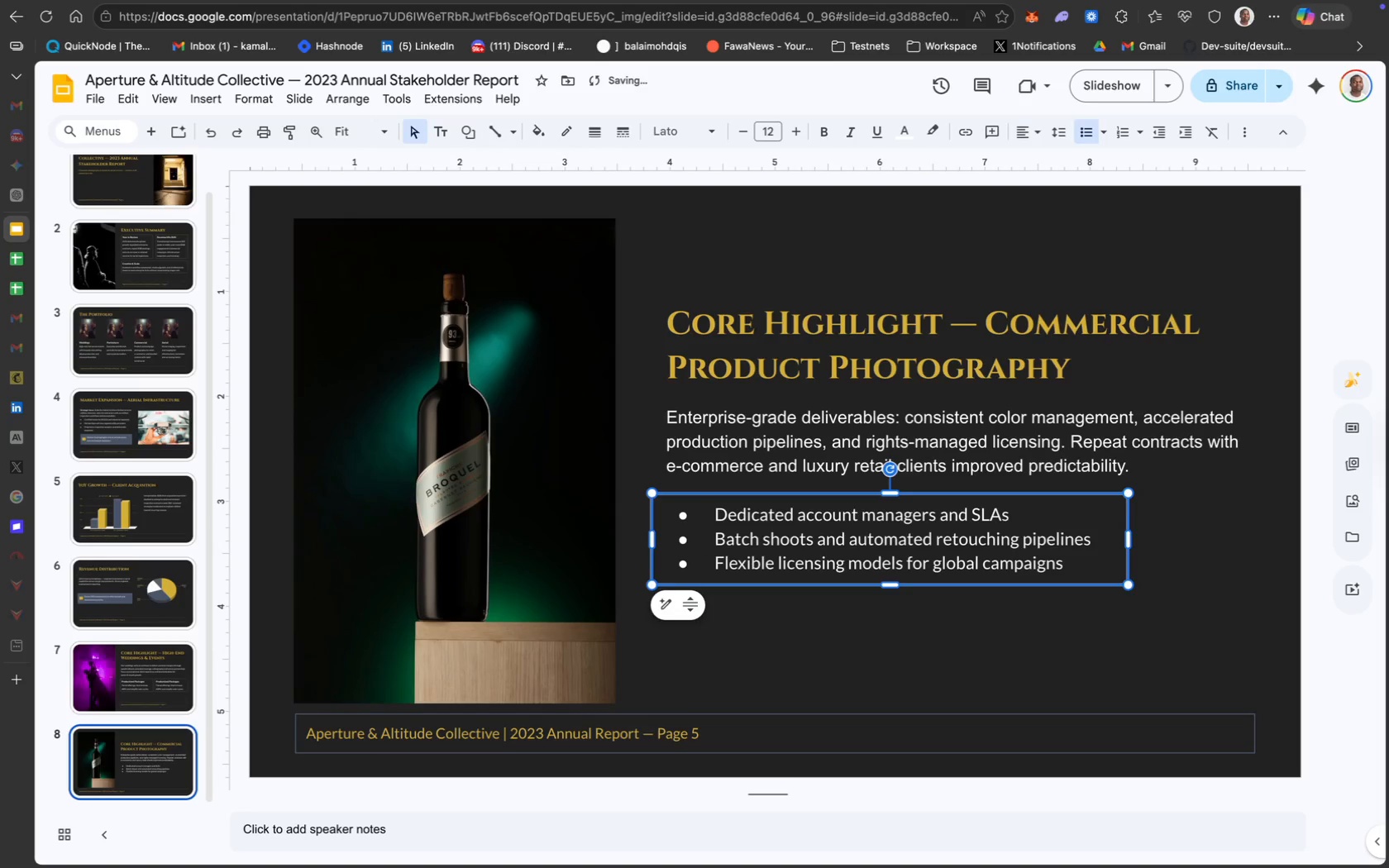 
key(ArrowLeft)
 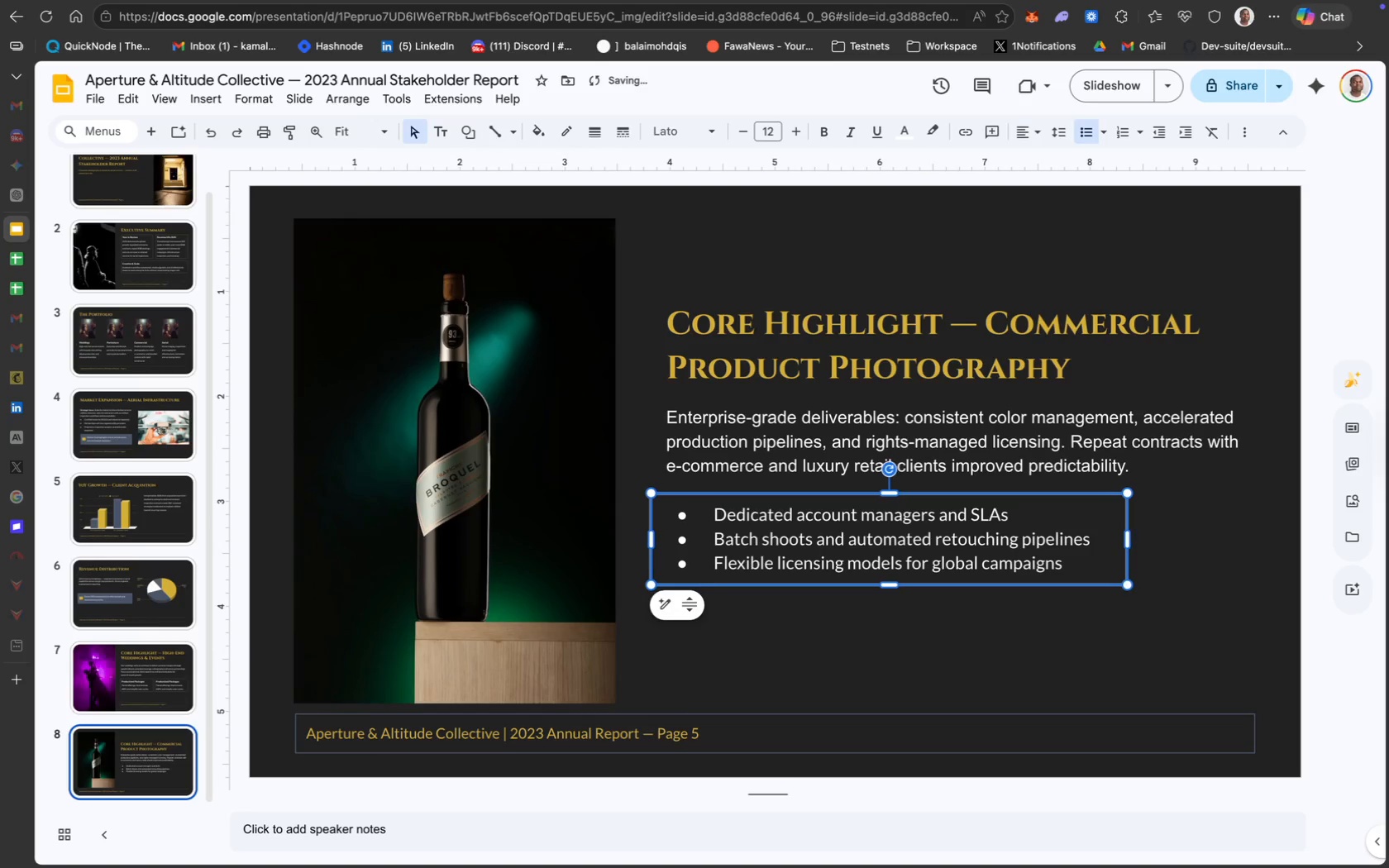 
key(ArrowLeft)
 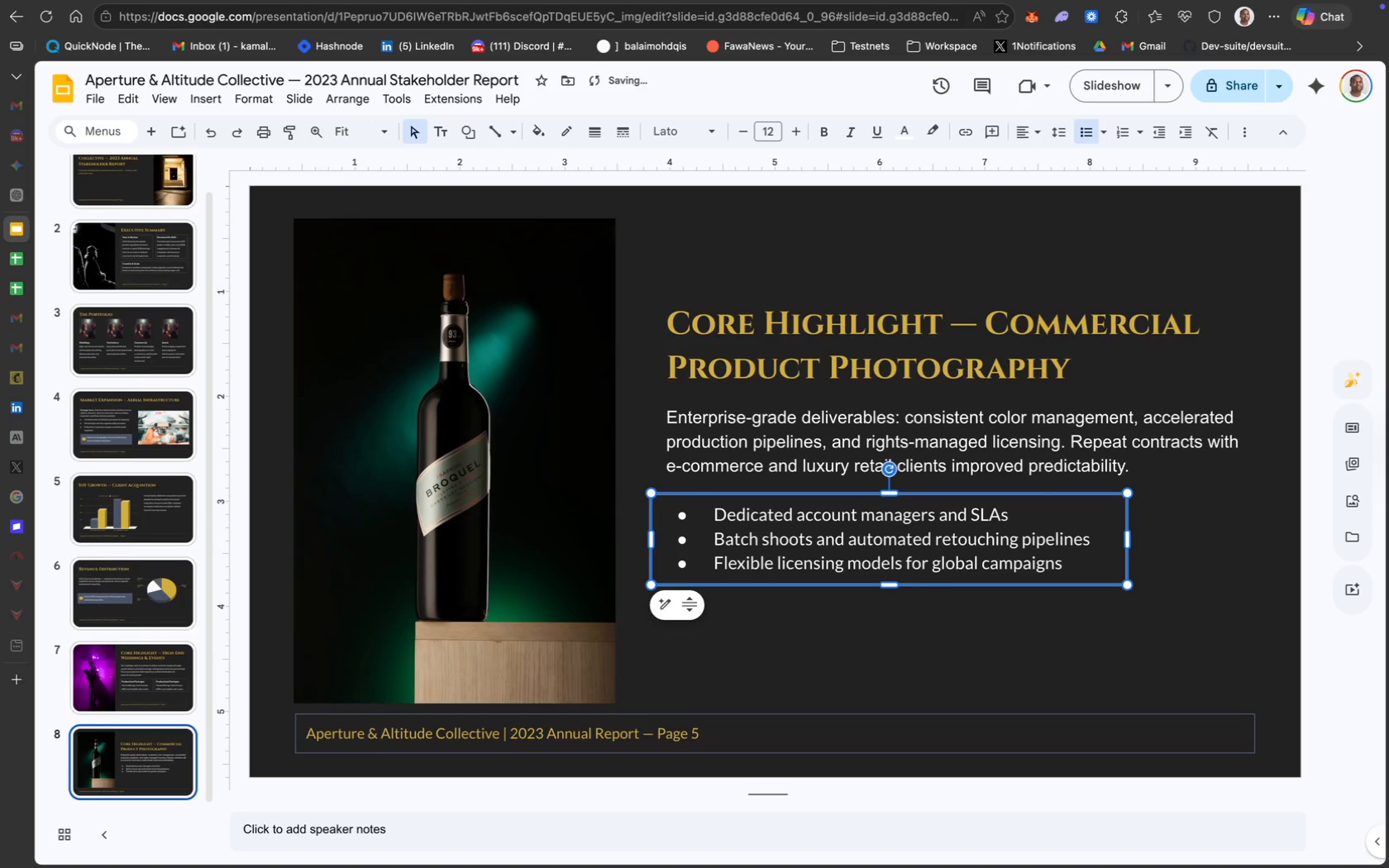 
key(ArrowLeft)
 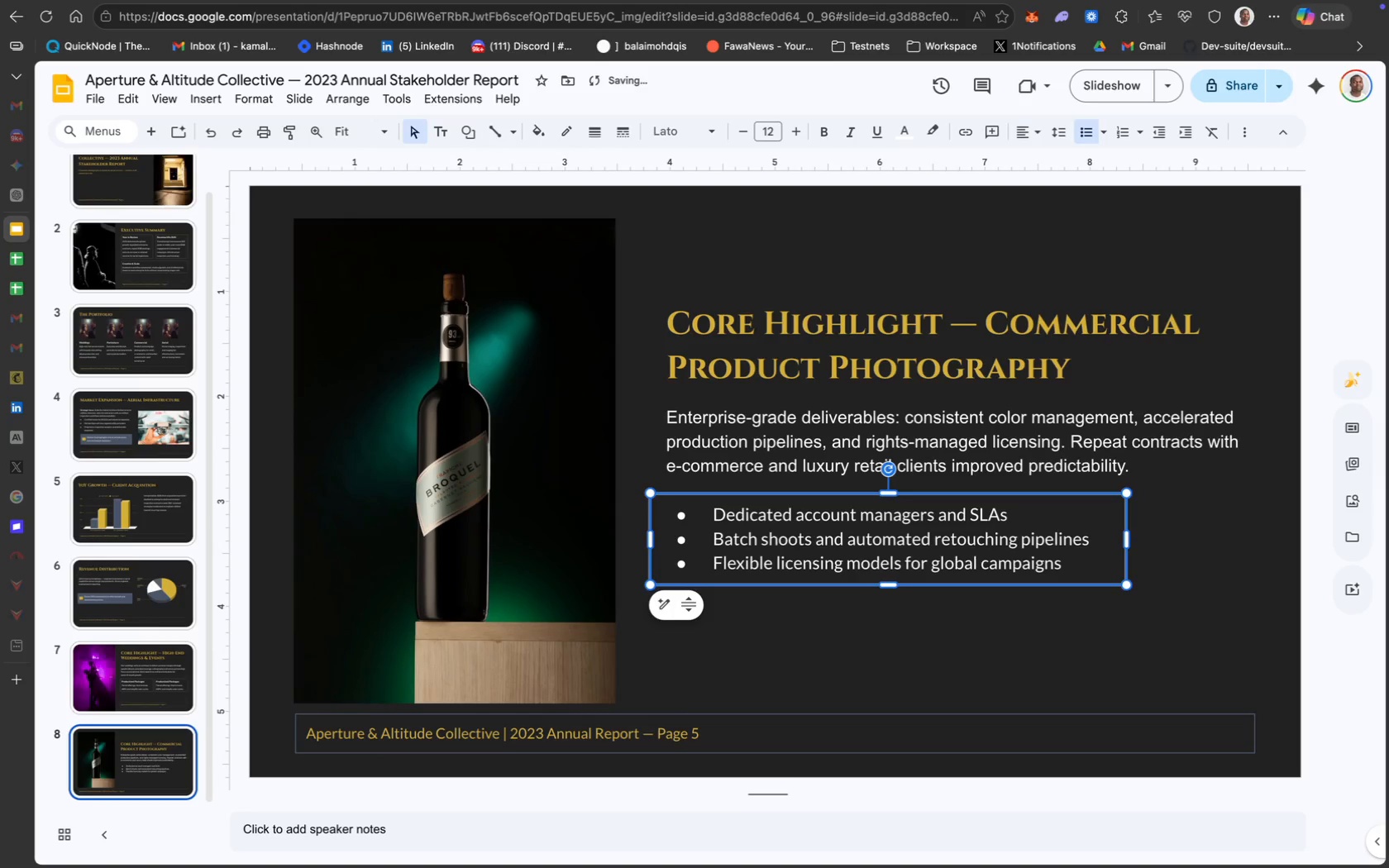 
key(ArrowLeft)
 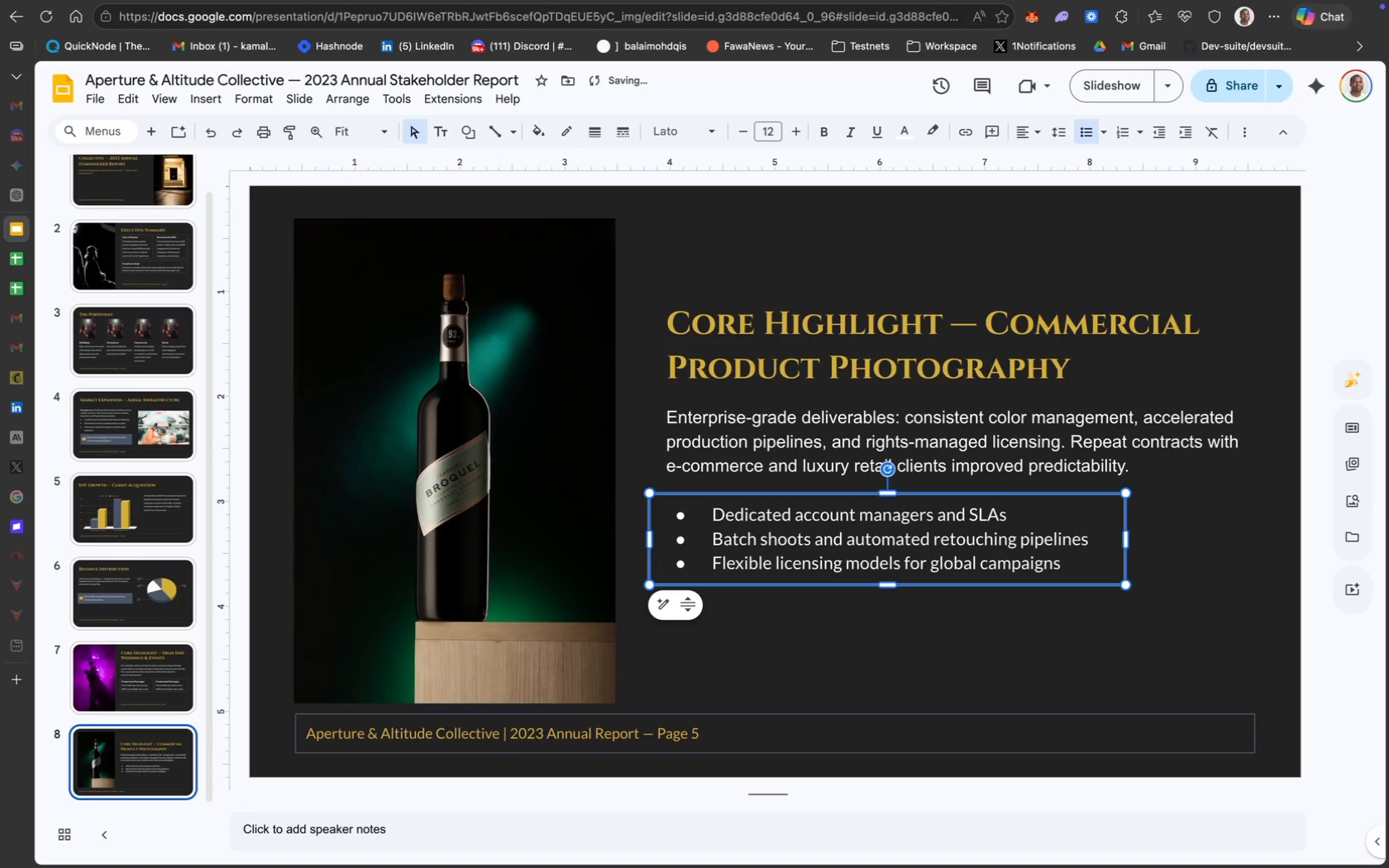 
key(ArrowLeft)
 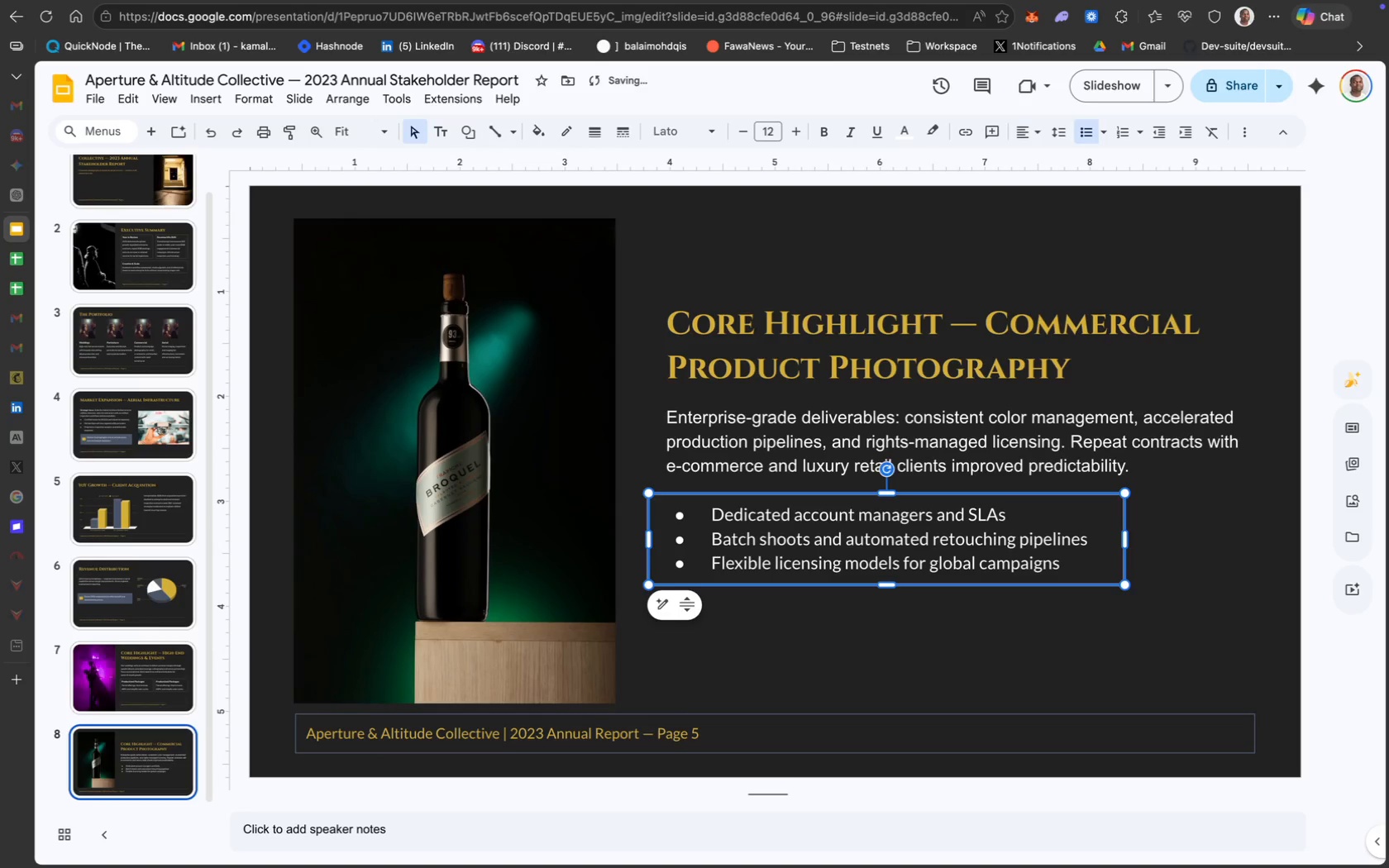 
key(ArrowLeft)
 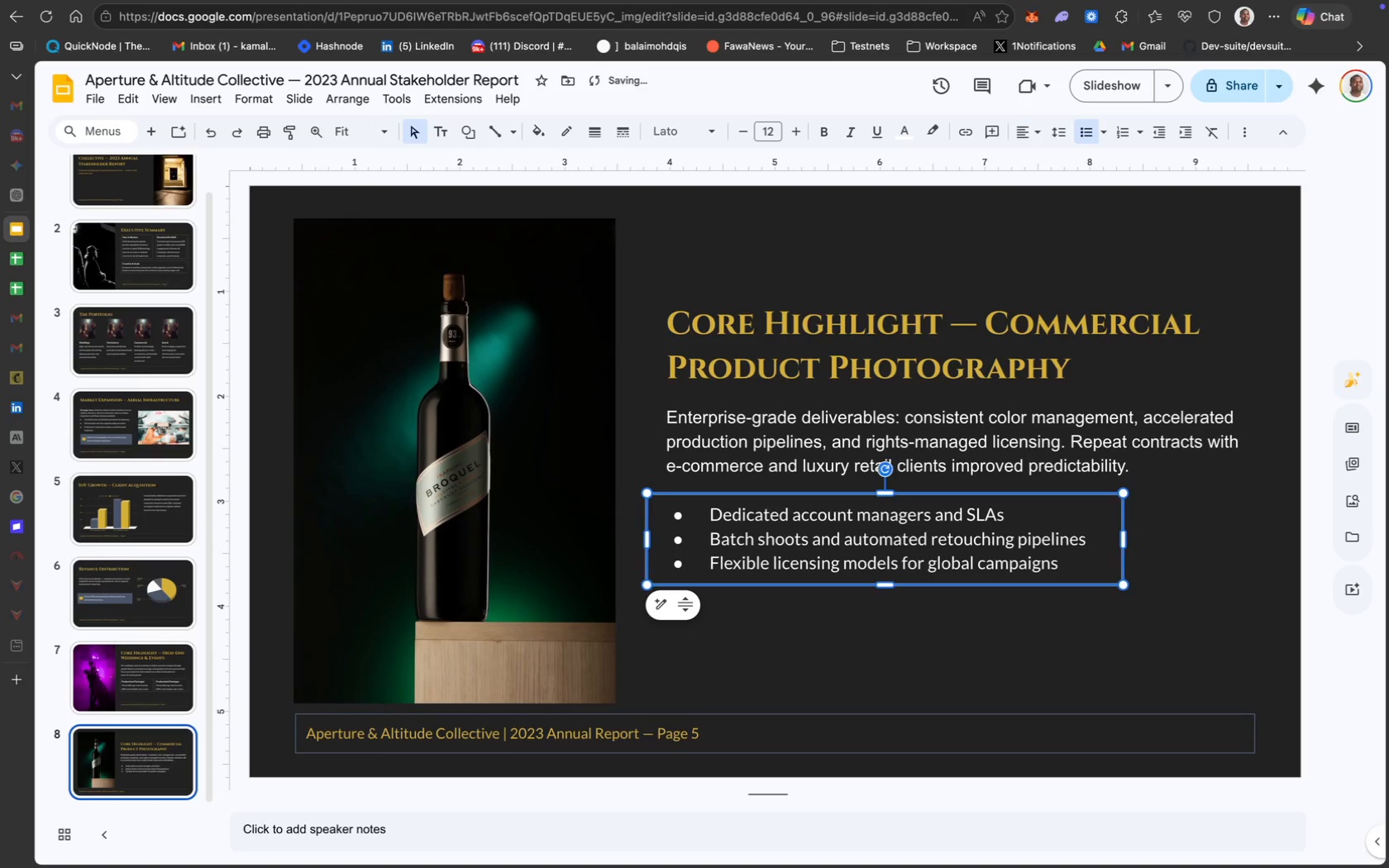 
hold_key(key=ArrowLeft, duration=0.32)
 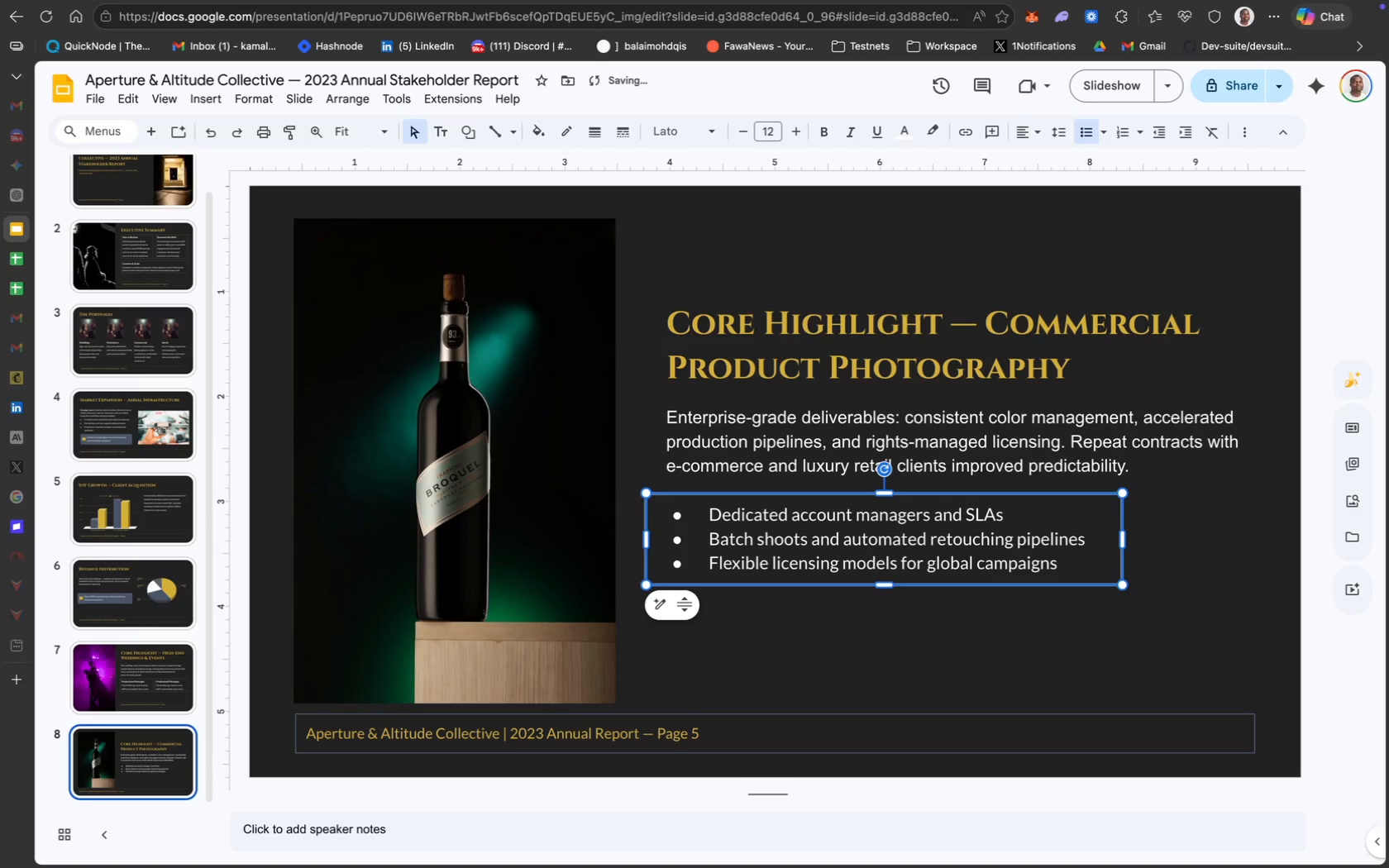 
key(ArrowLeft)
 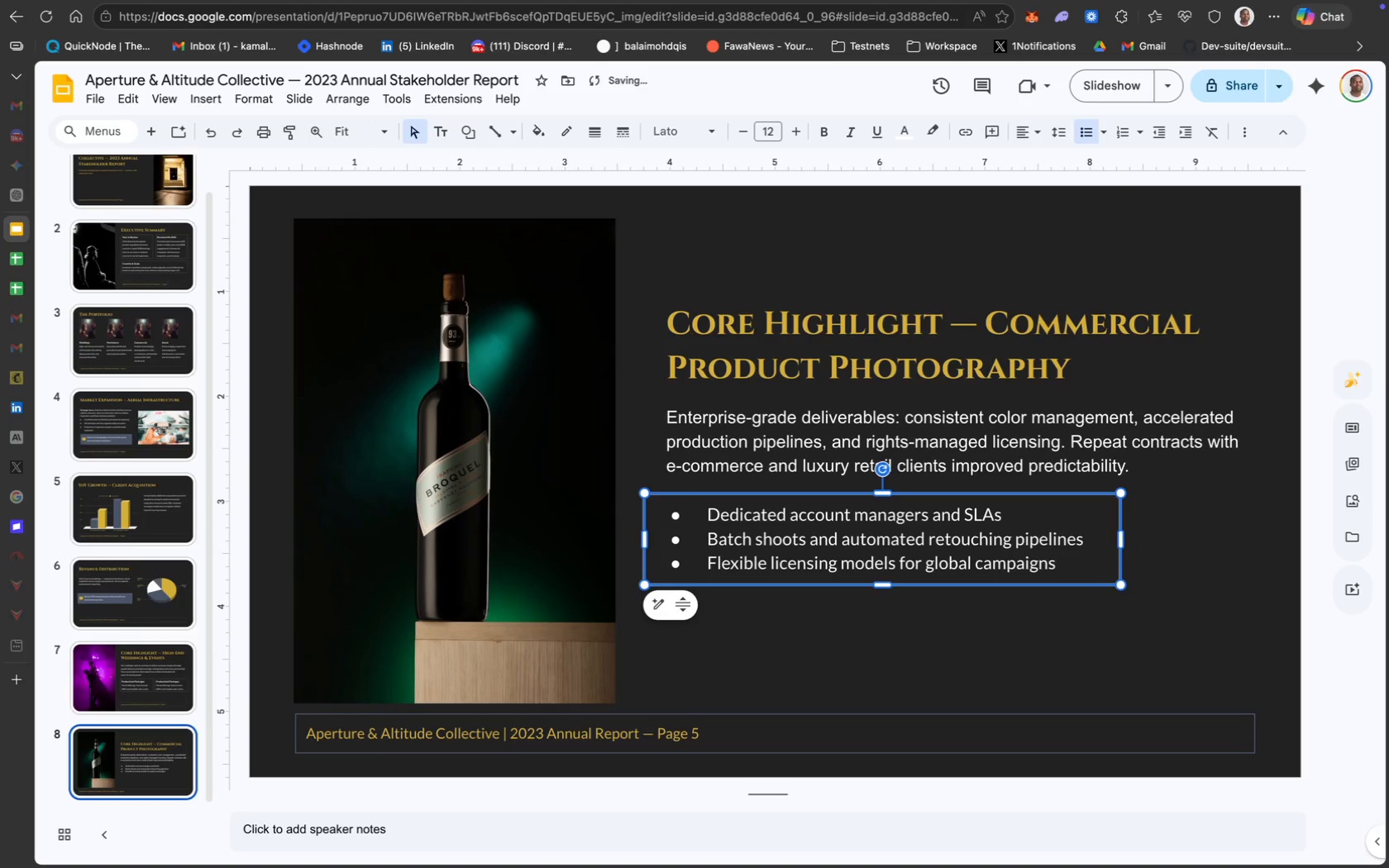 
key(ArrowLeft)
 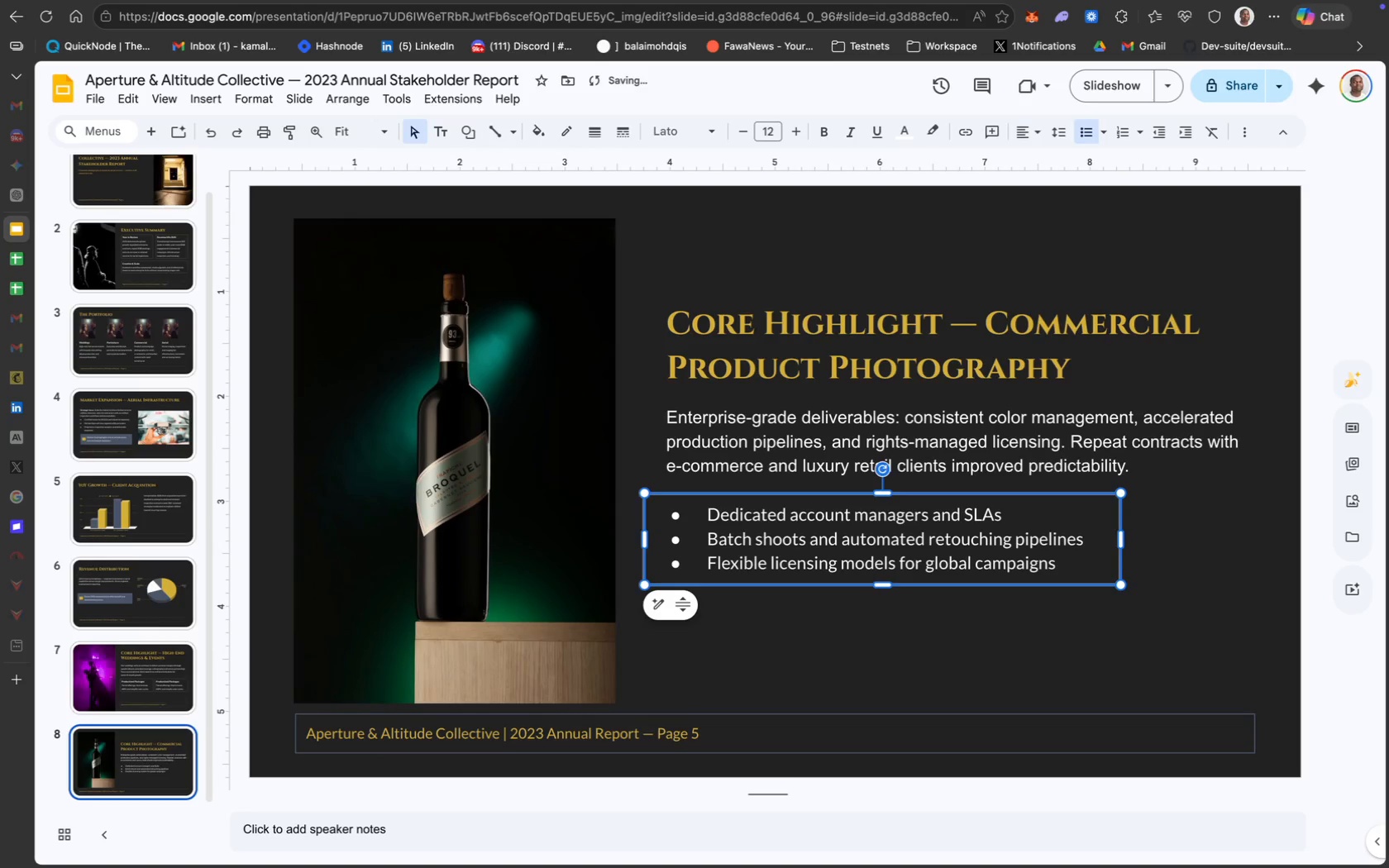 
key(ArrowLeft)
 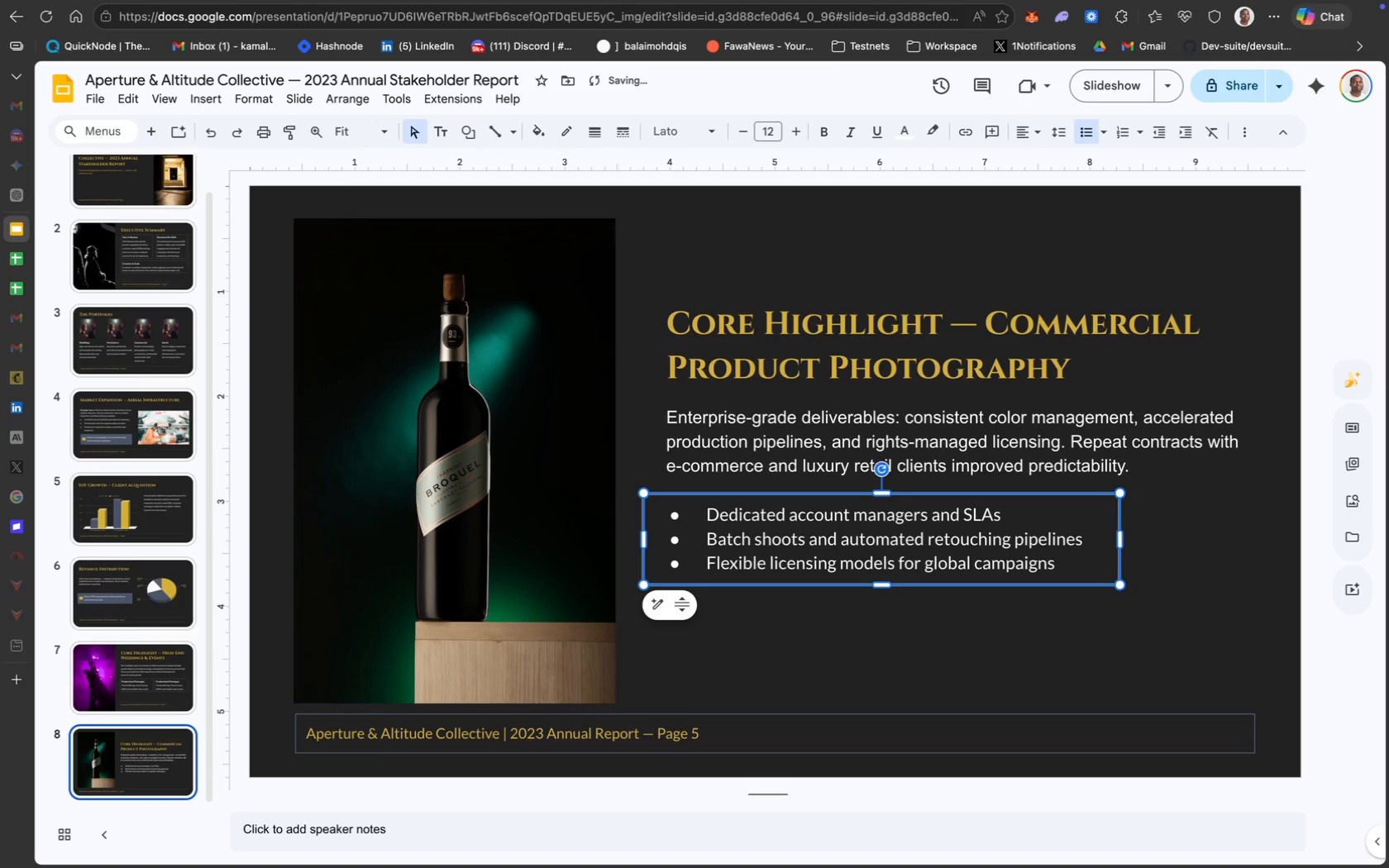 
key(ArrowLeft)
 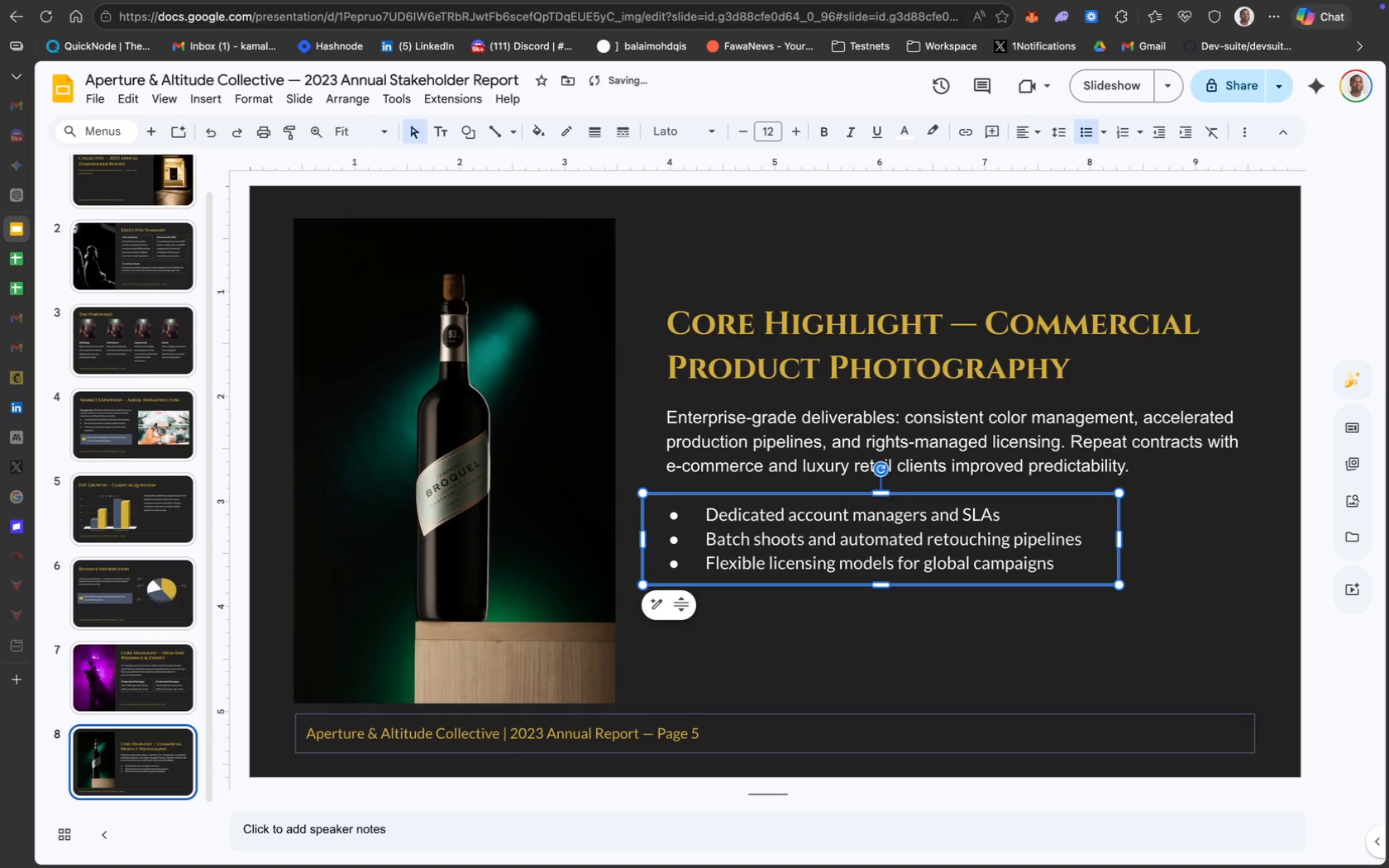 
key(ArrowLeft)
 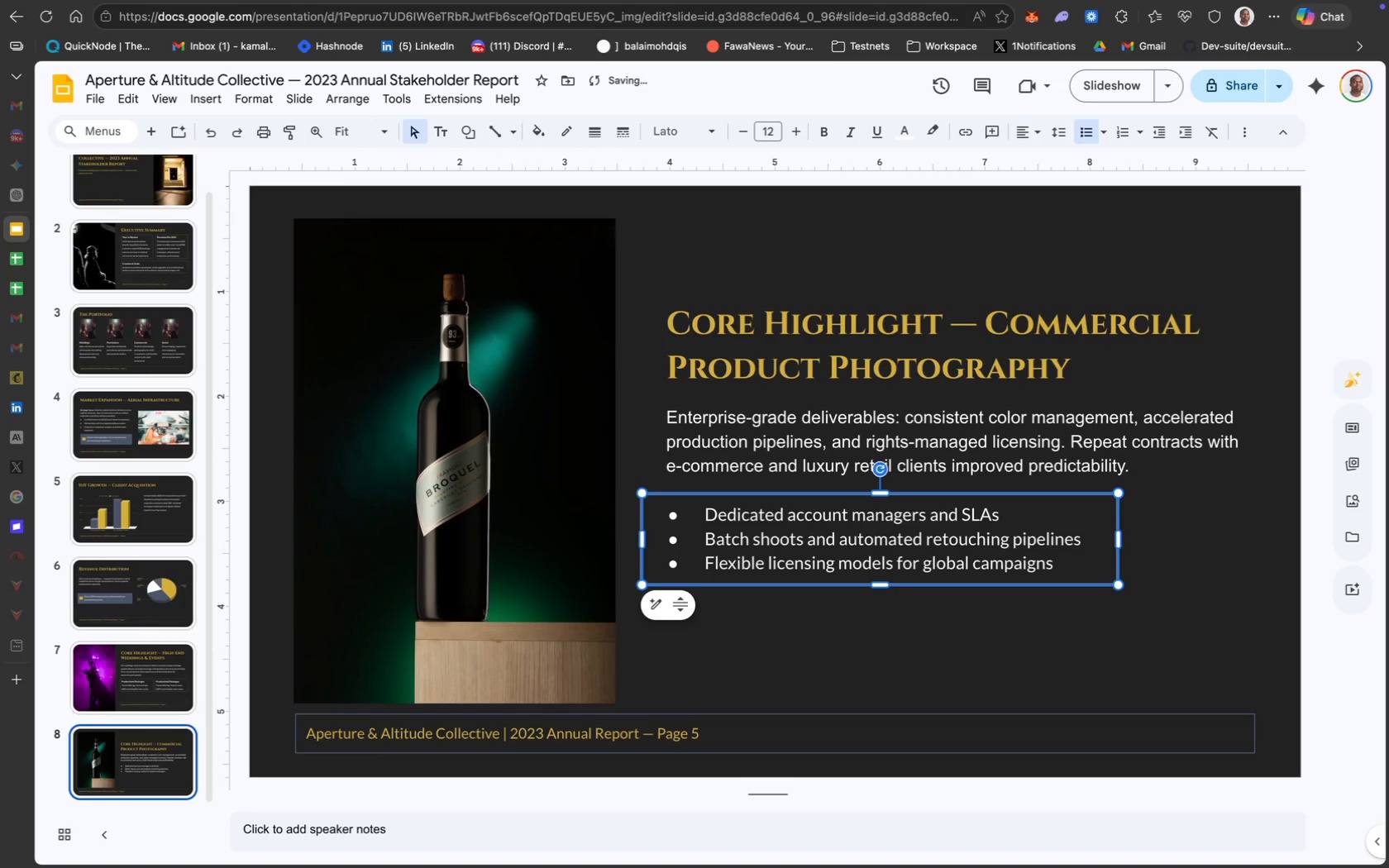 
key(ArrowLeft)
 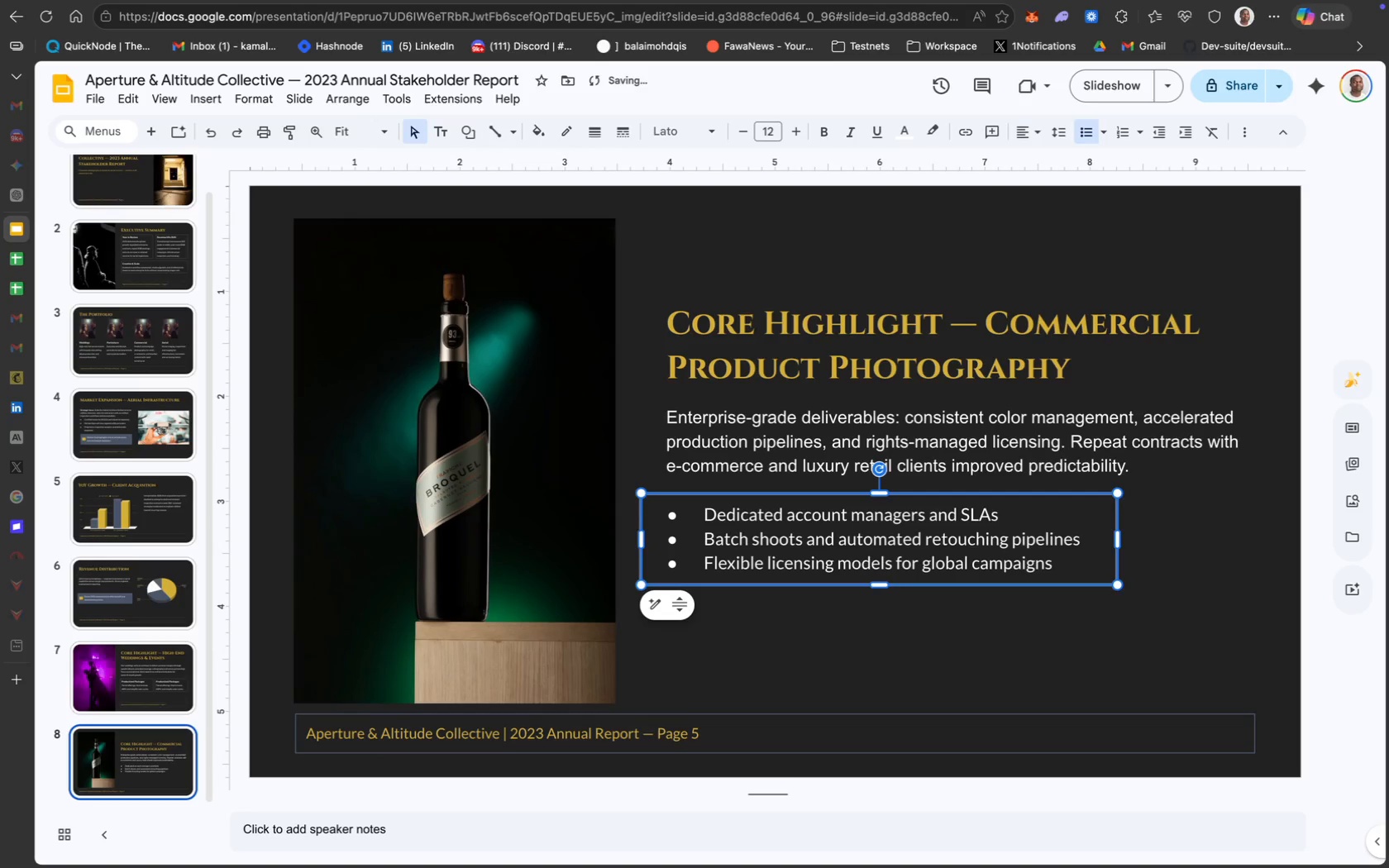 
key(ArrowLeft)
 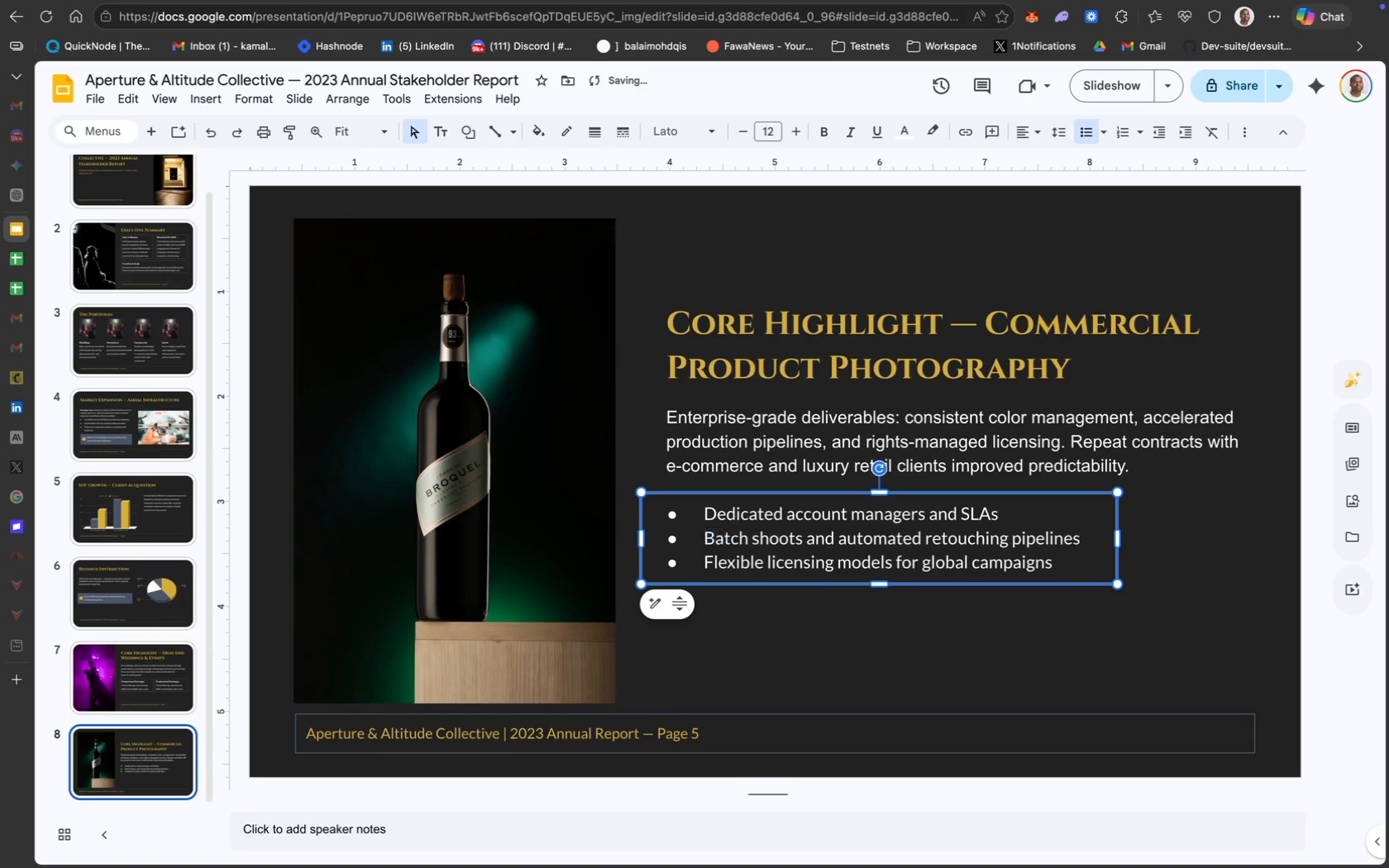 
key(ArrowUp)
 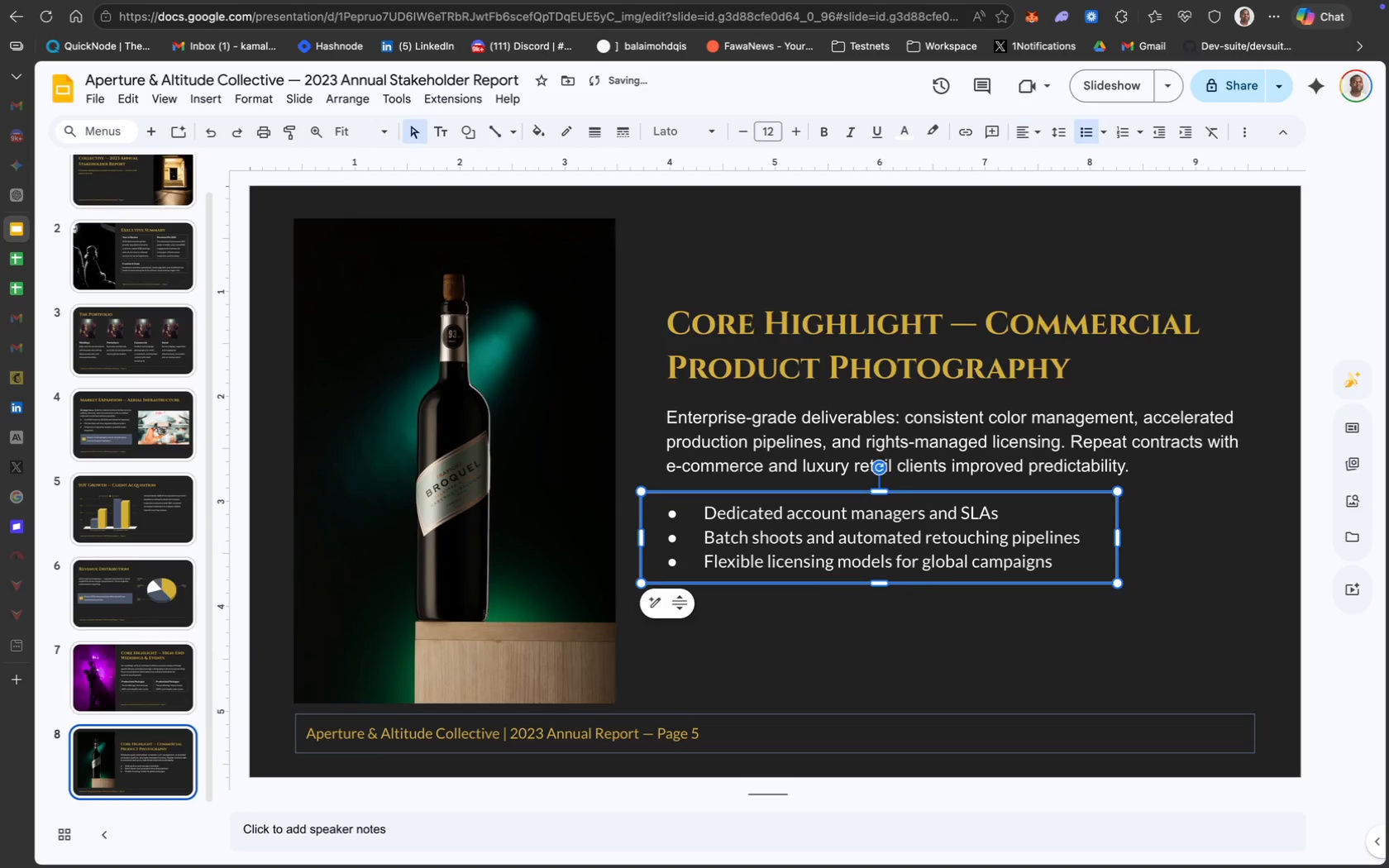 
key(ArrowUp)
 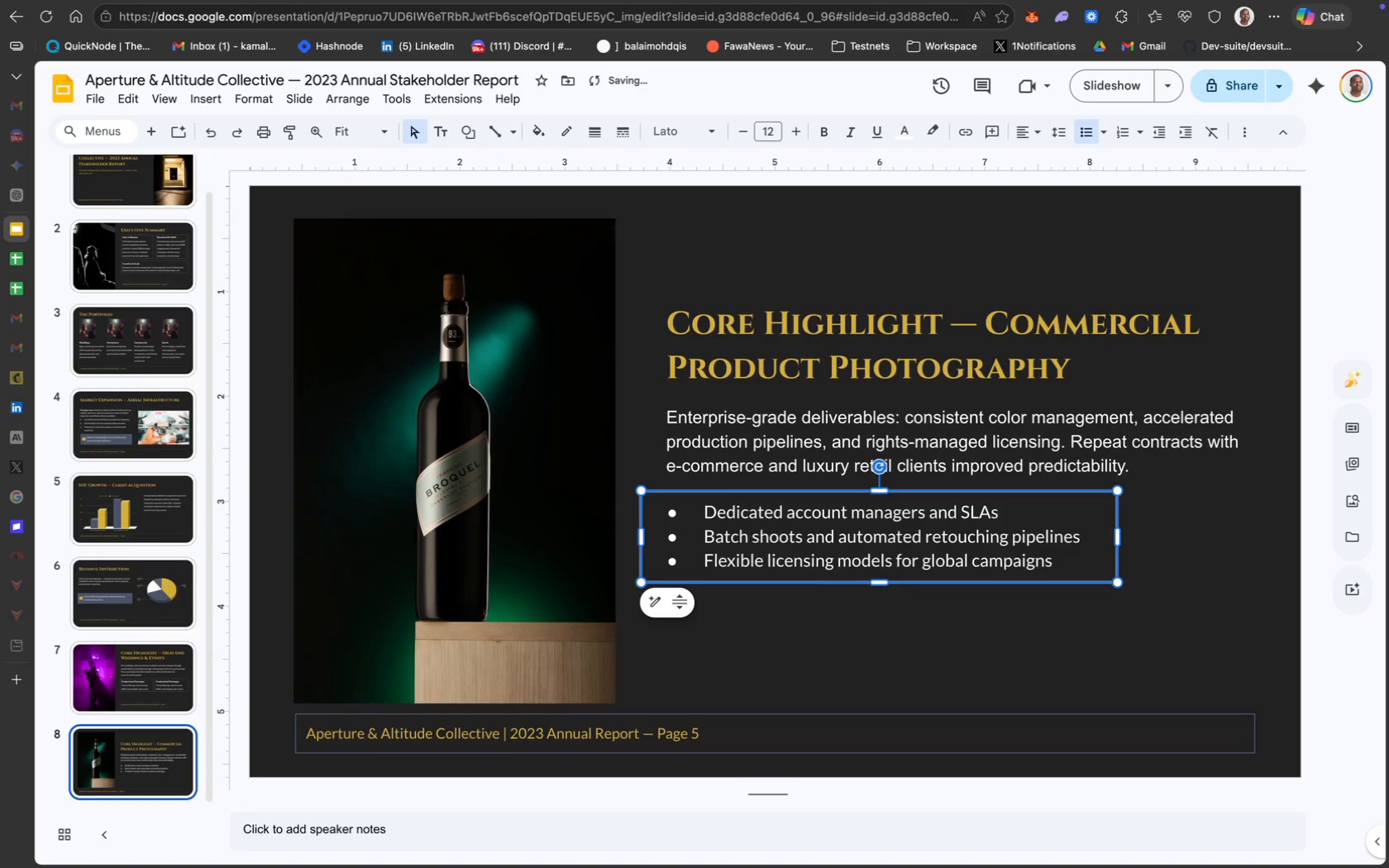 
key(ArrowUp)
 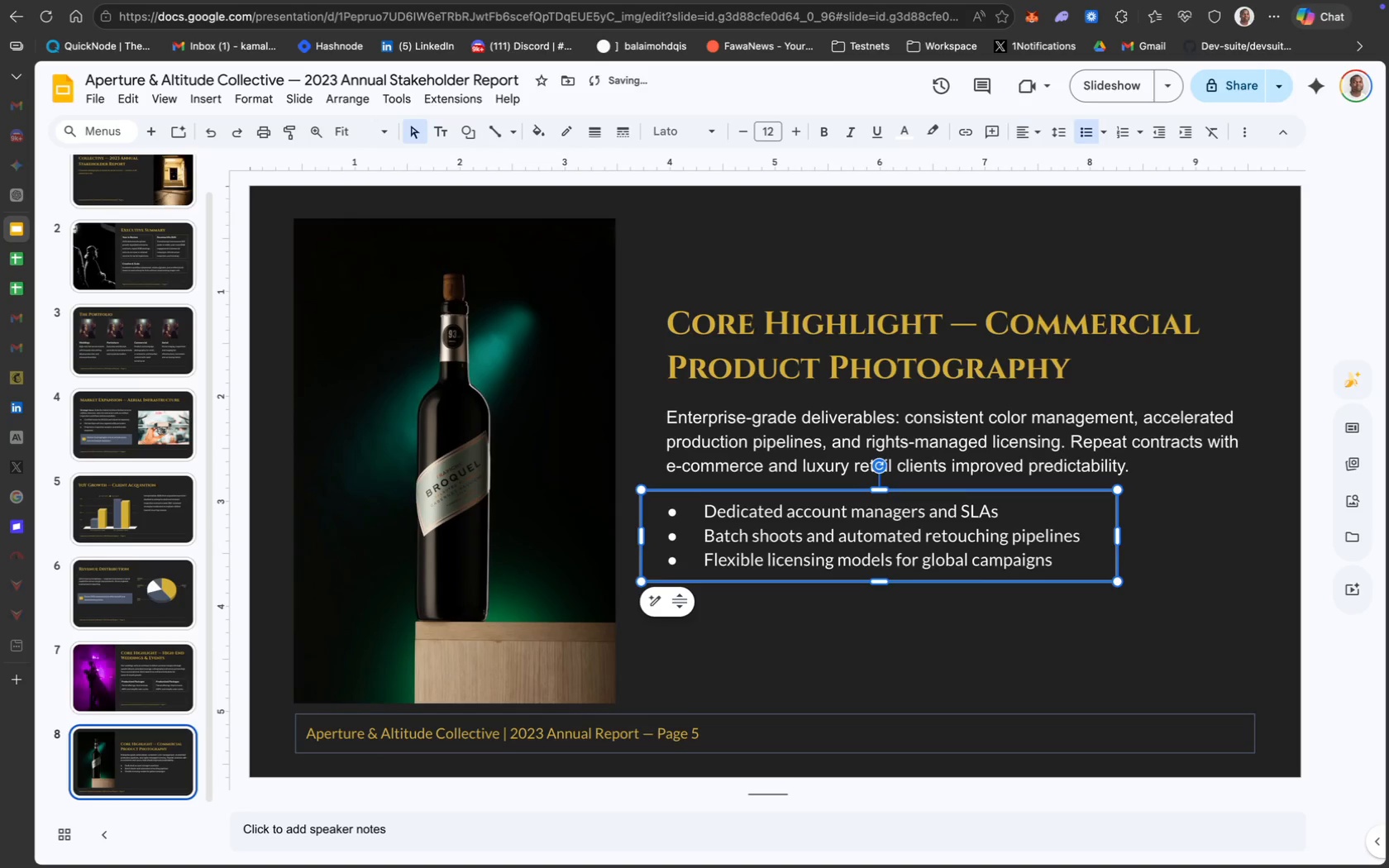 
key(ArrowUp)
 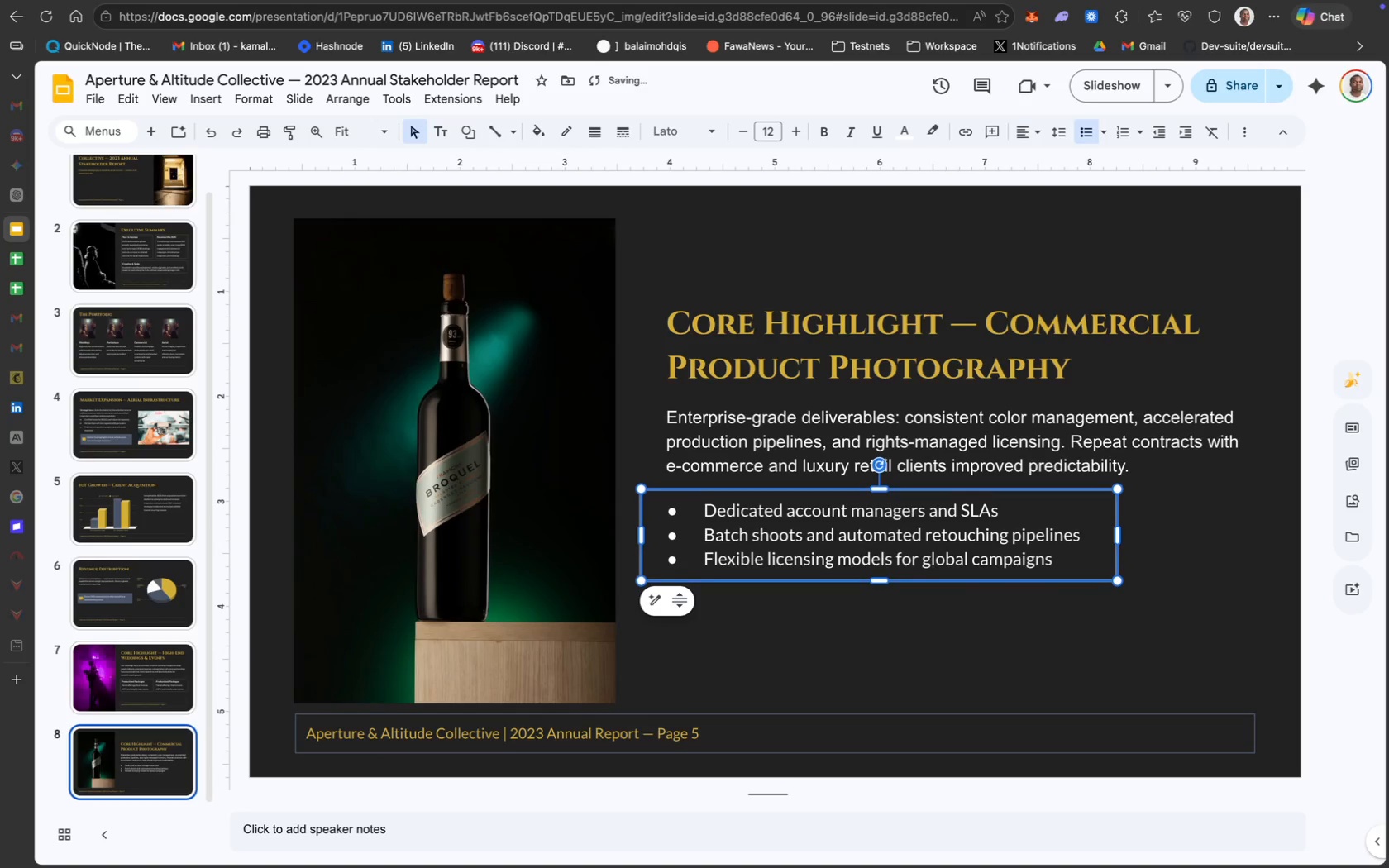 
key(ArrowUp)
 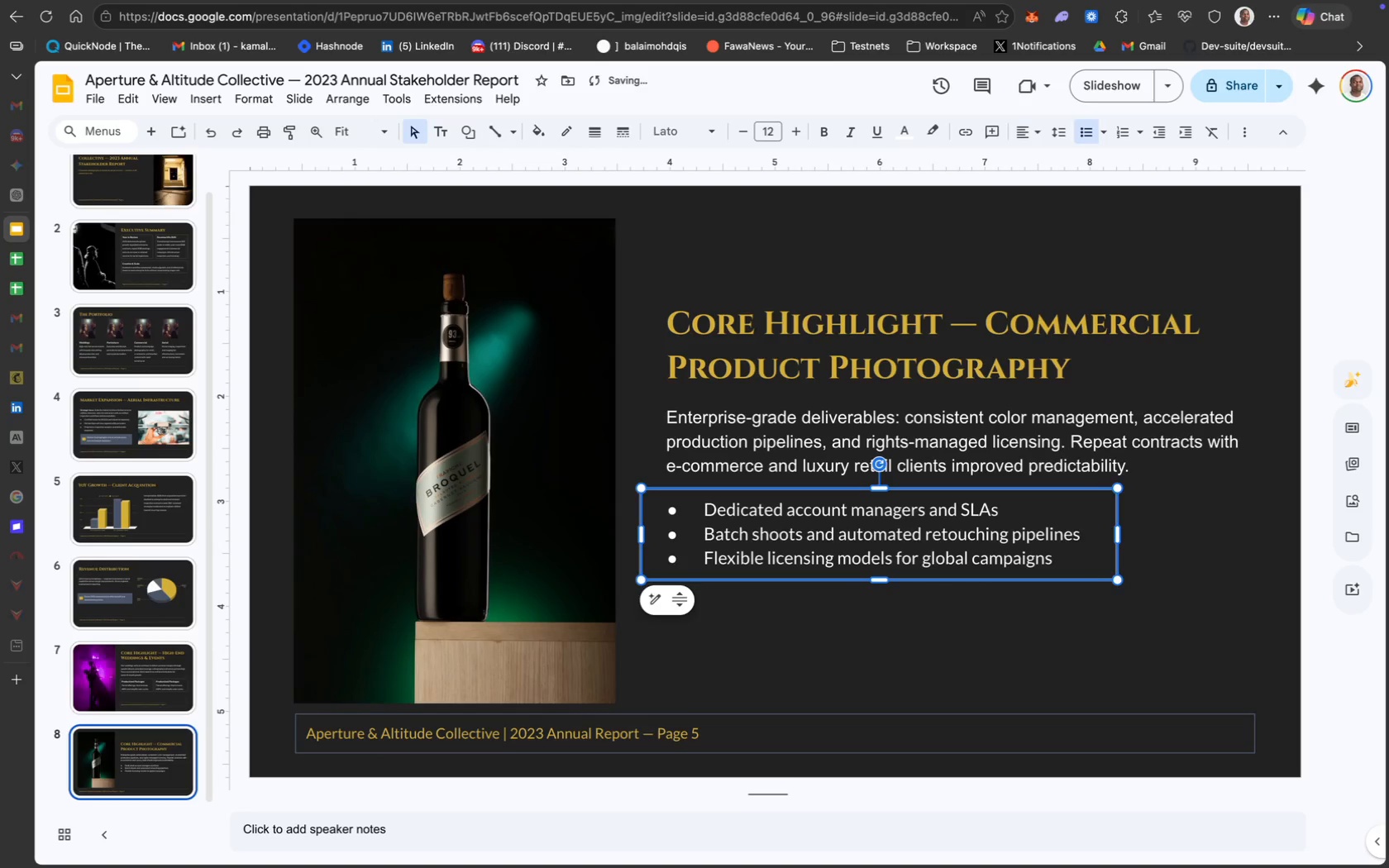 
key(ArrowUp)
 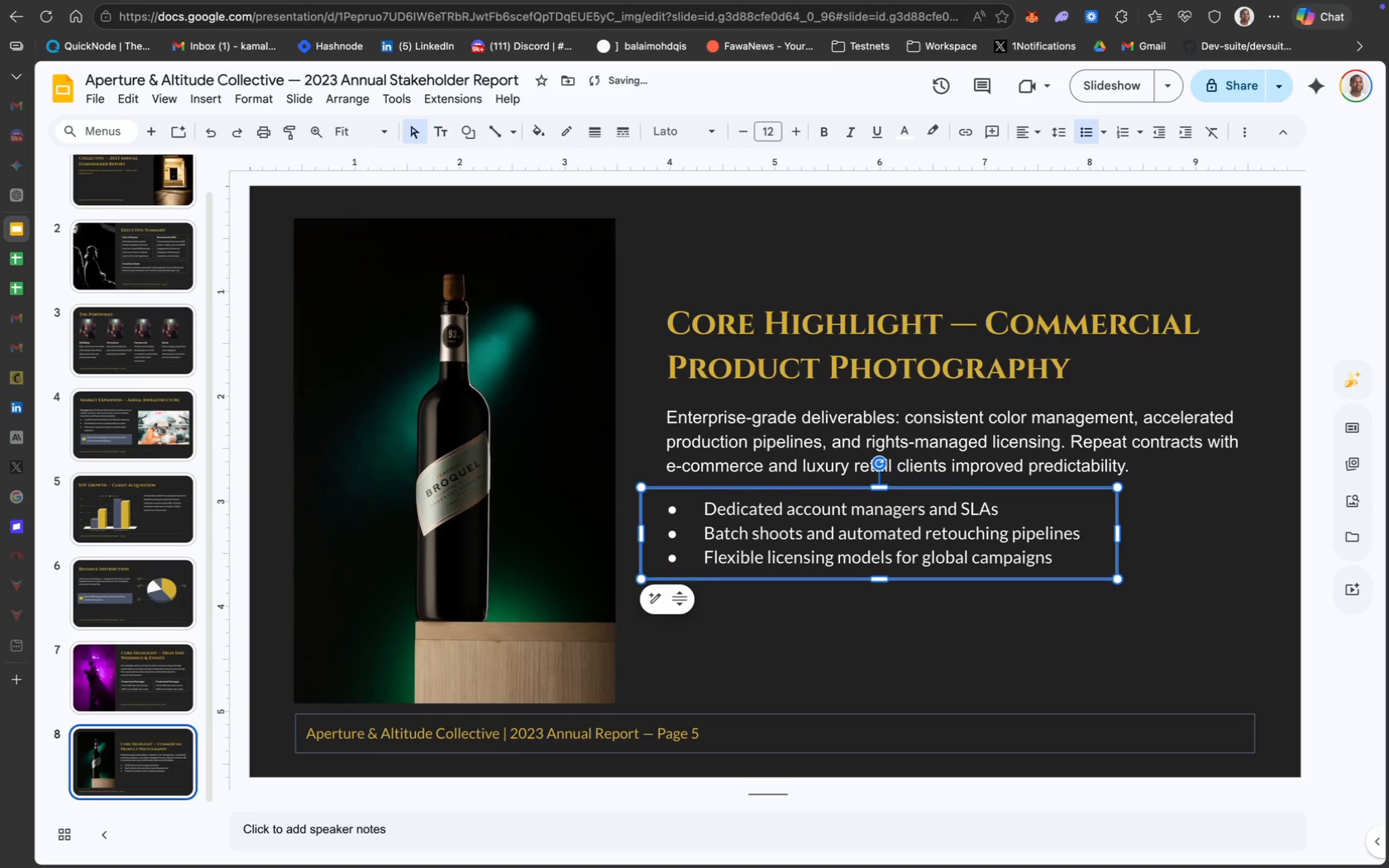 
key(ArrowUp)
 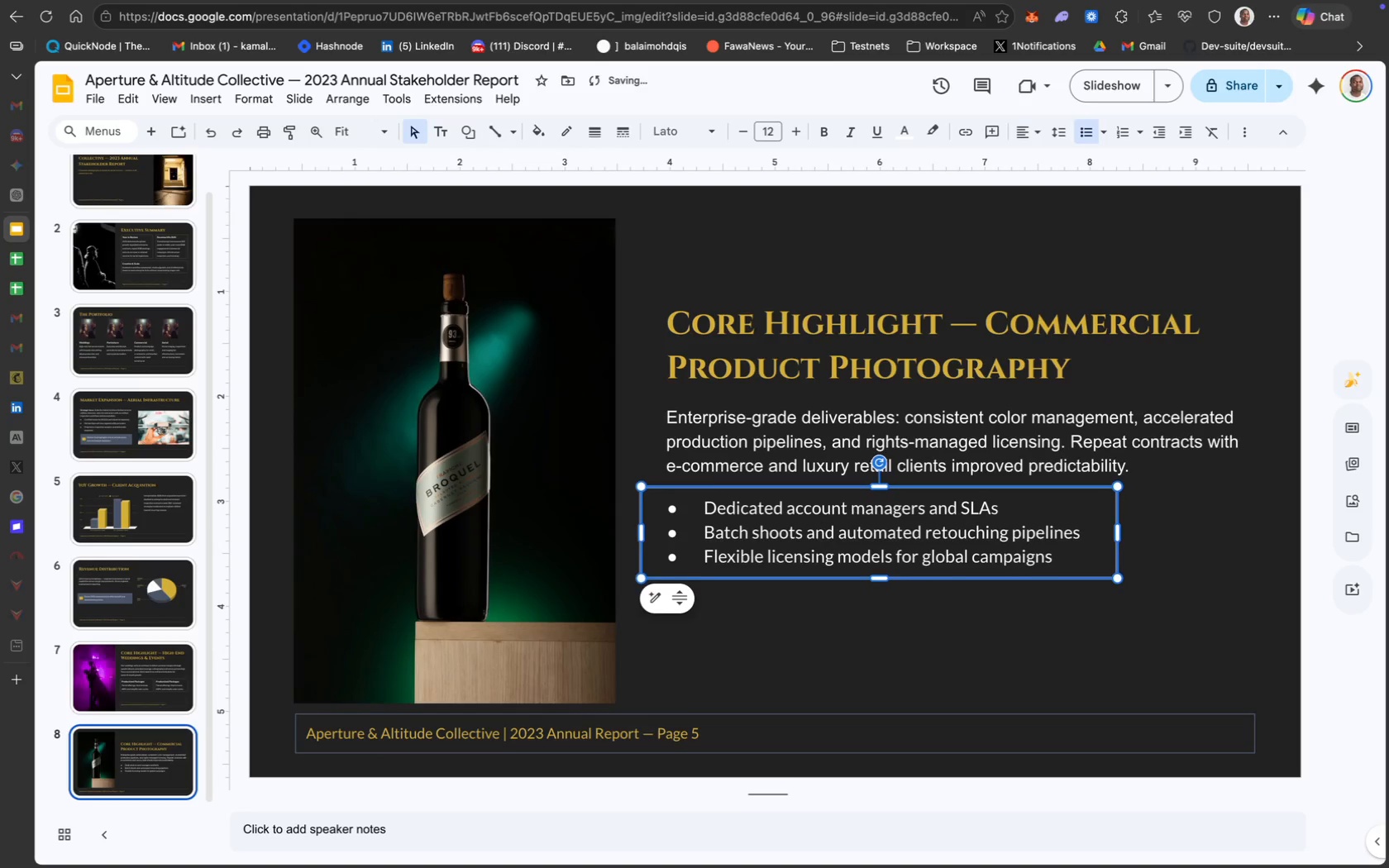 
key(ArrowUp)
 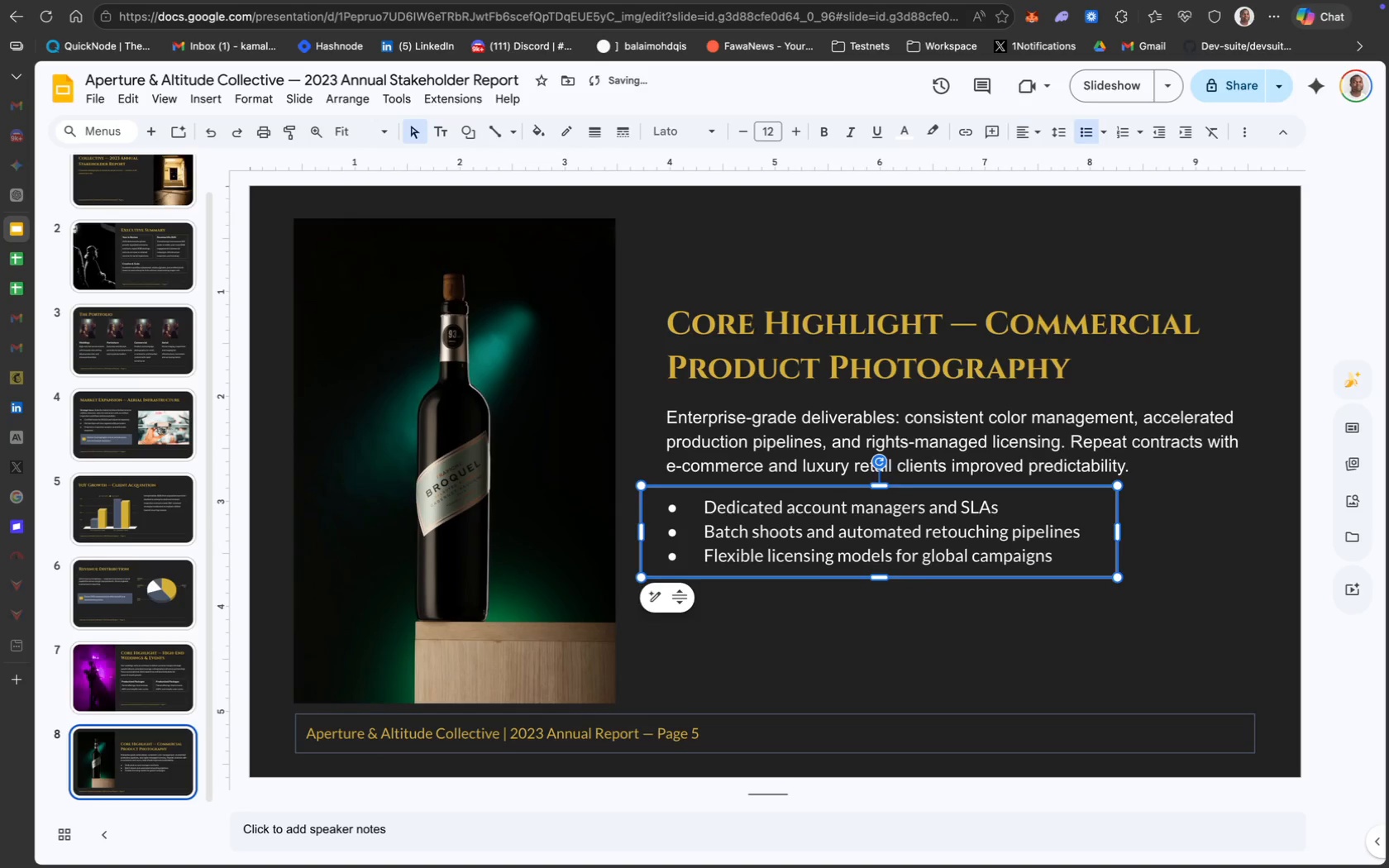 
key(ArrowUp)
 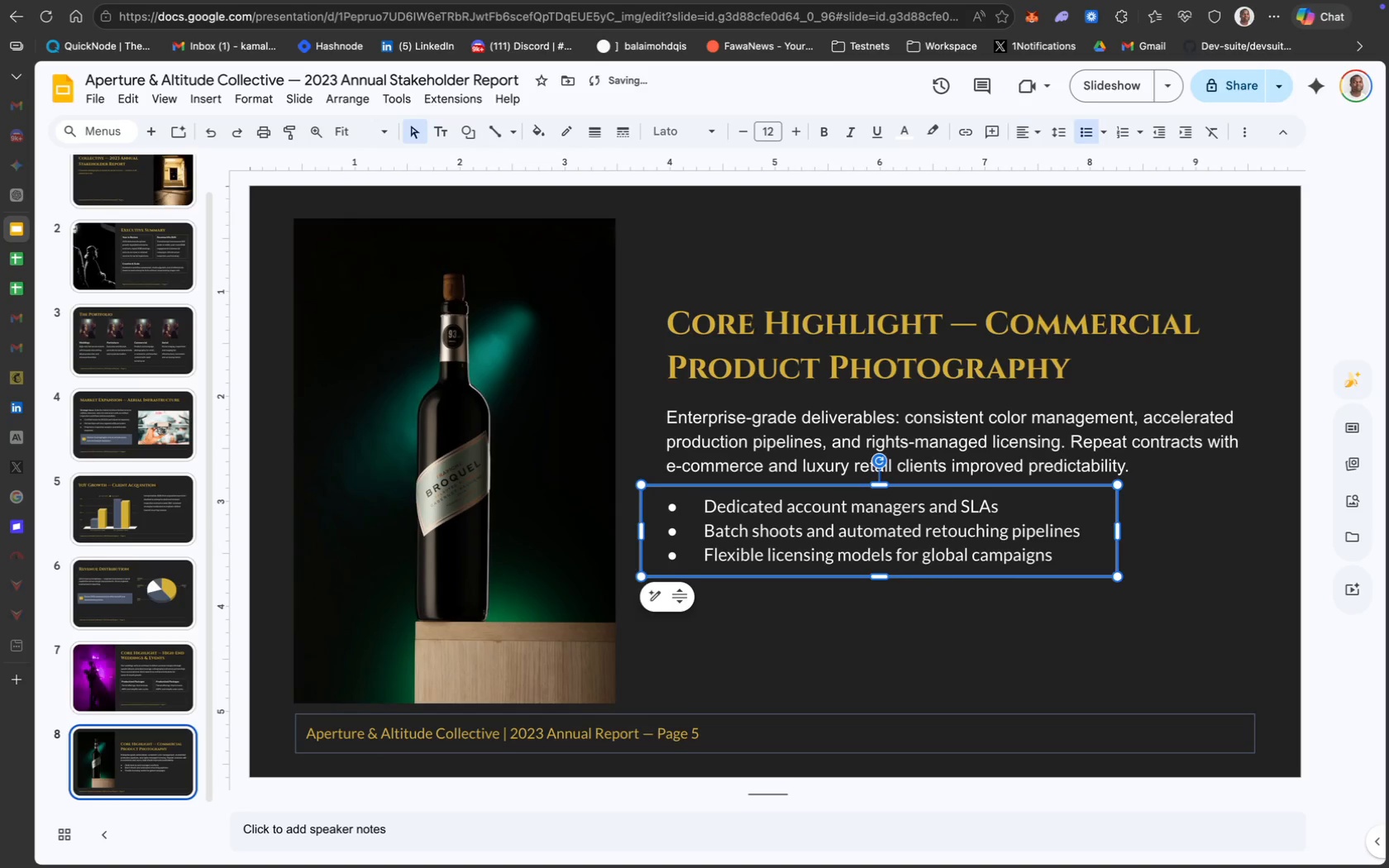 
key(ArrowUp)
 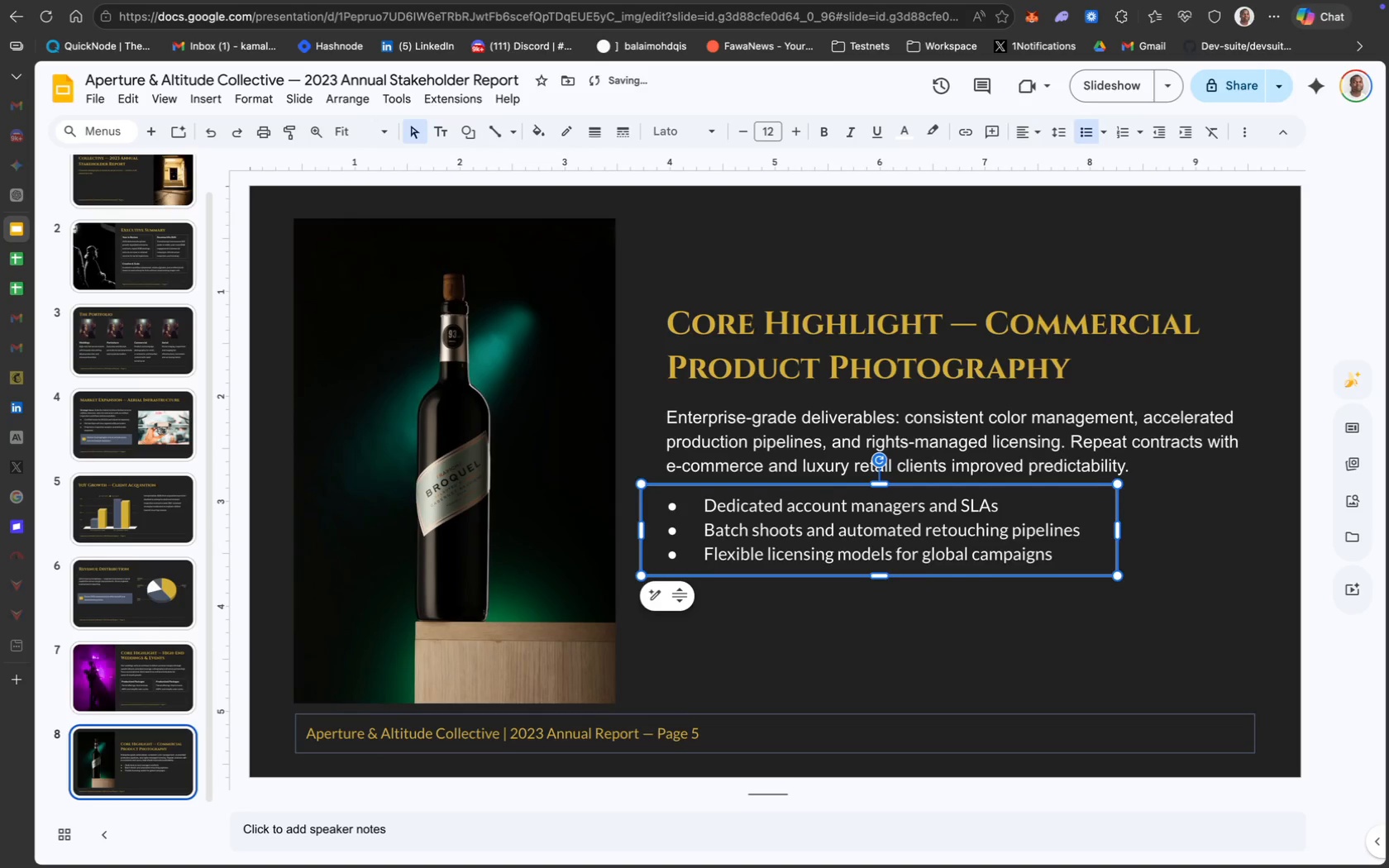 
key(ArrowUp)
 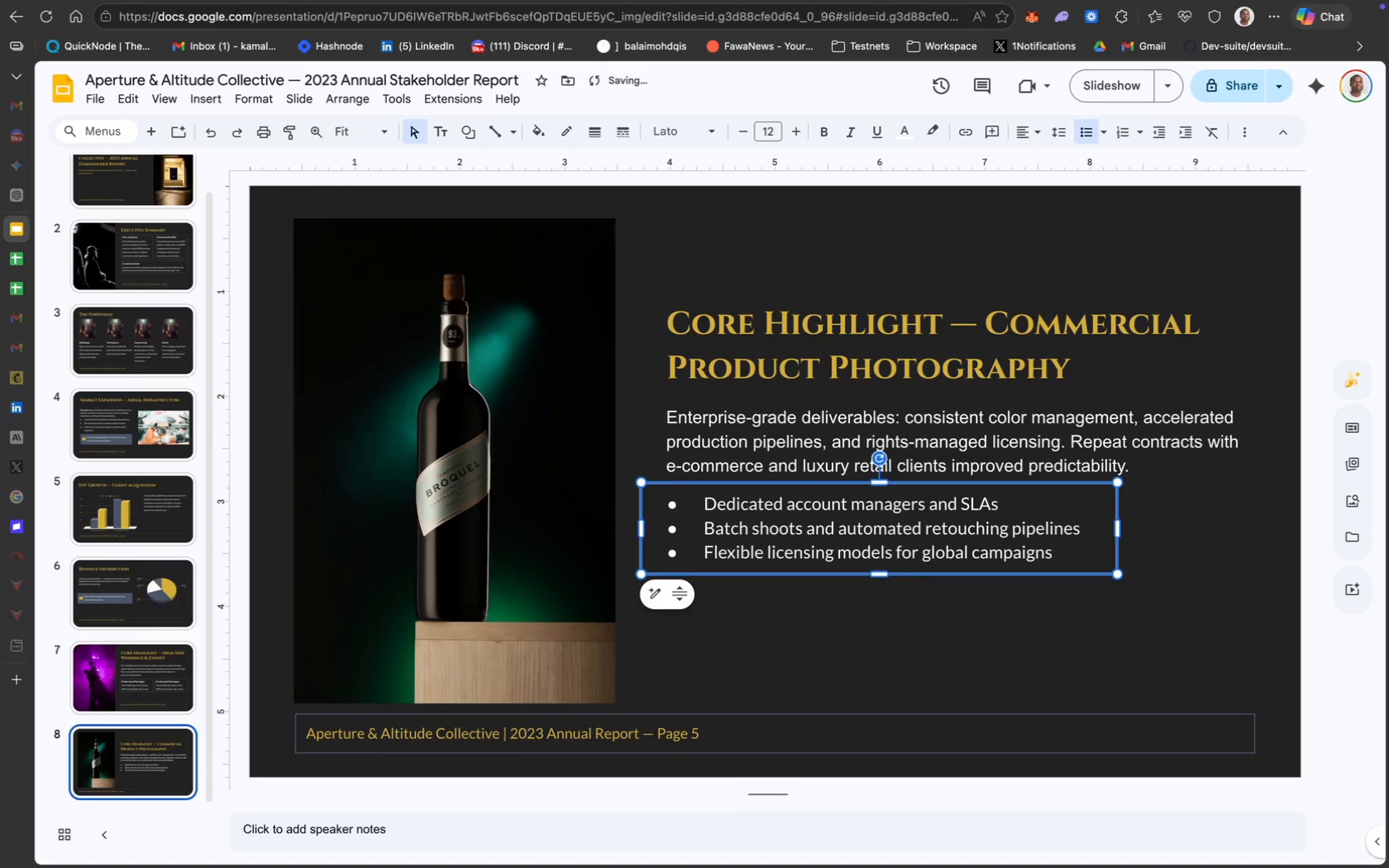 
key(ArrowUp)
 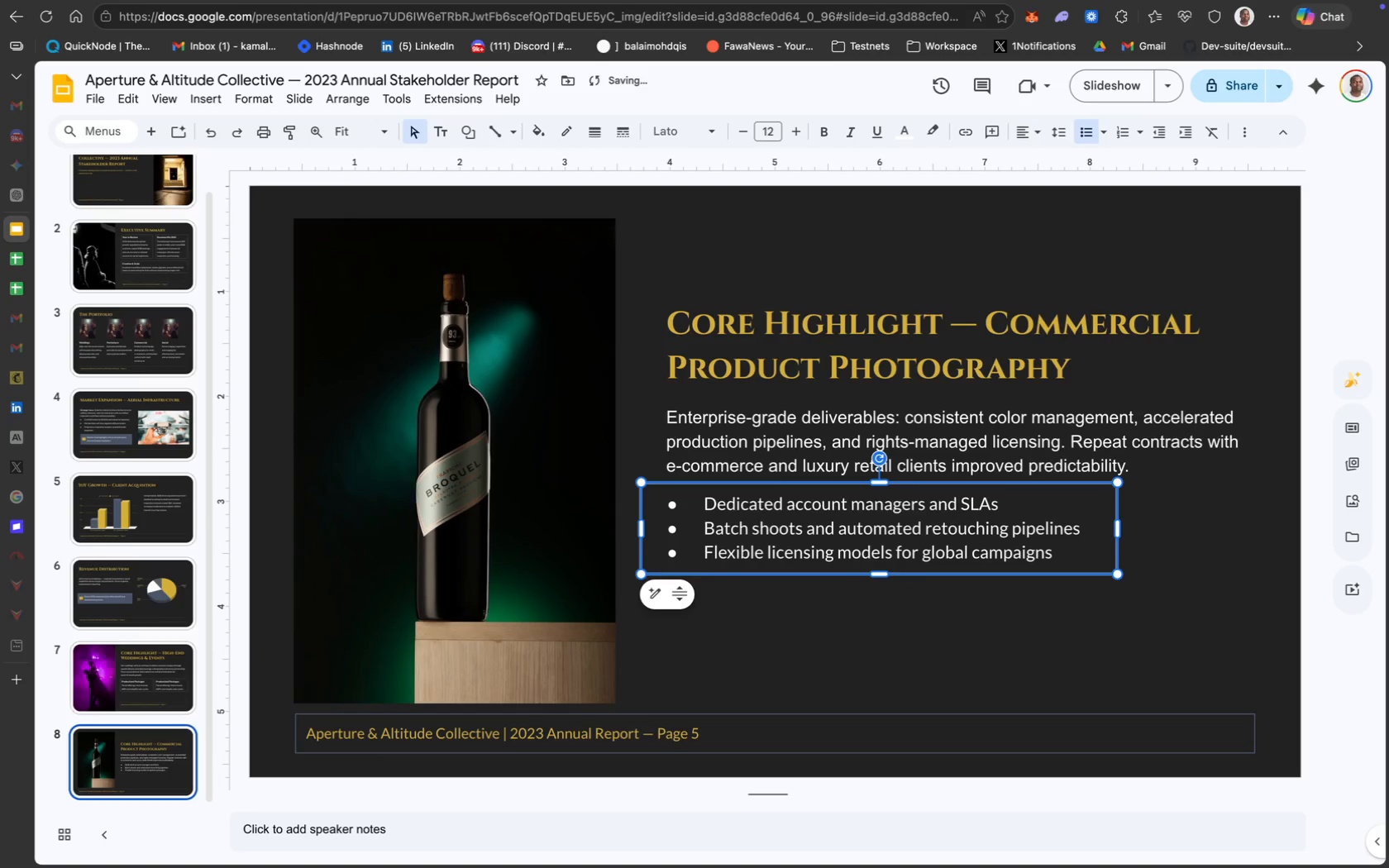 
key(ArrowUp)
 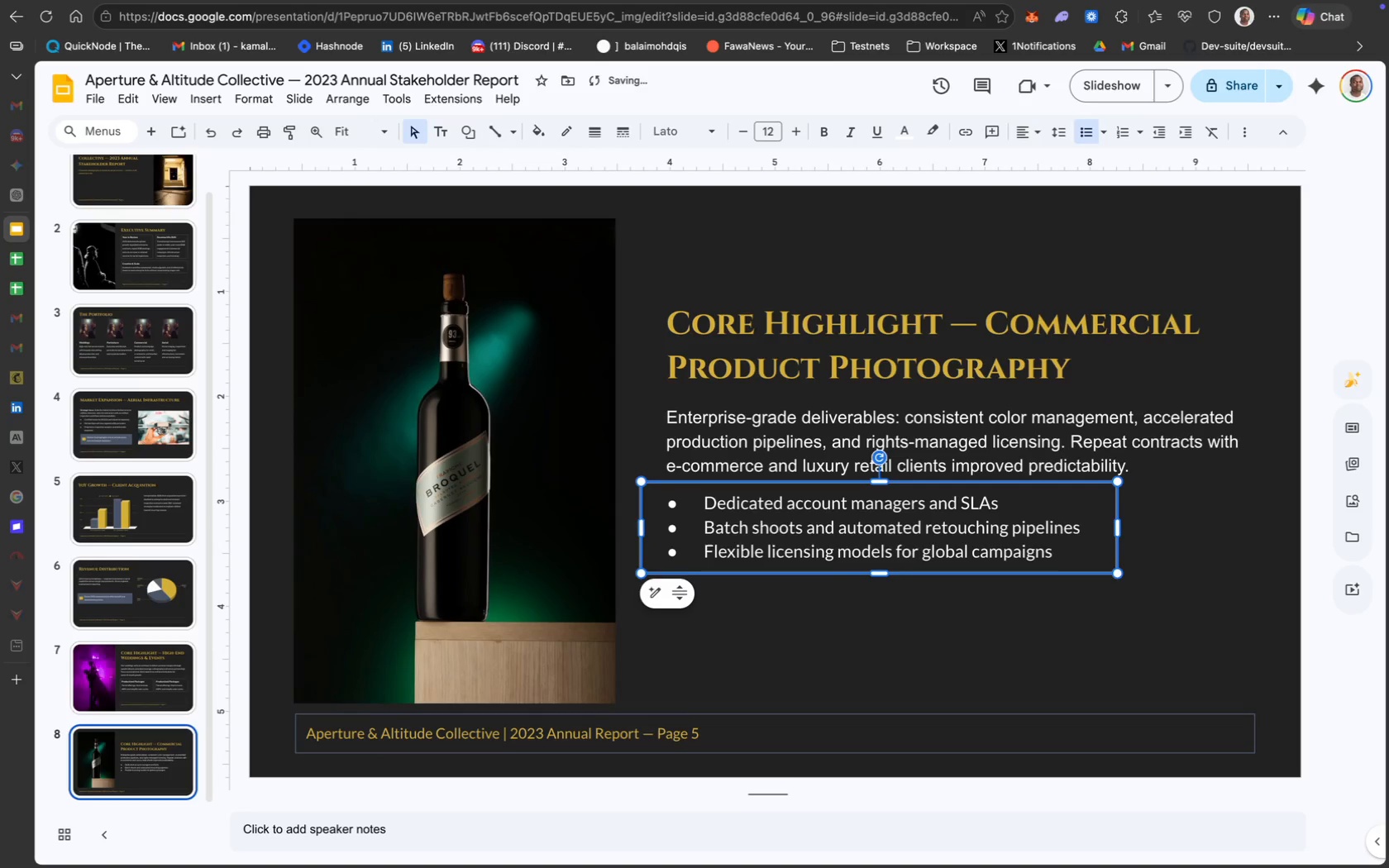 
key(ArrowUp)
 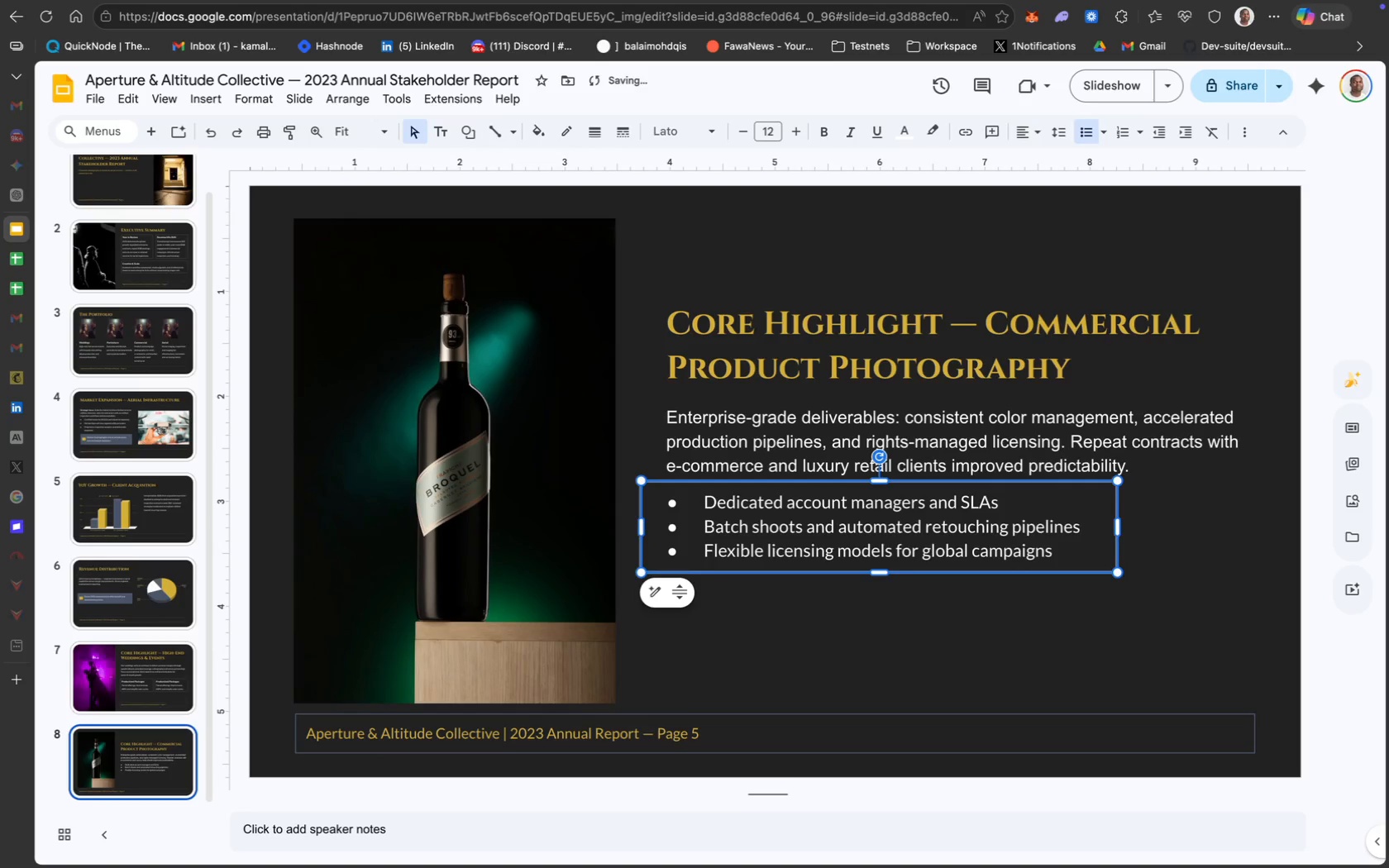 
key(ArrowUp)
 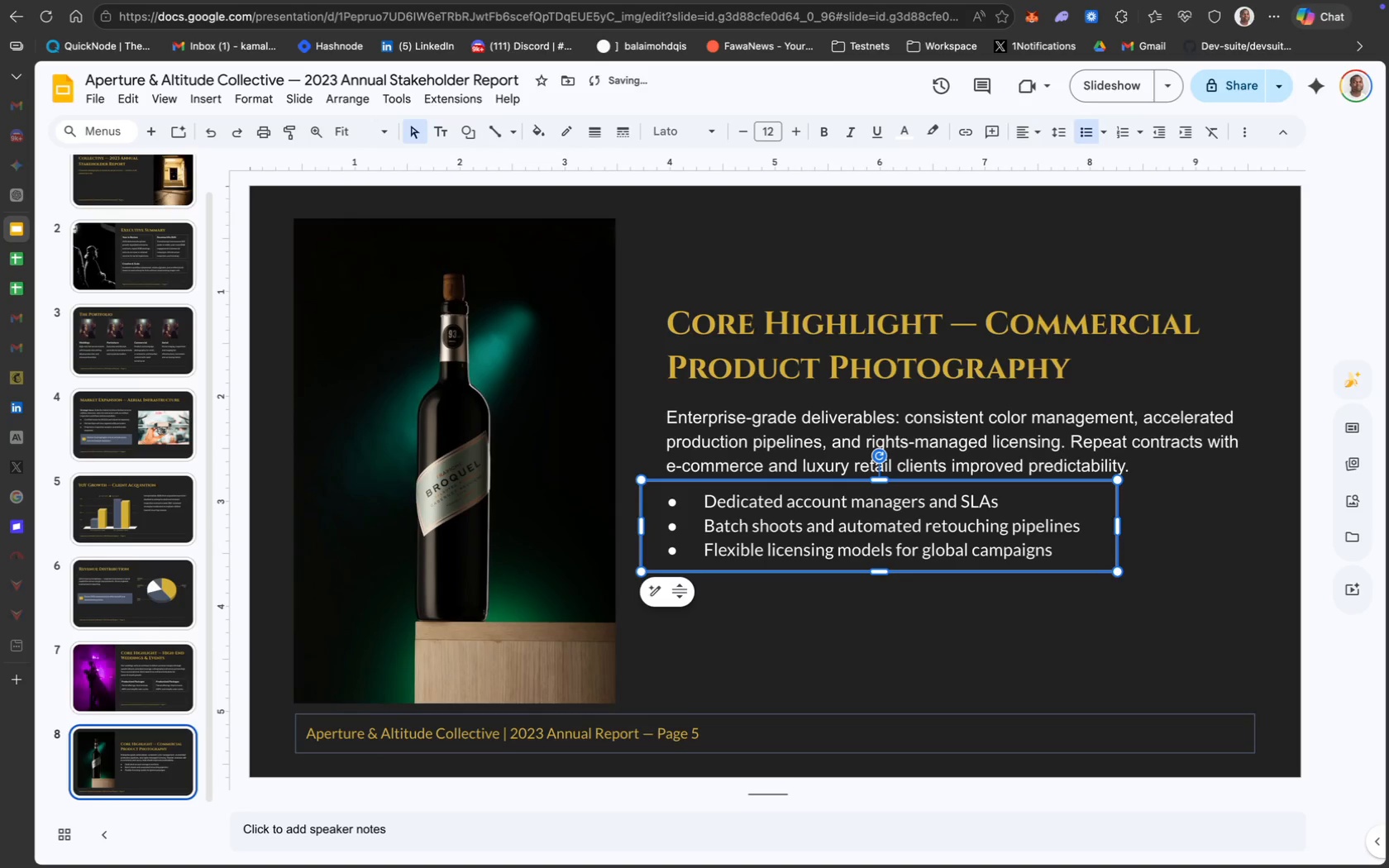 
key(ArrowUp)
 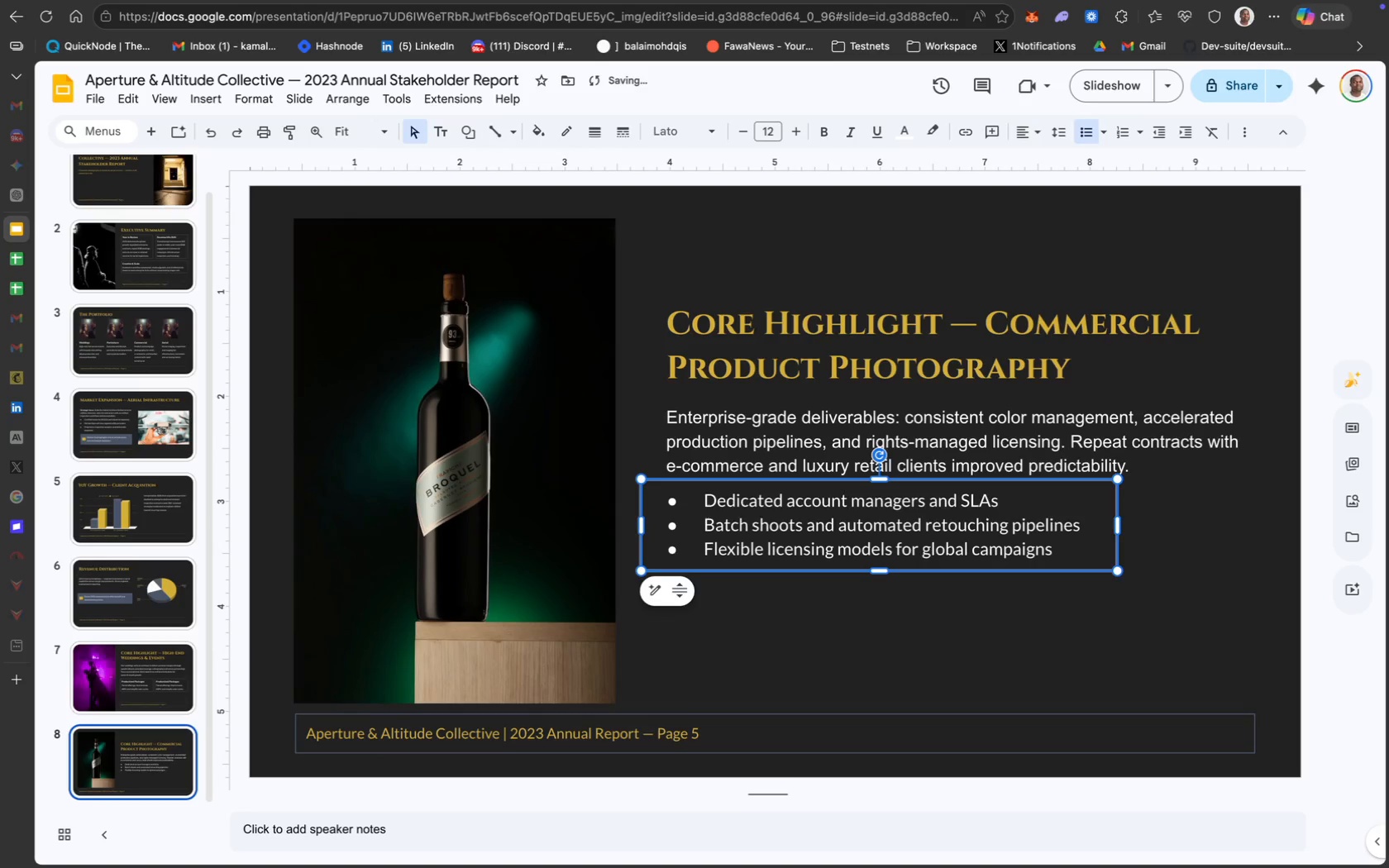 
key(ArrowUp)
 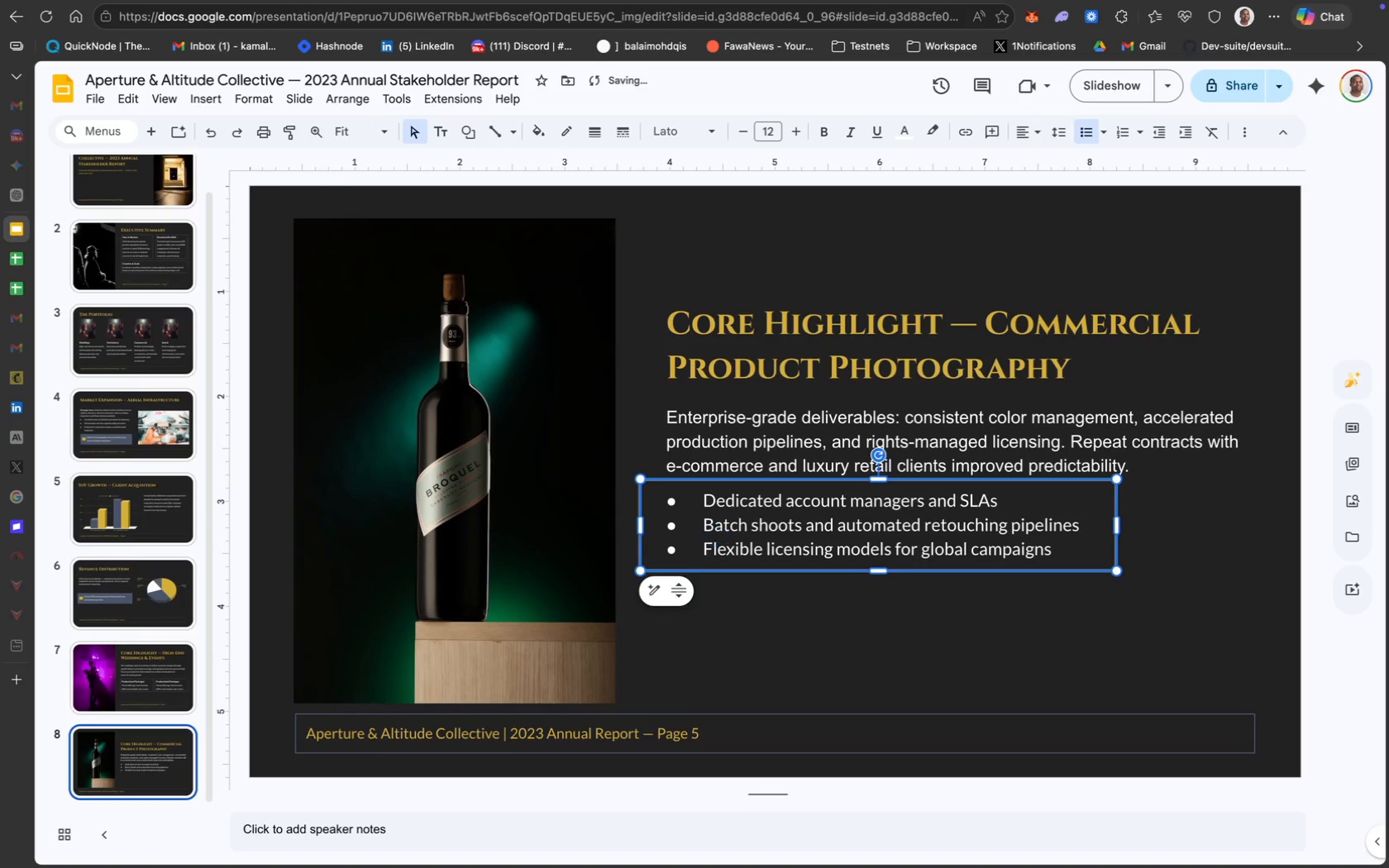 
key(ArrowLeft)
 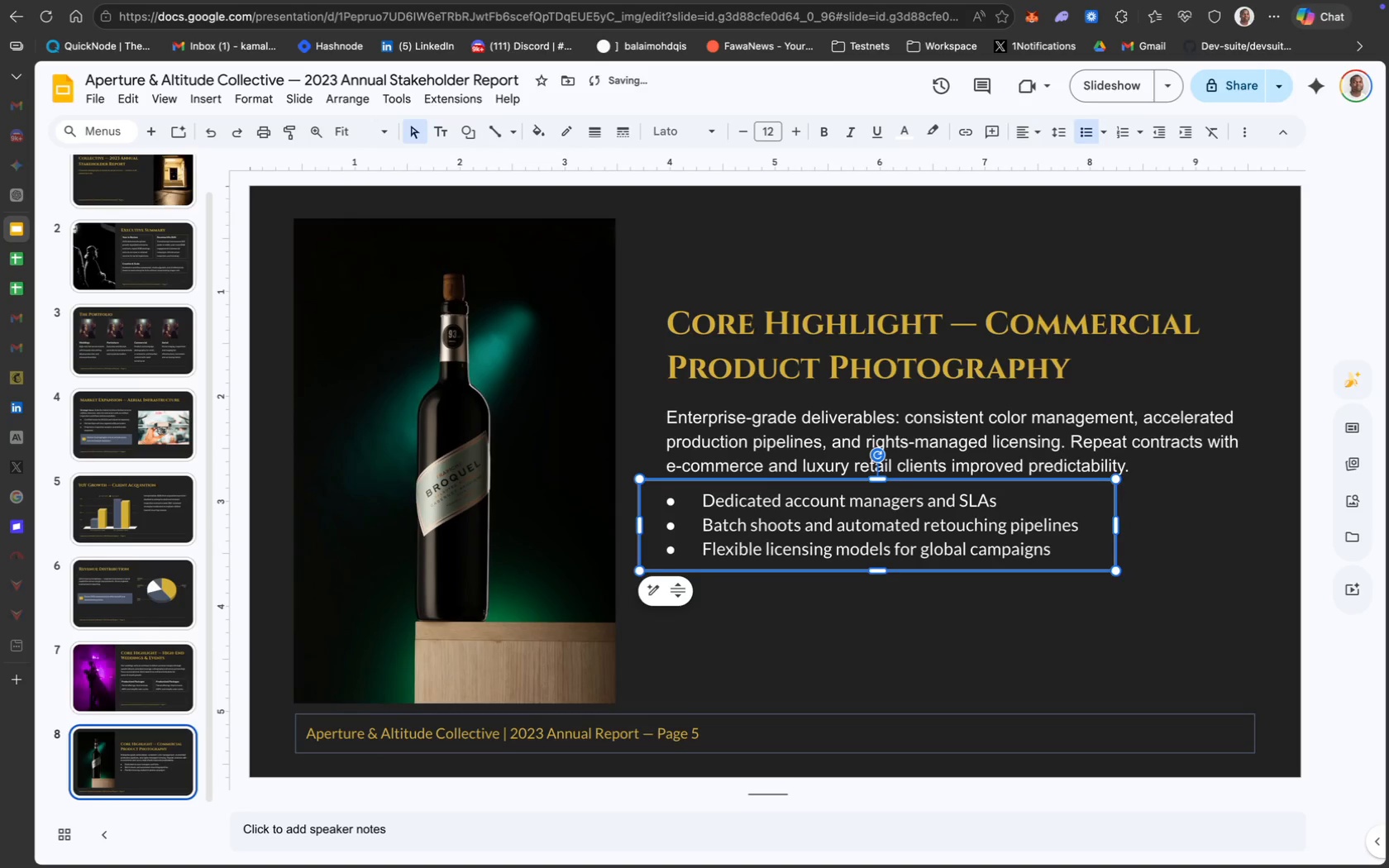 
key(ArrowLeft)
 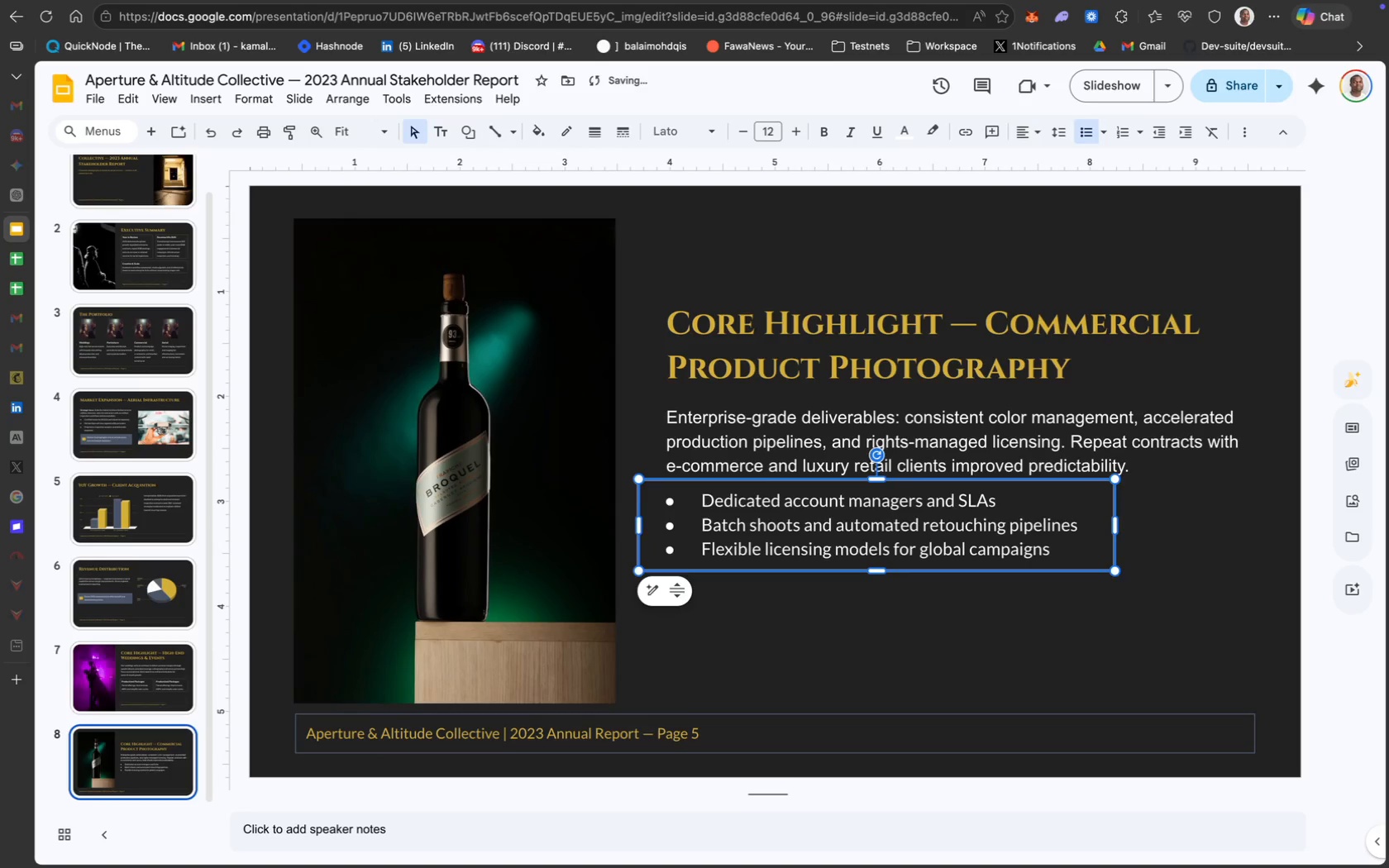 
key(ArrowLeft)
 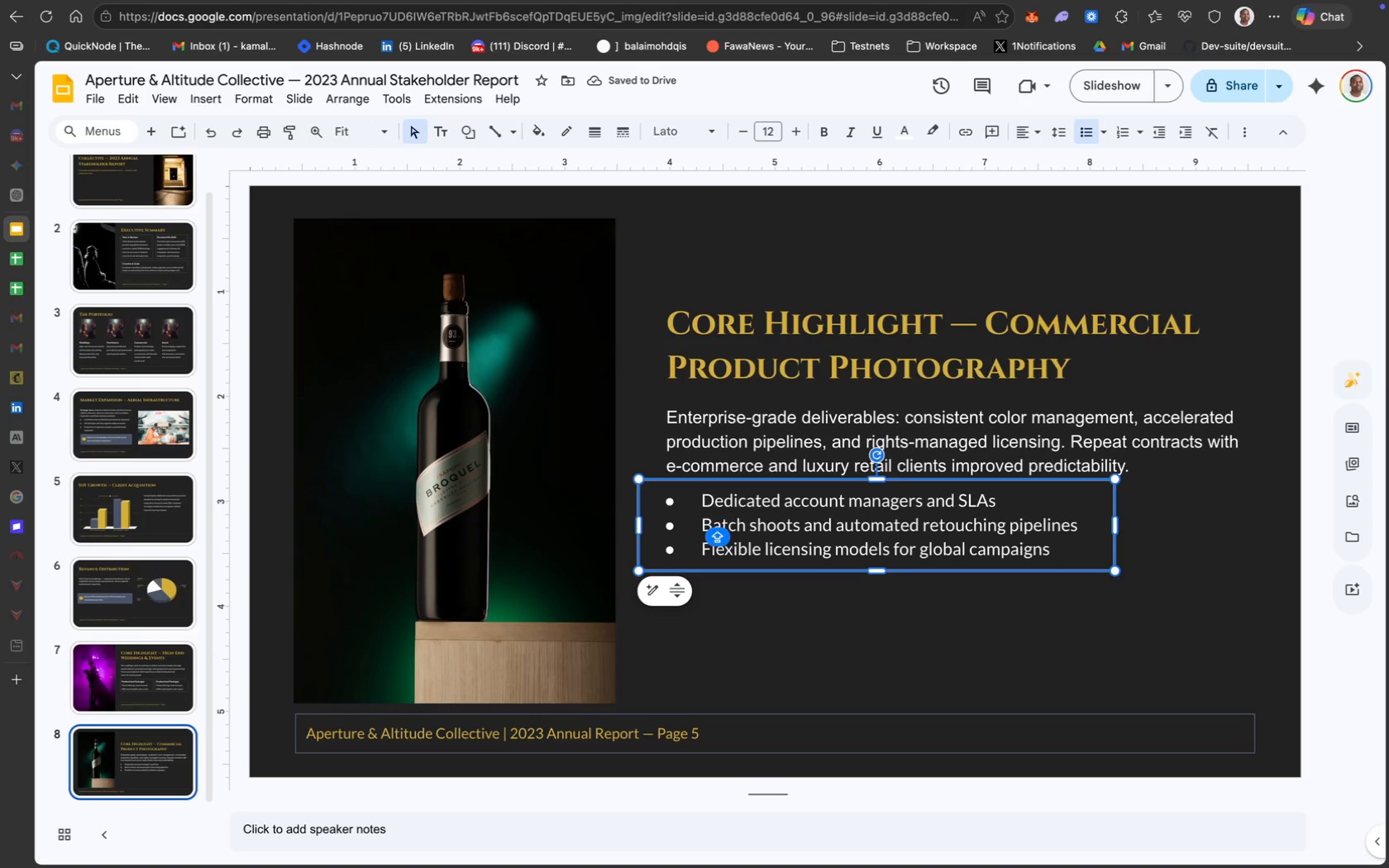 
wait(5.84)
 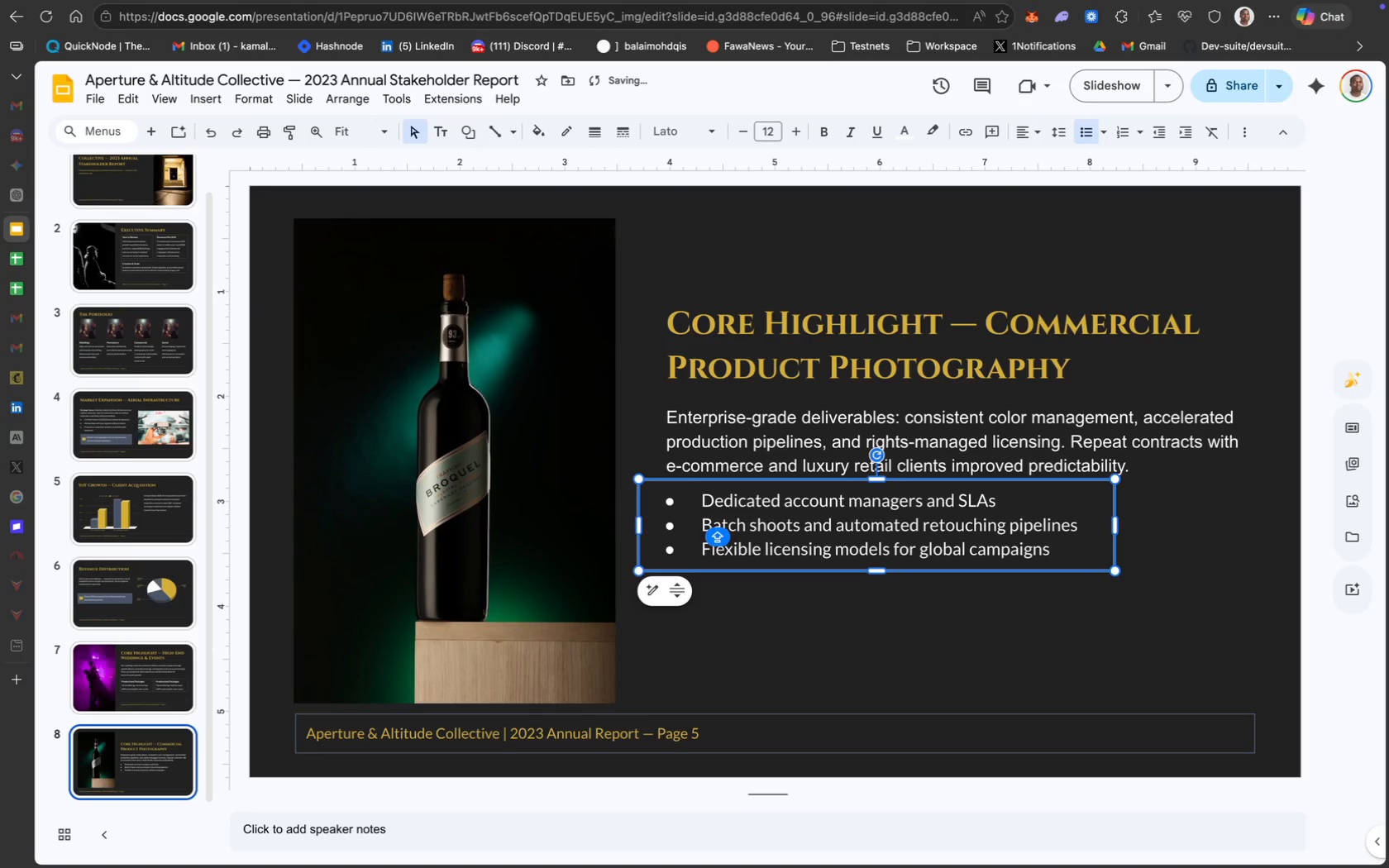 
key(ArrowRight)
 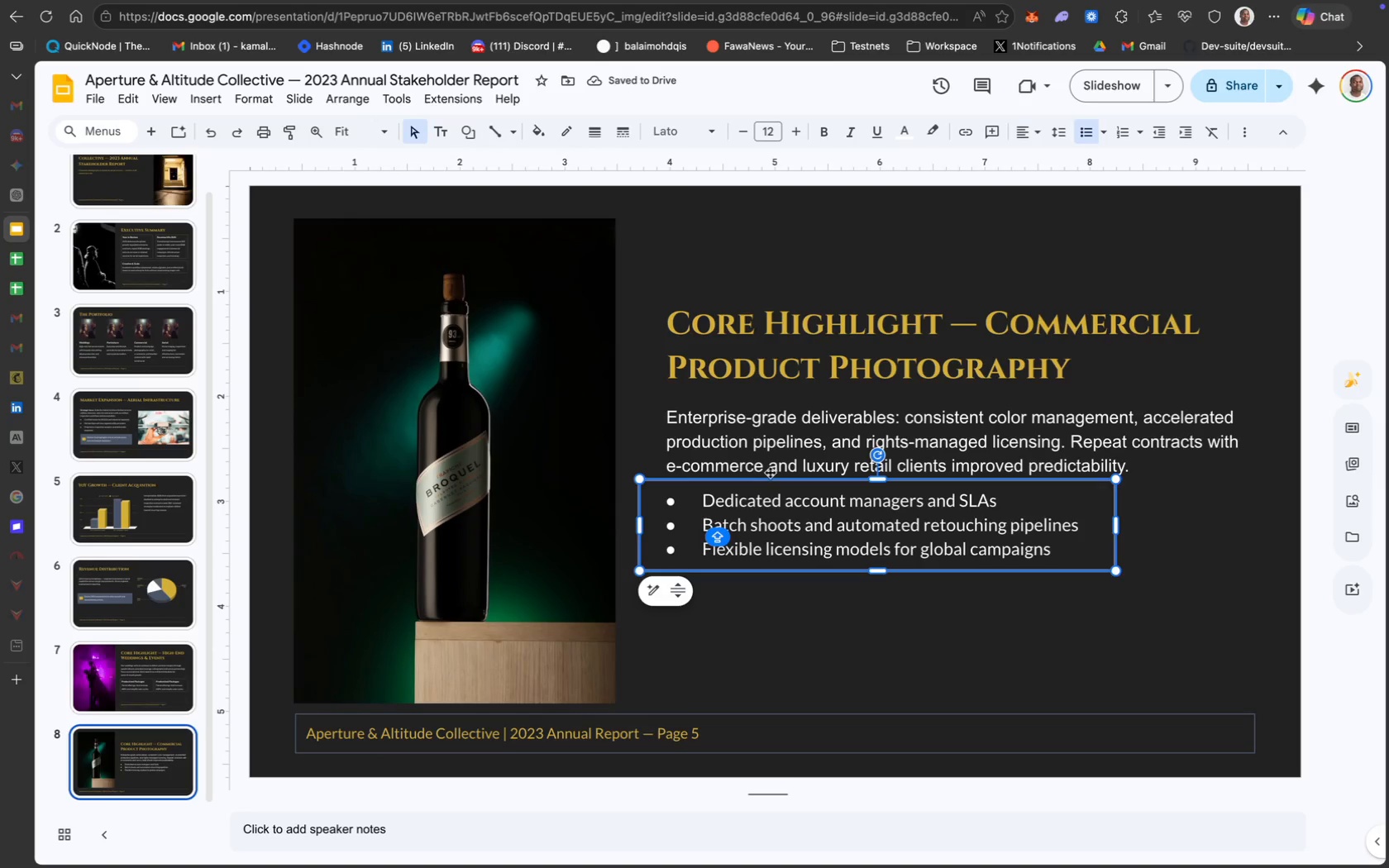 
left_click([790, 527])
 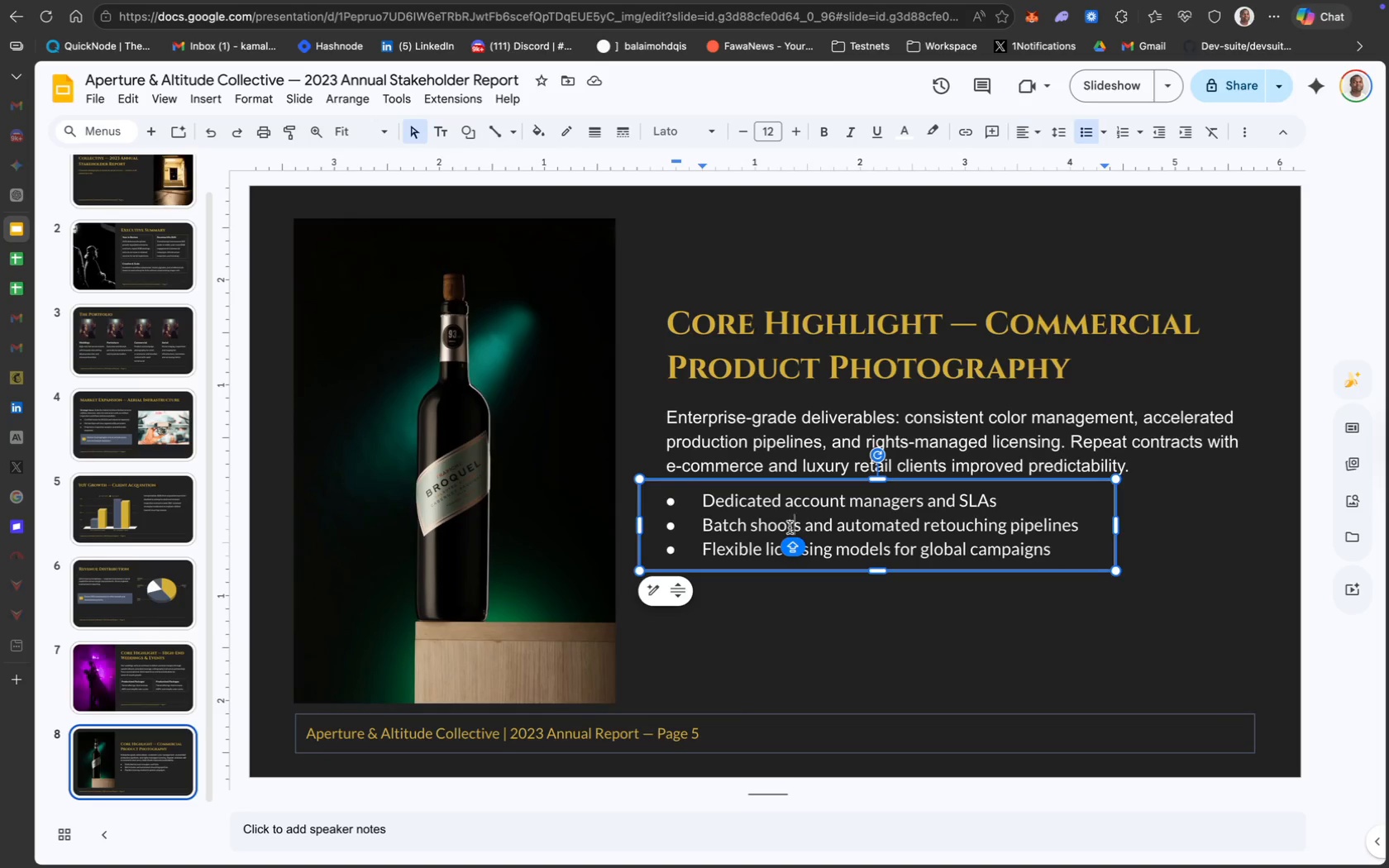 
key(Meta+A)
 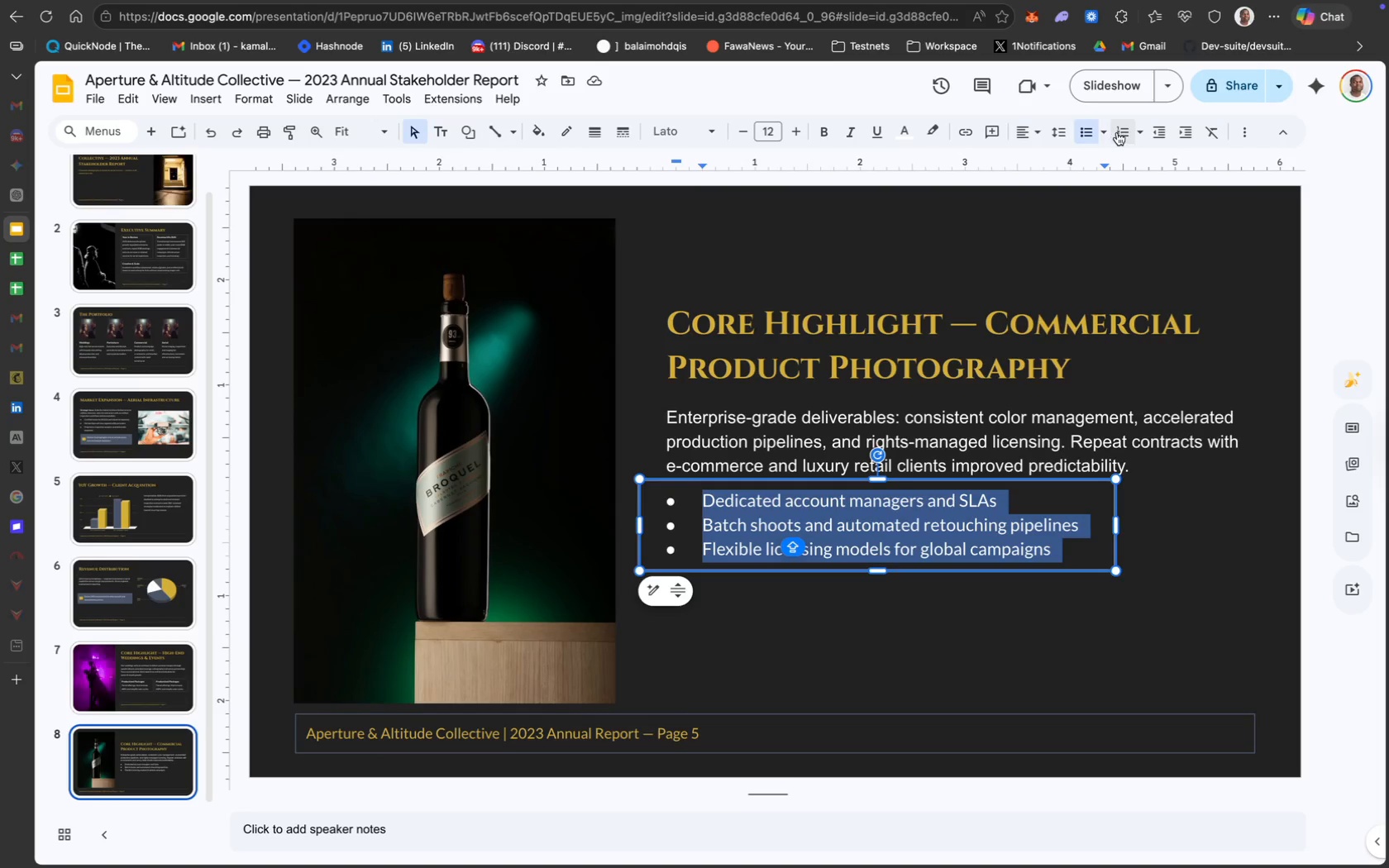 
left_click([1060, 128])
 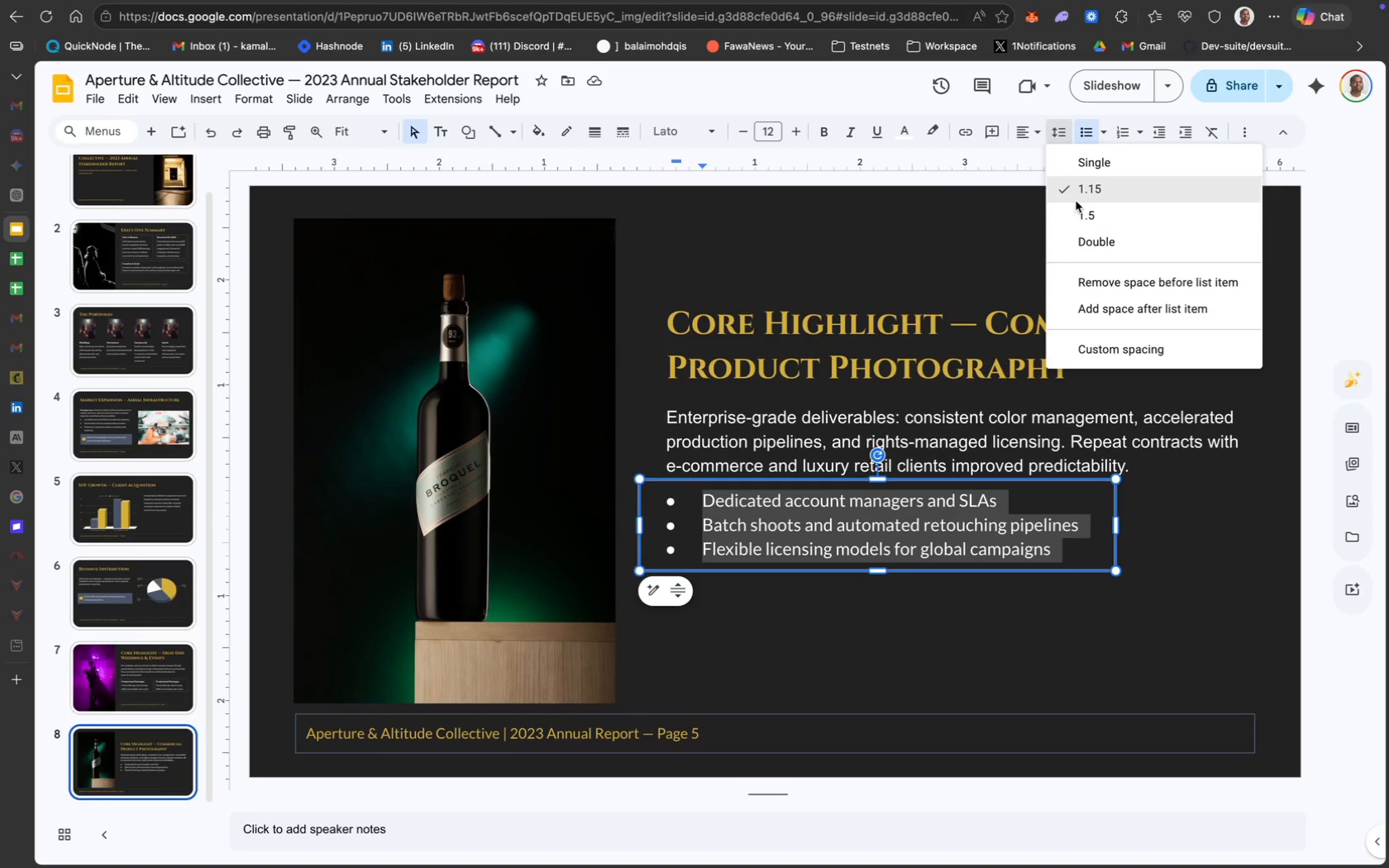 
left_click([1086, 212])
 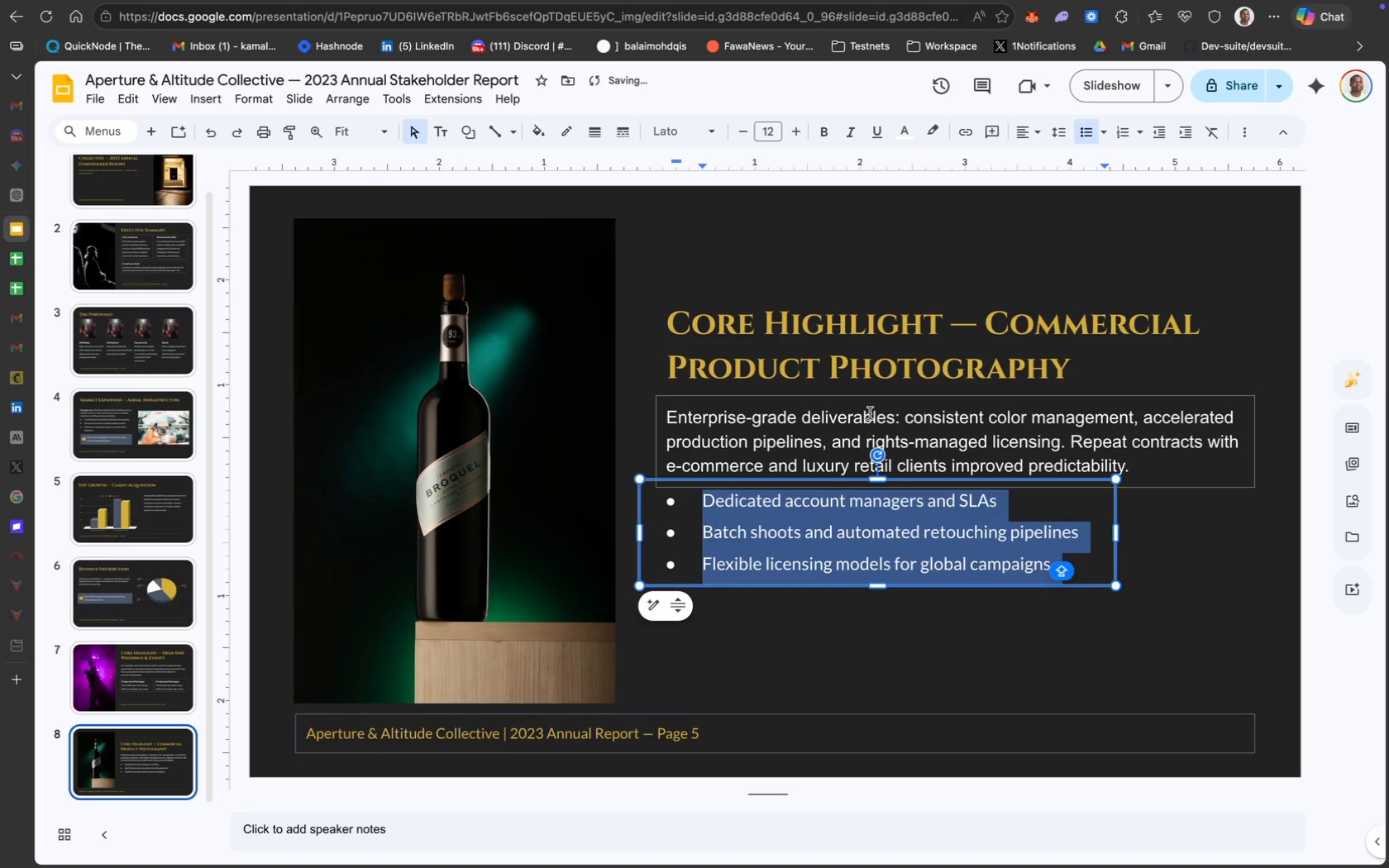 
double_click([870, 413])
 